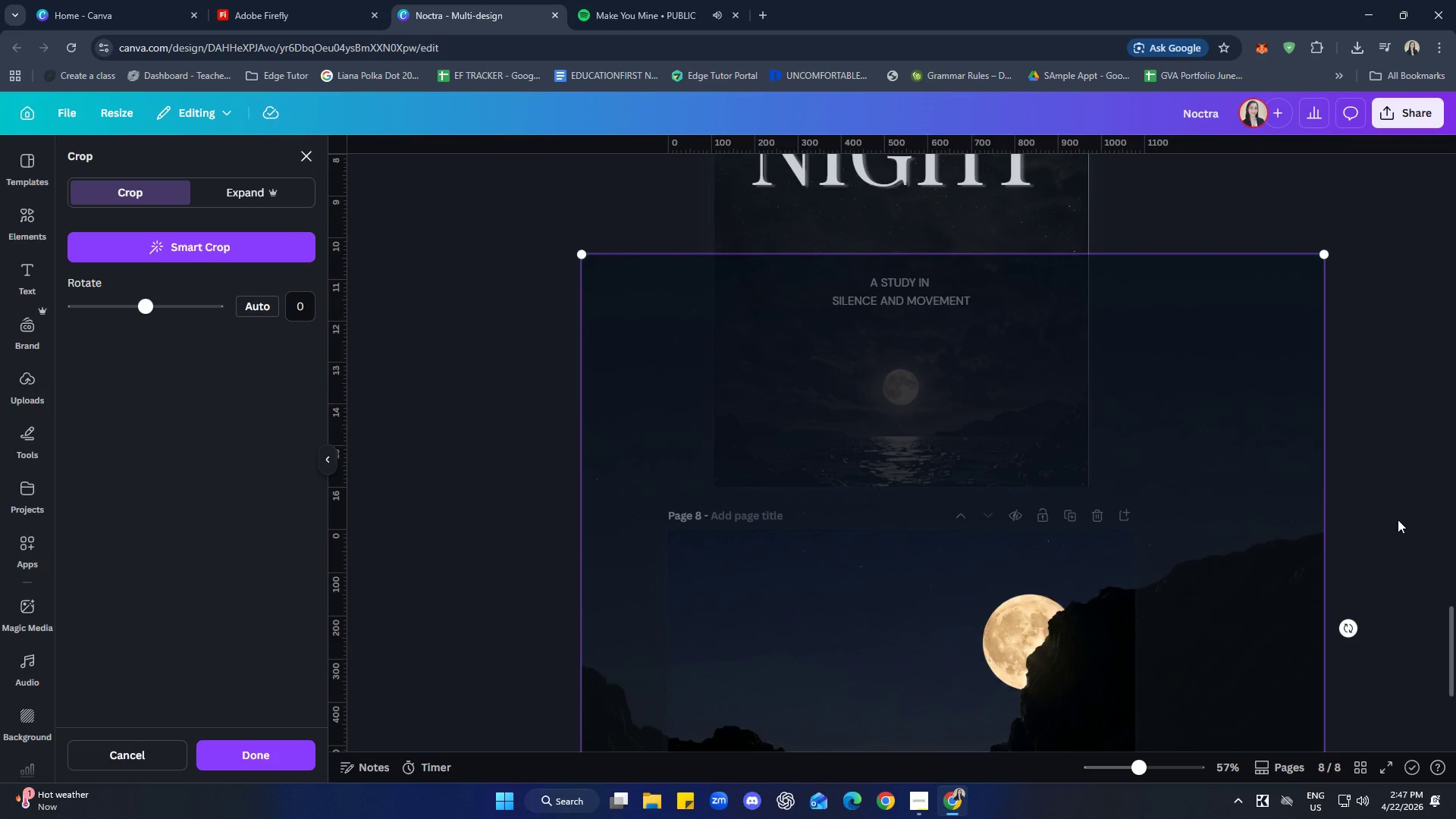 
left_click([1398, 519])
 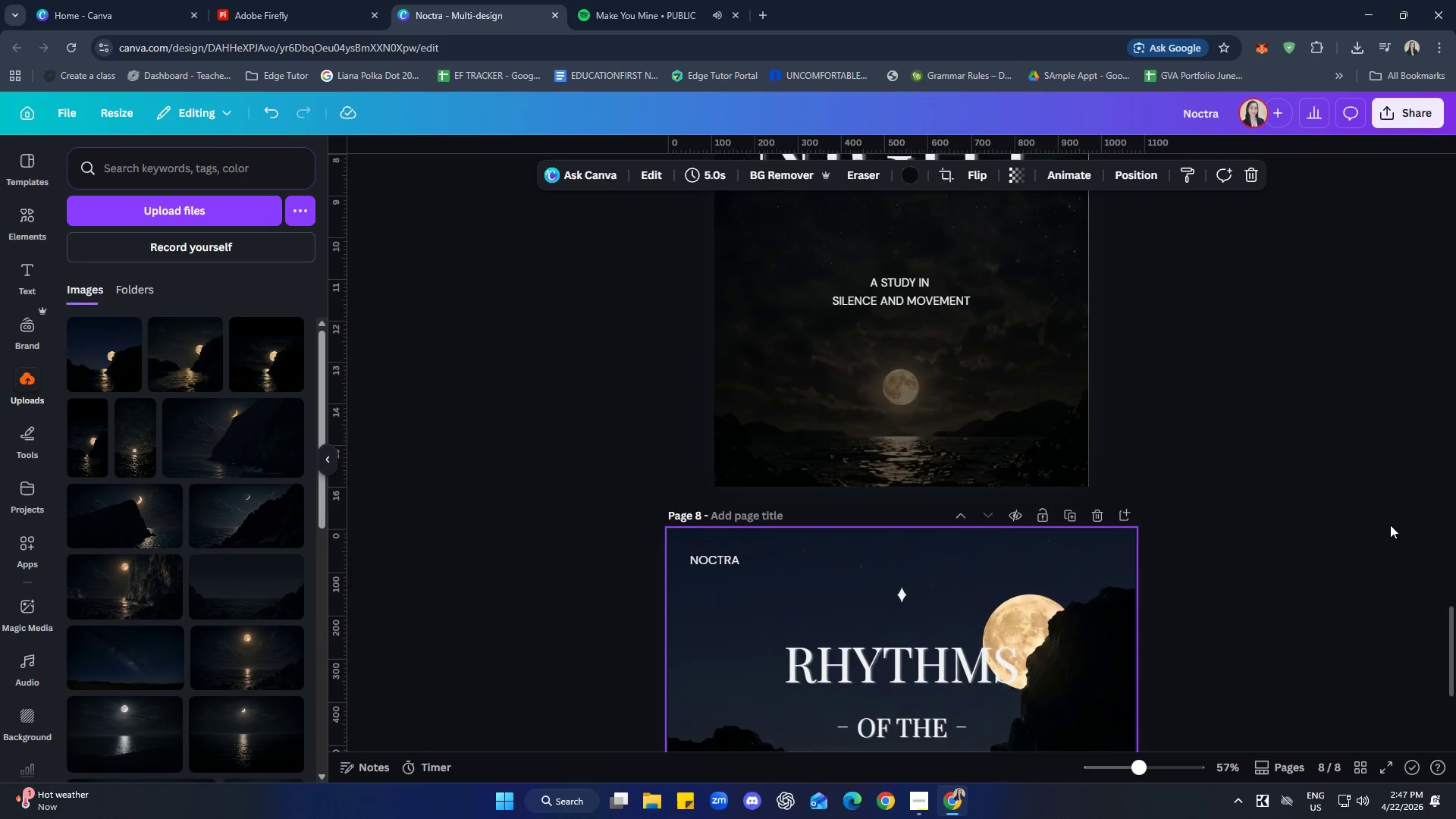 
scroll: coordinate [1384, 524], scroll_direction: down, amount: 5.0
 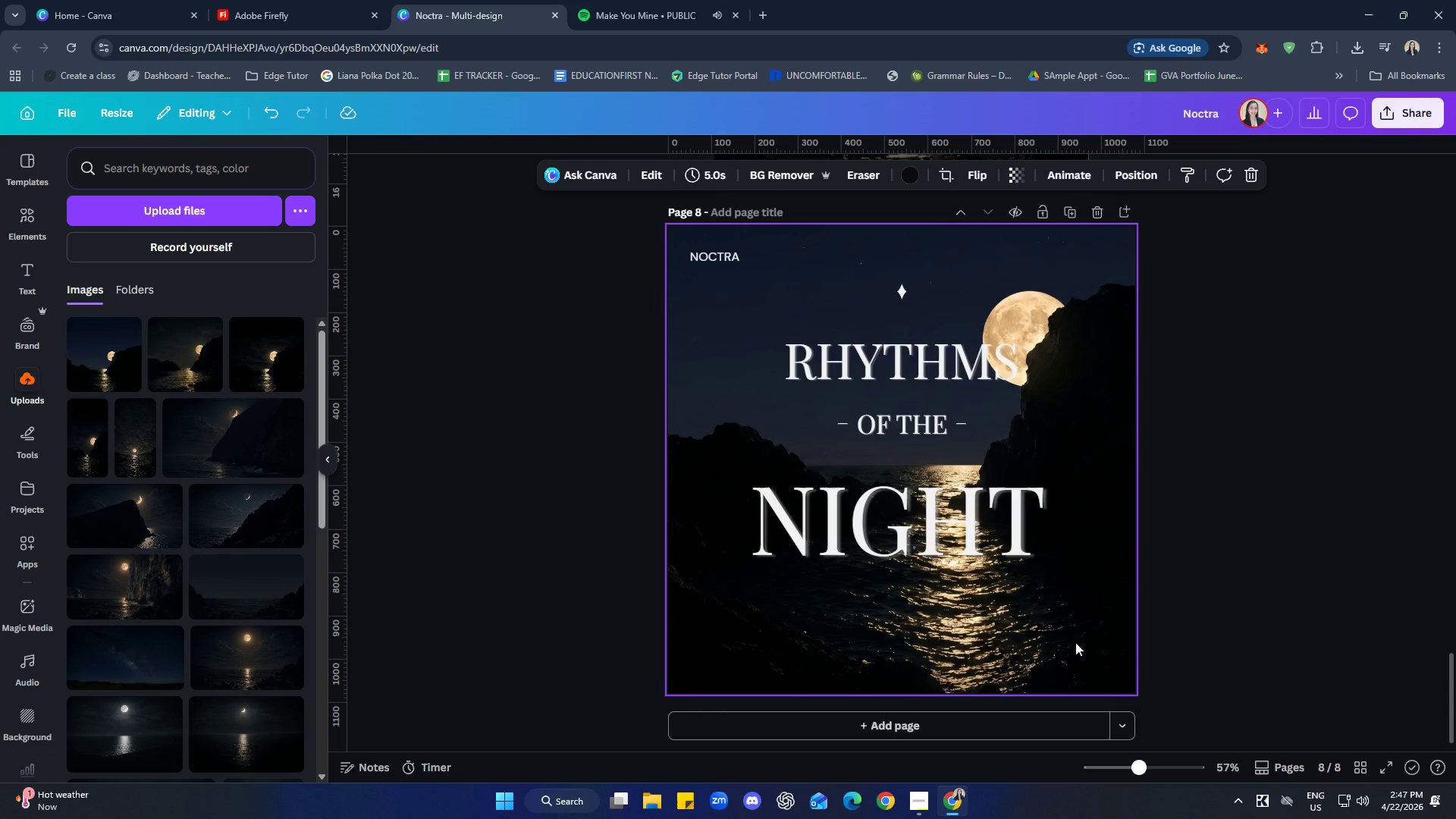 
double_click([1075, 642])
 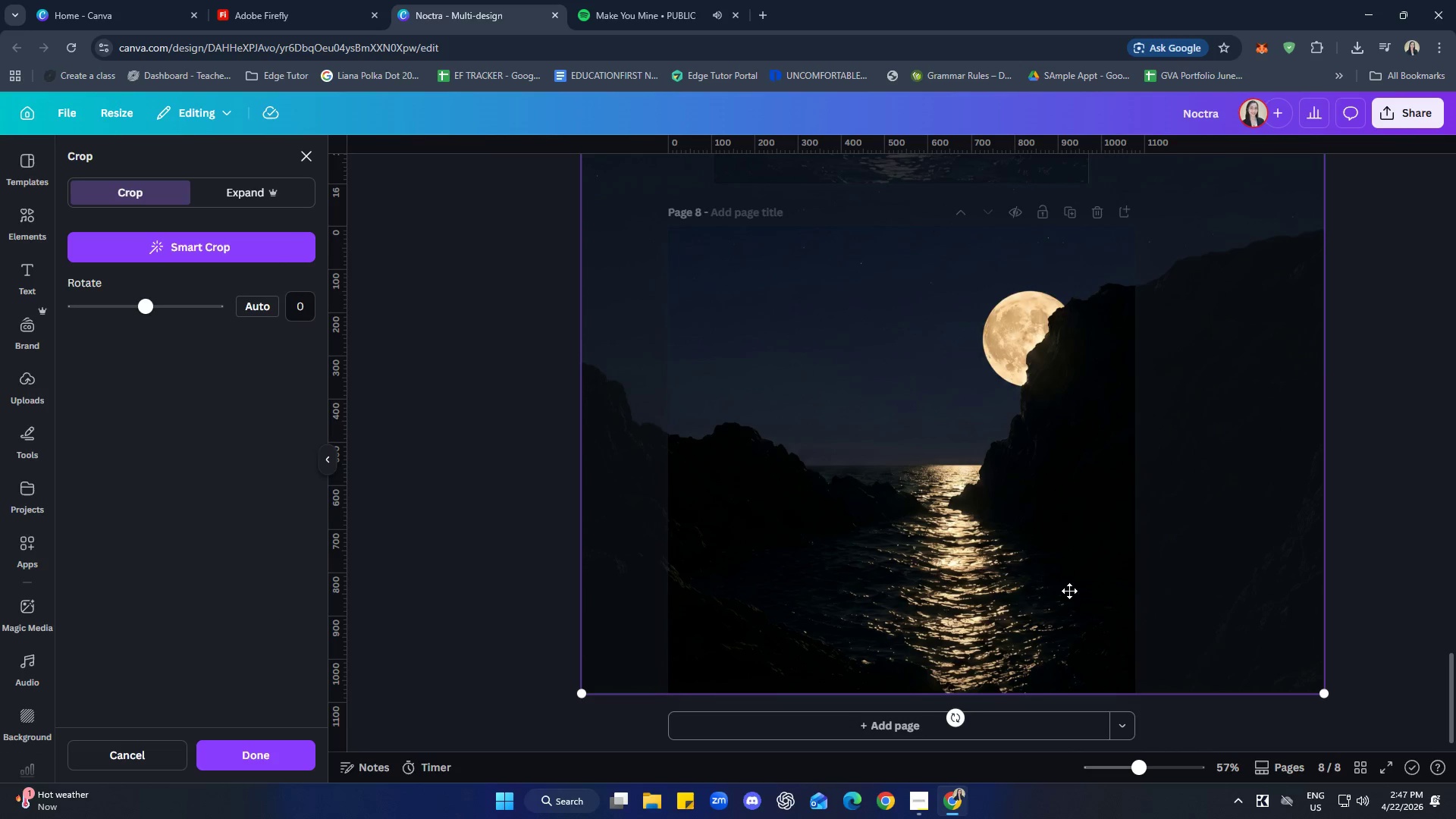 
left_click_drag(start_coordinate=[1069, 590], to_coordinate=[1027, 573])
 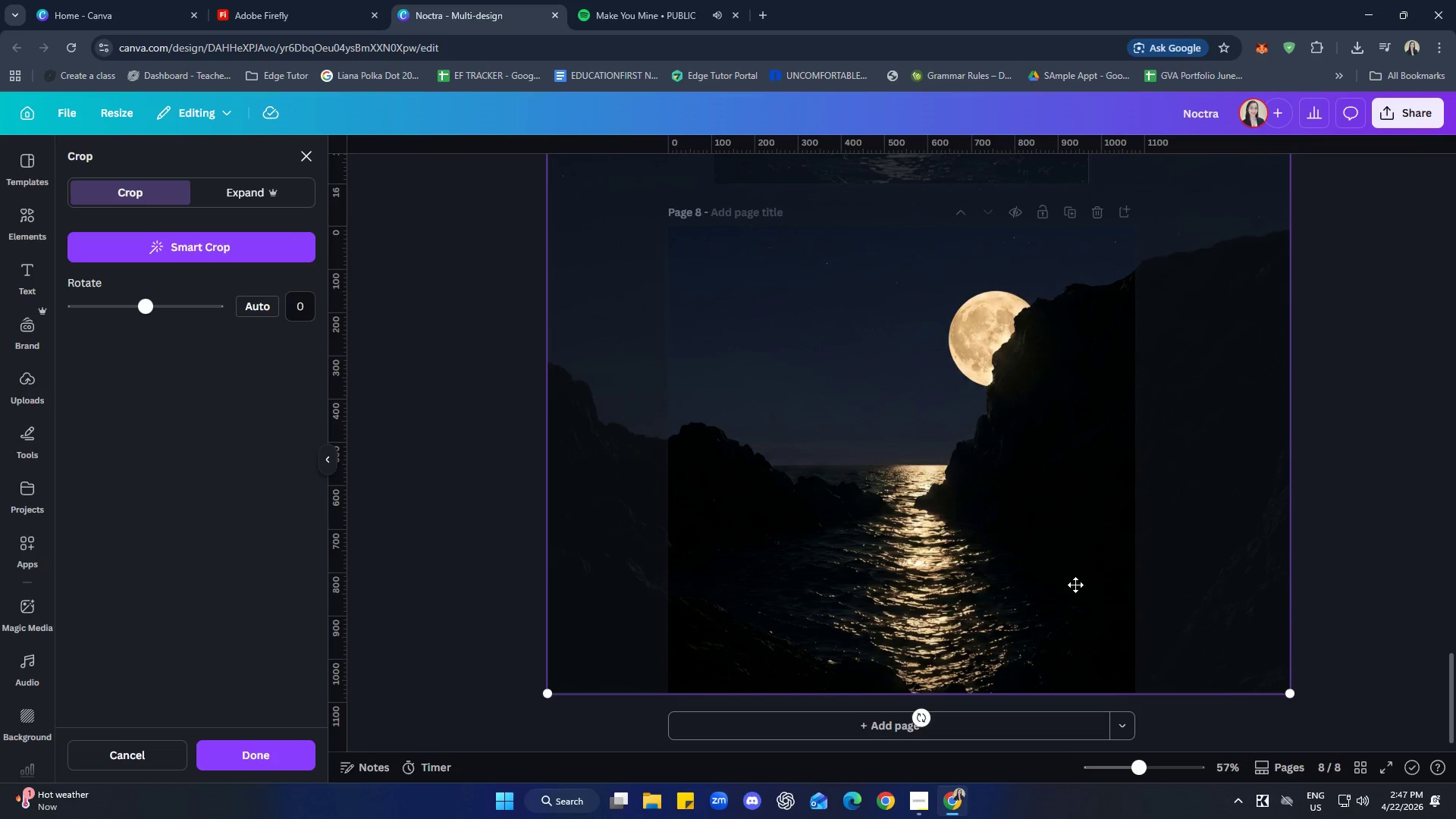 
left_click_drag(start_coordinate=[1075, 585], to_coordinate=[1057, 575])
 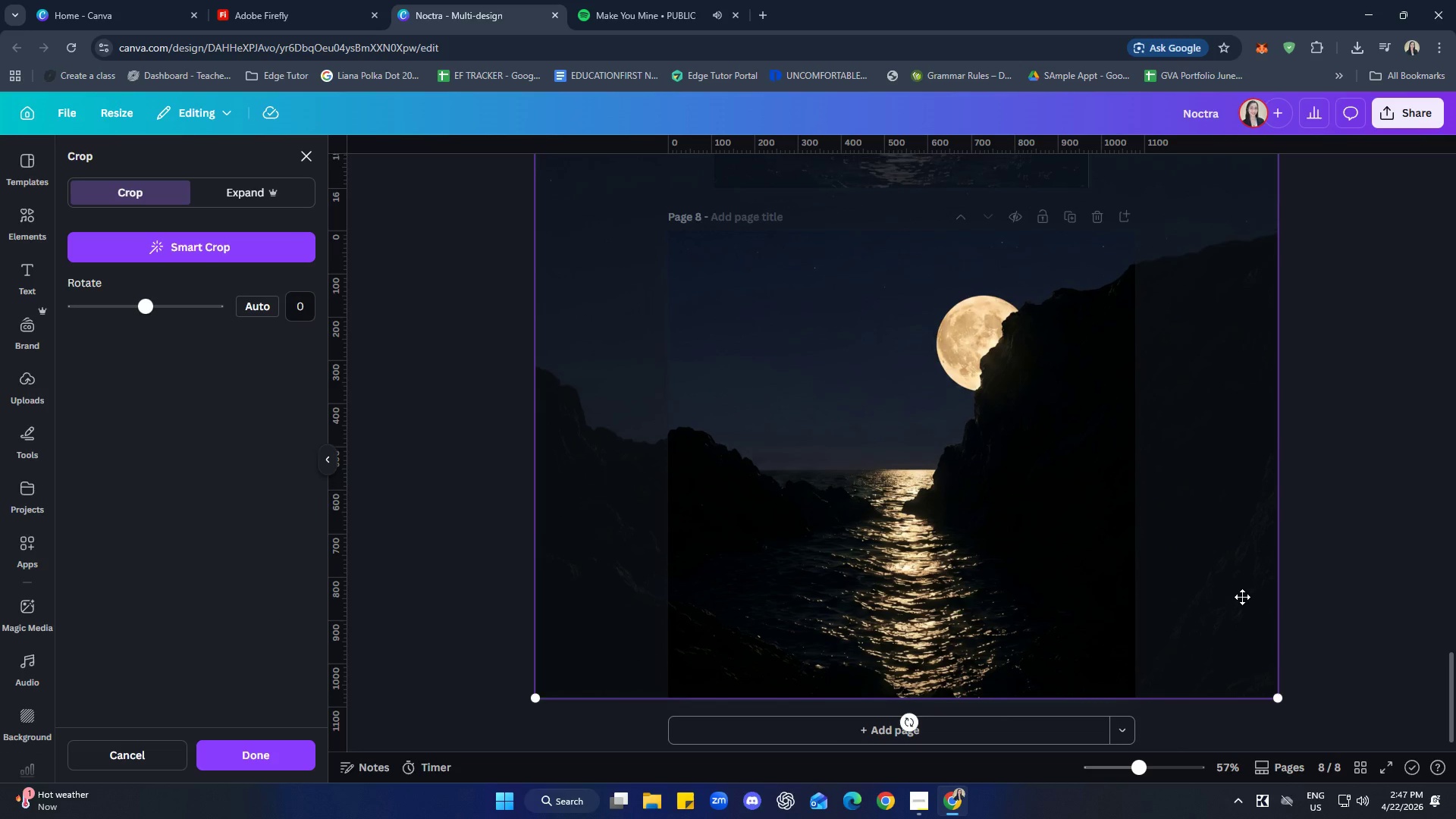 
scroll: coordinate [1244, 598], scroll_direction: up, amount: 4.0
 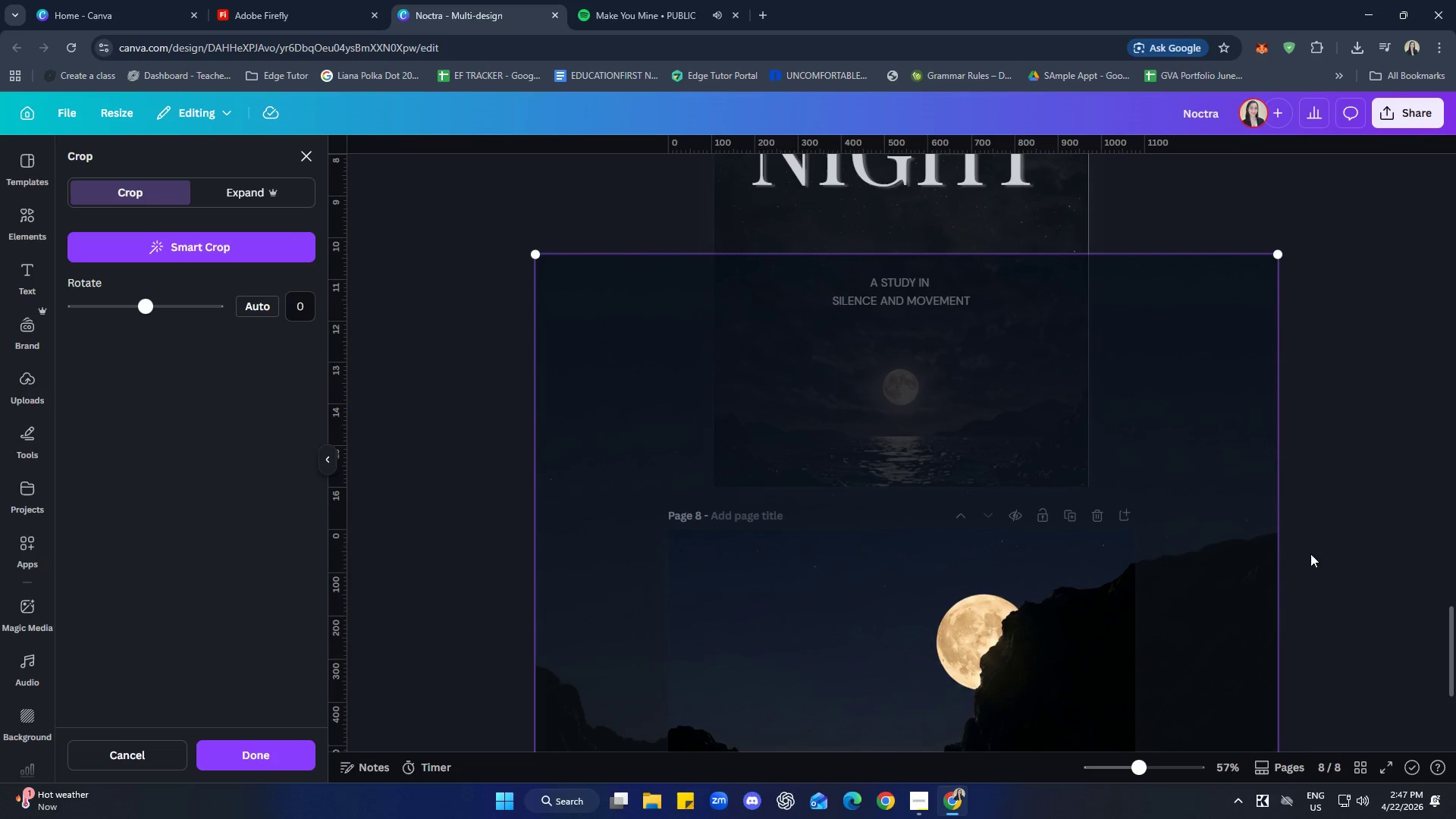 
left_click_drag(start_coordinate=[1189, 569], to_coordinate=[1244, 570])
 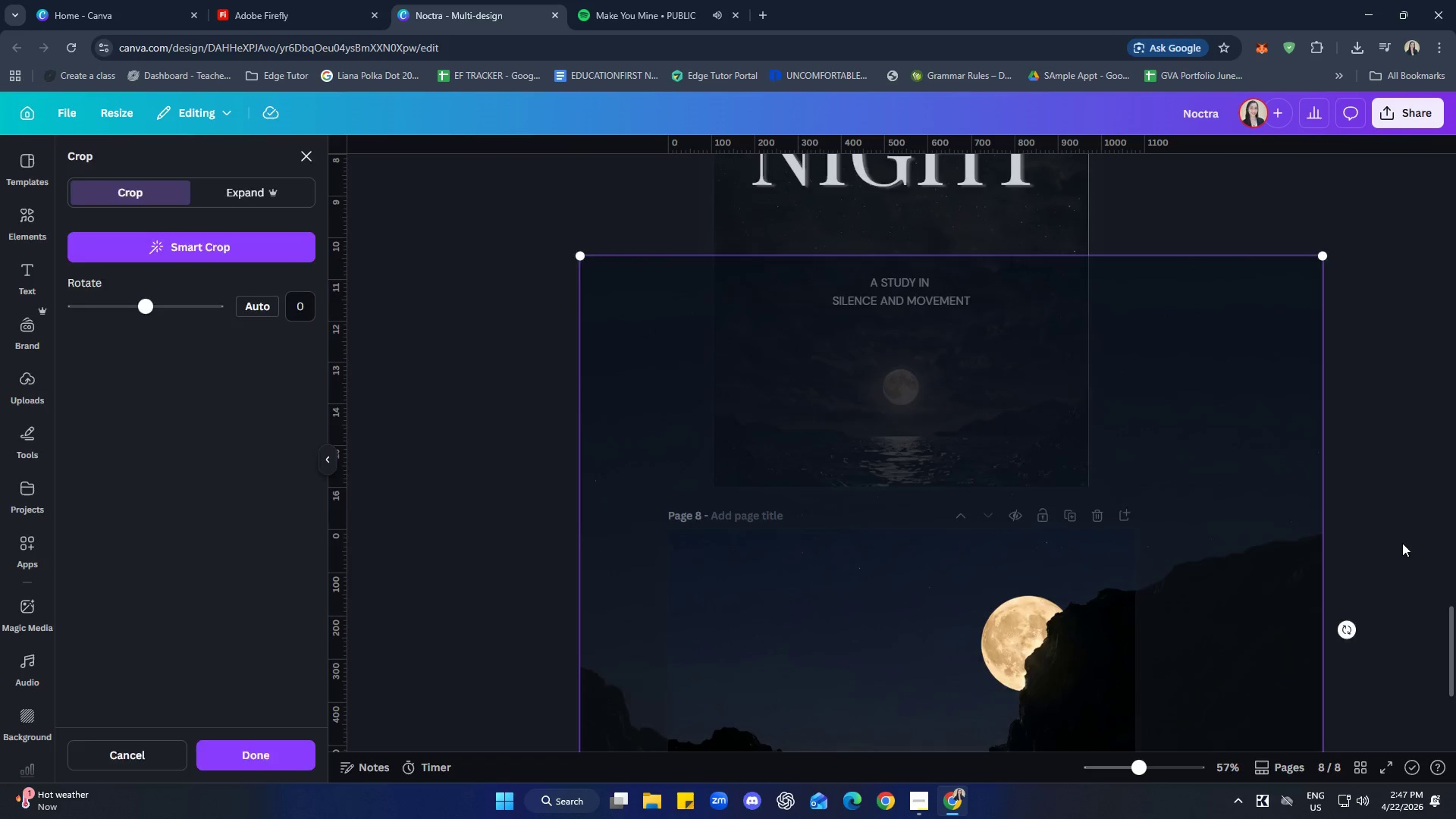 
left_click([1402, 543])
 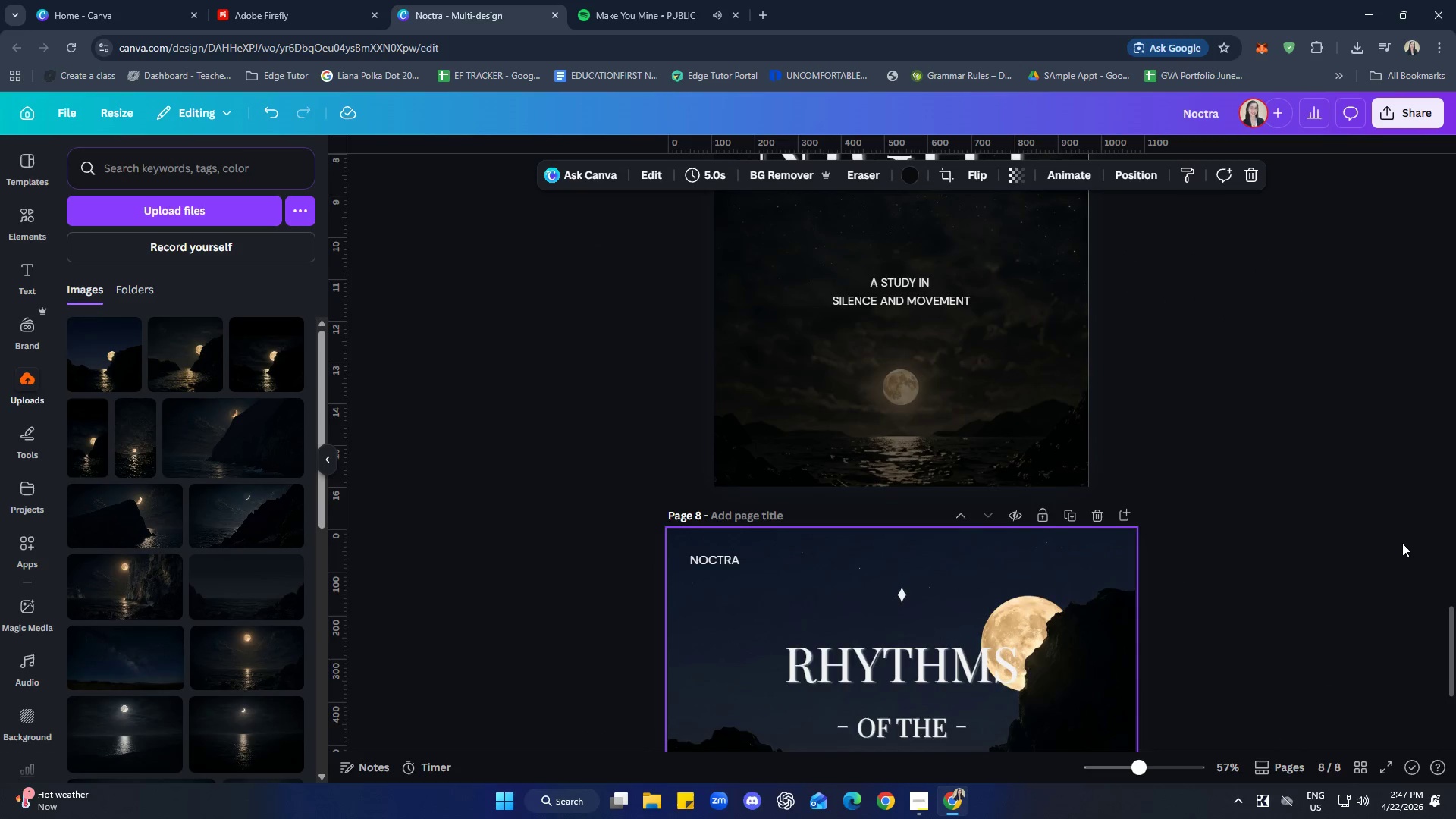 
scroll: coordinate [1402, 543], scroll_direction: down, amount: 3.0
 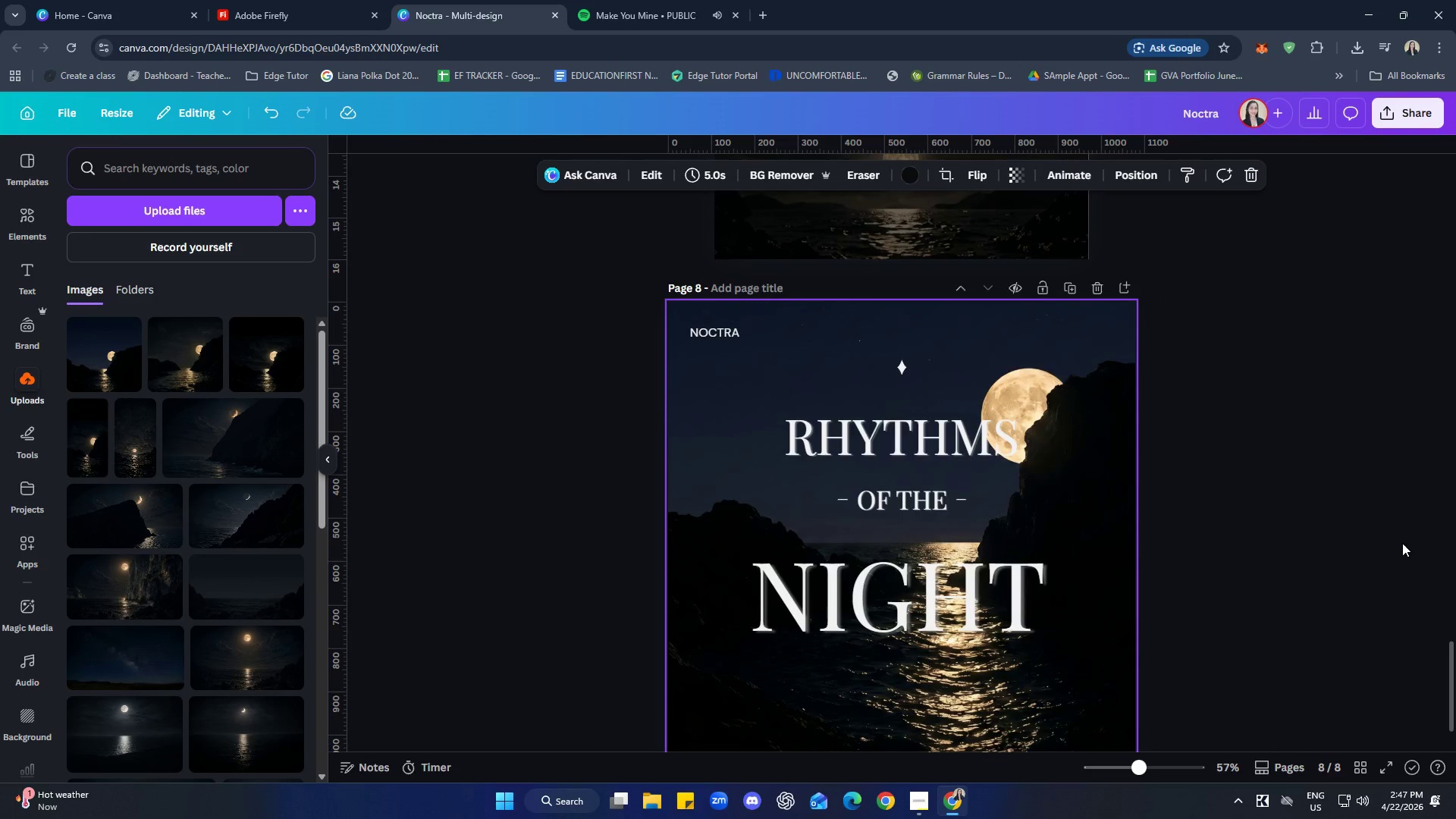 
left_click([1348, 523])
 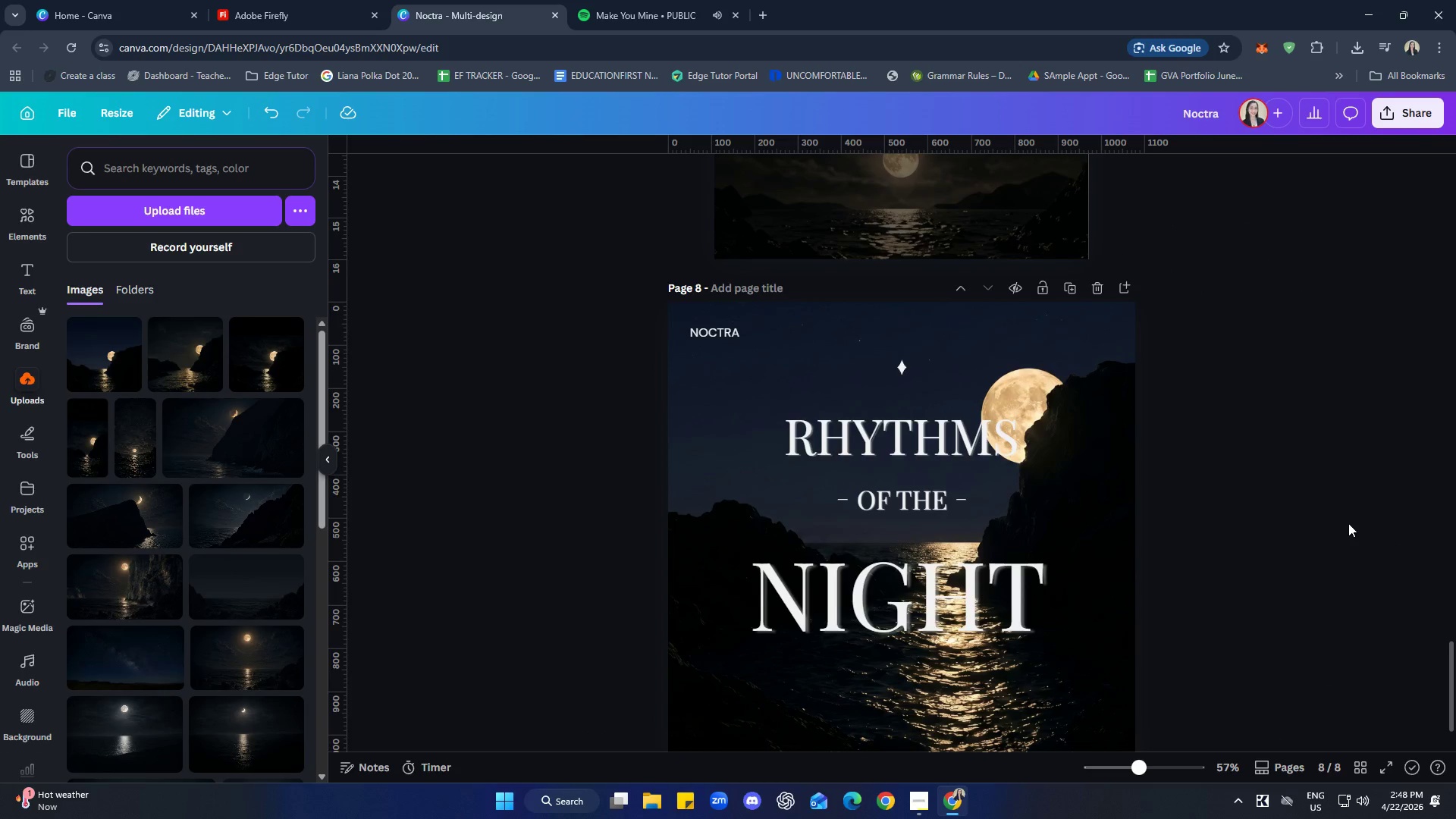 
scroll: coordinate [1348, 523], scroll_direction: down, amount: 1.0
 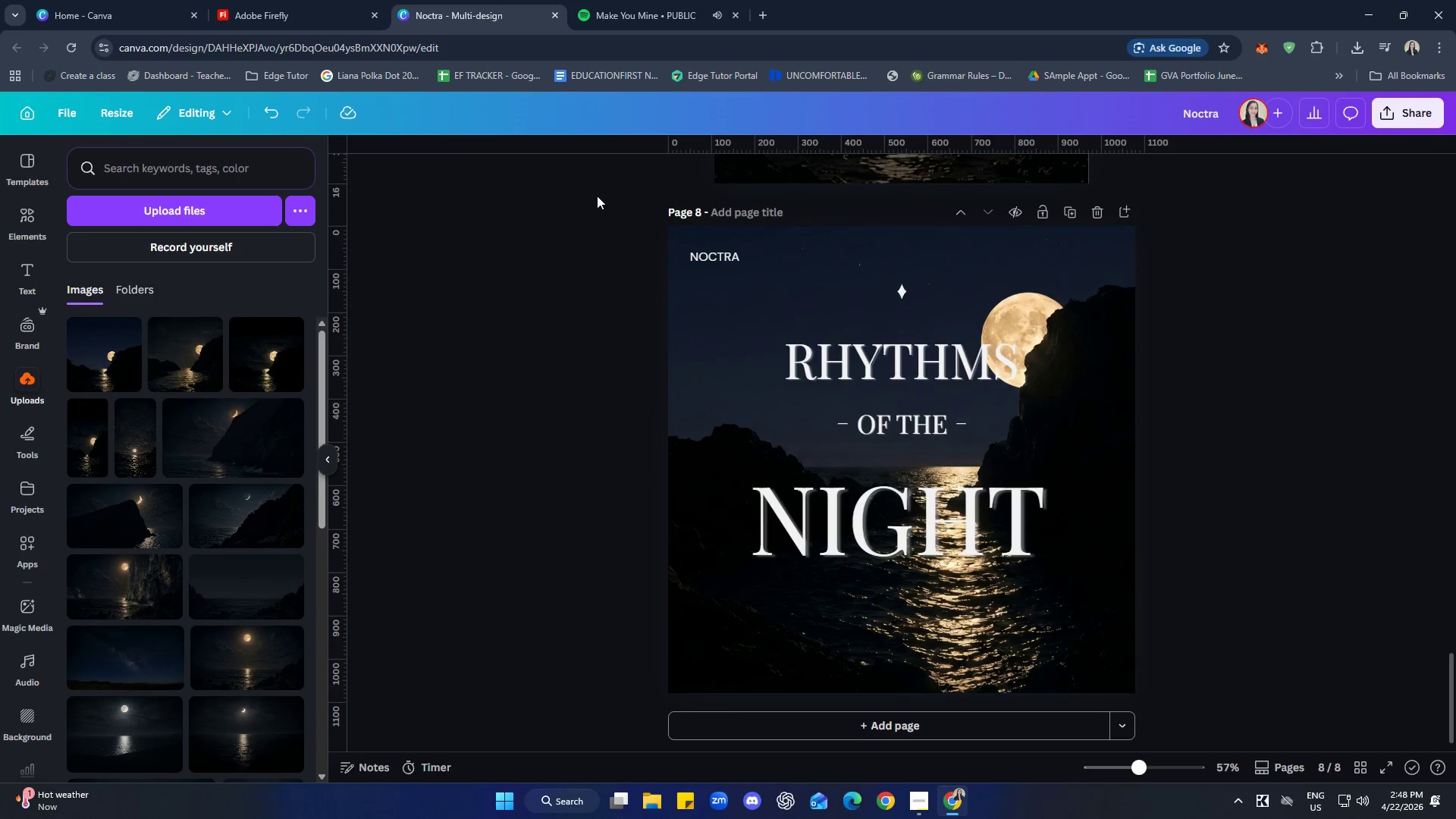 
left_click([290, 0])
 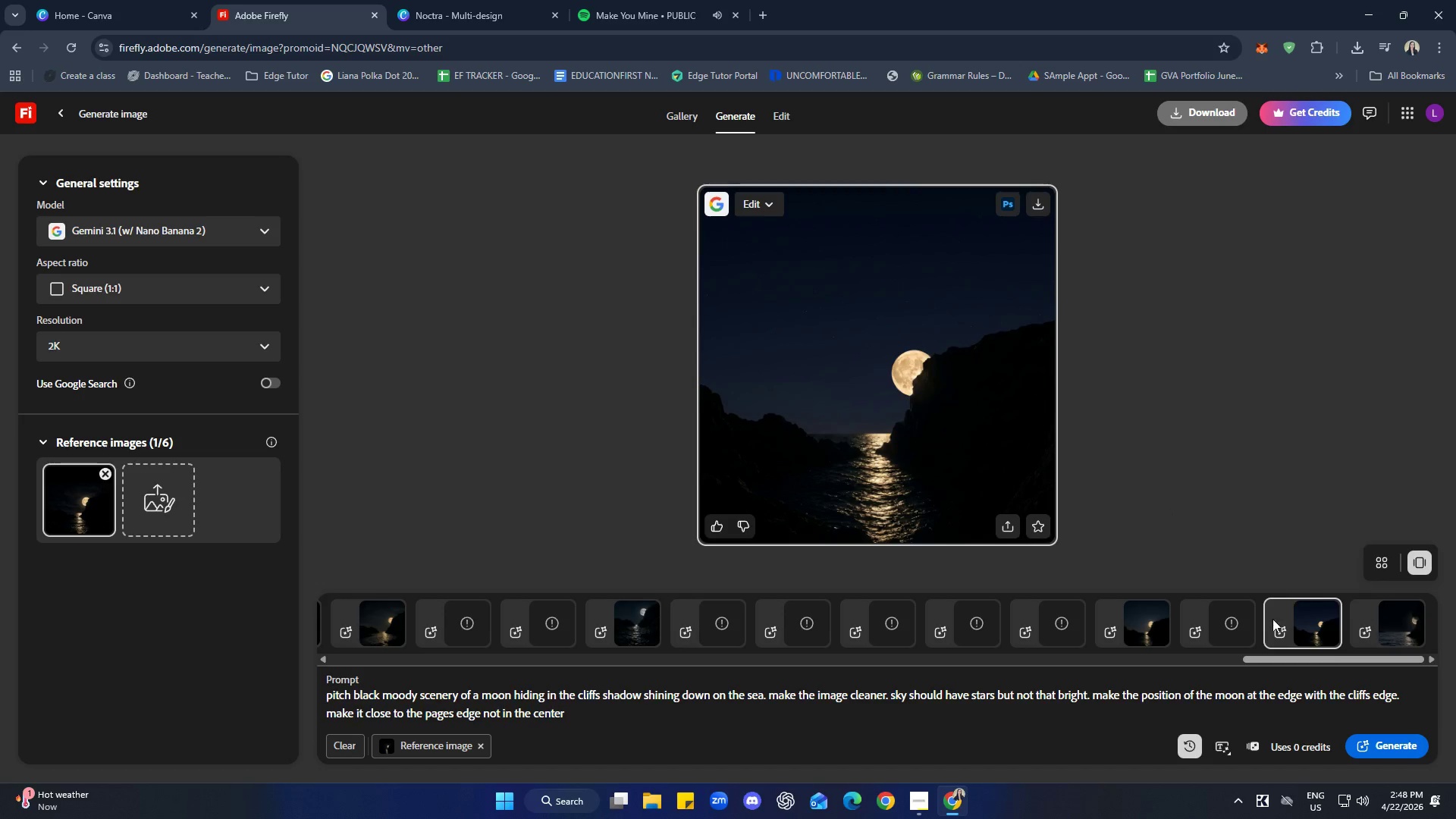 
left_click([1408, 629])
 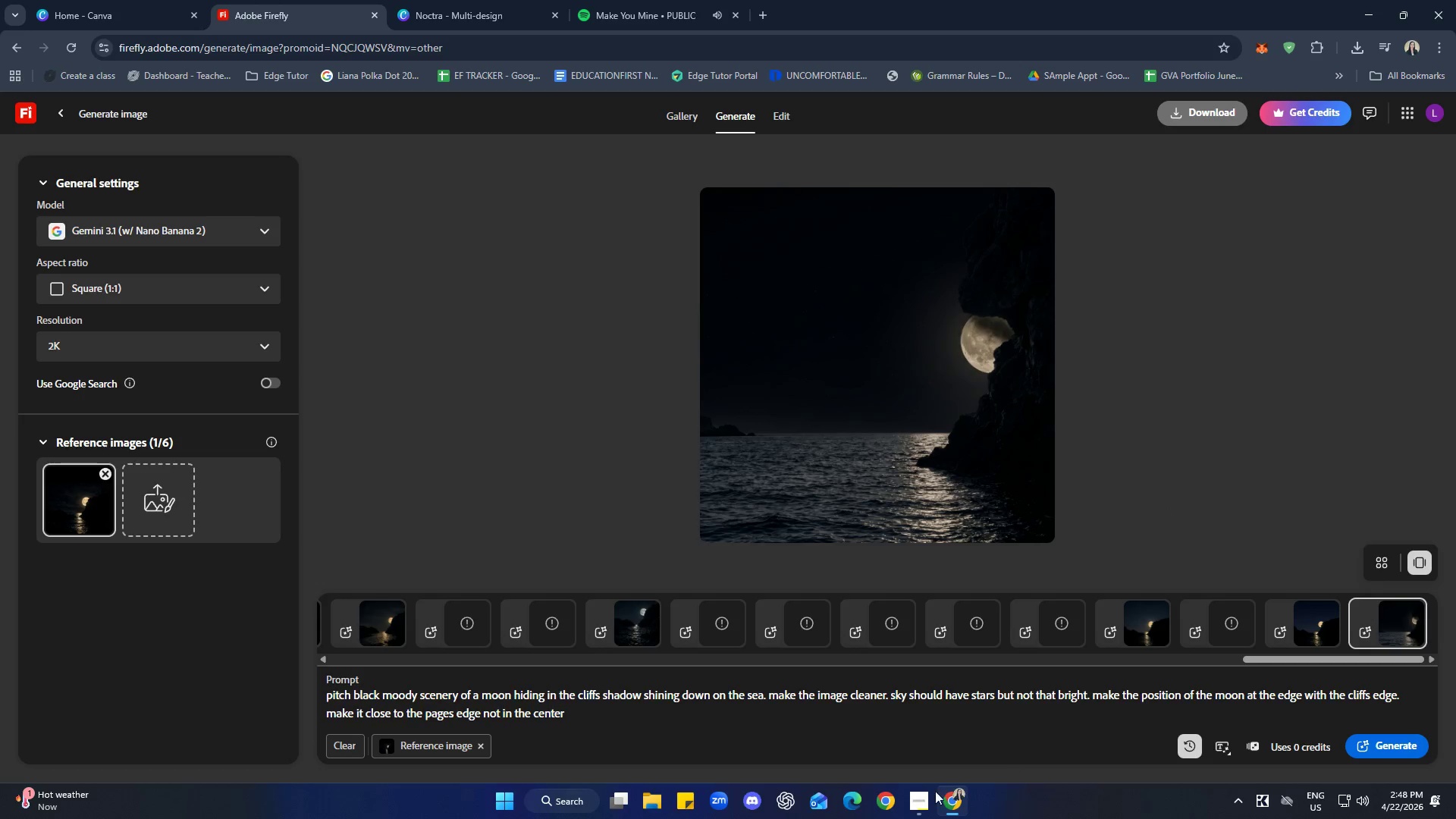 
left_click_drag(start_coordinate=[586, 715], to_coordinate=[313, 698])
 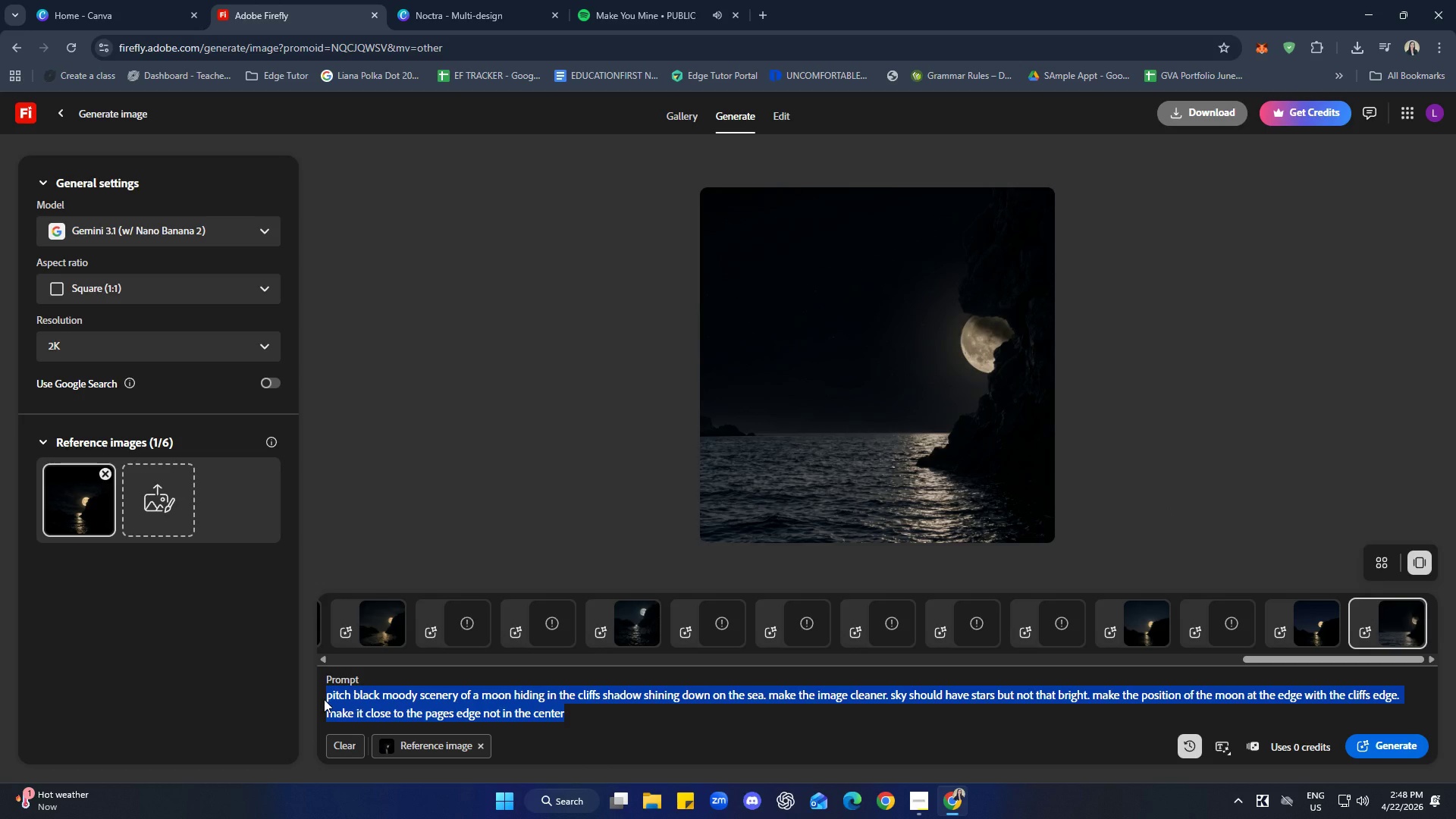 
type(refine this image )
 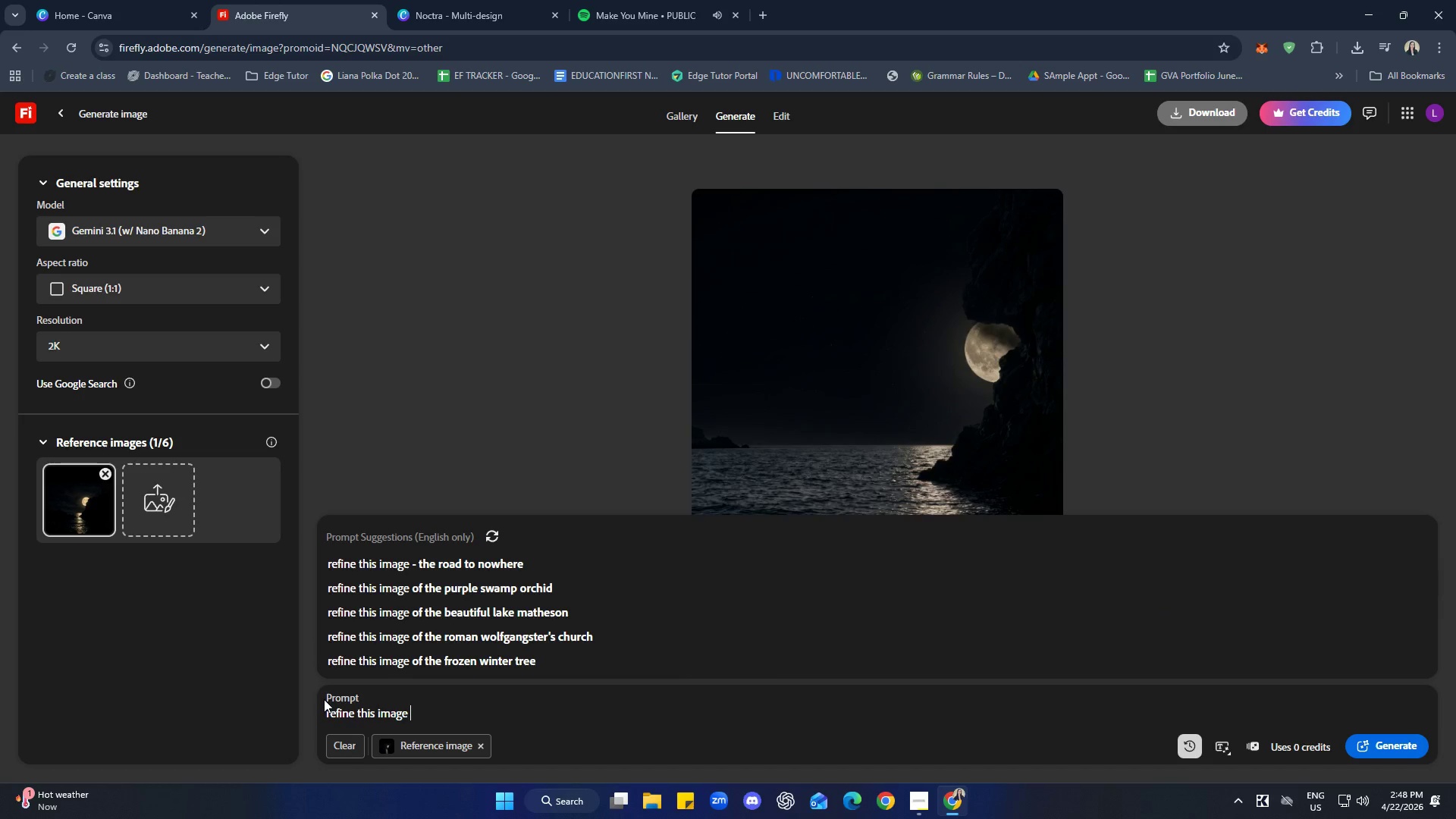 
left_click([451, 703])
 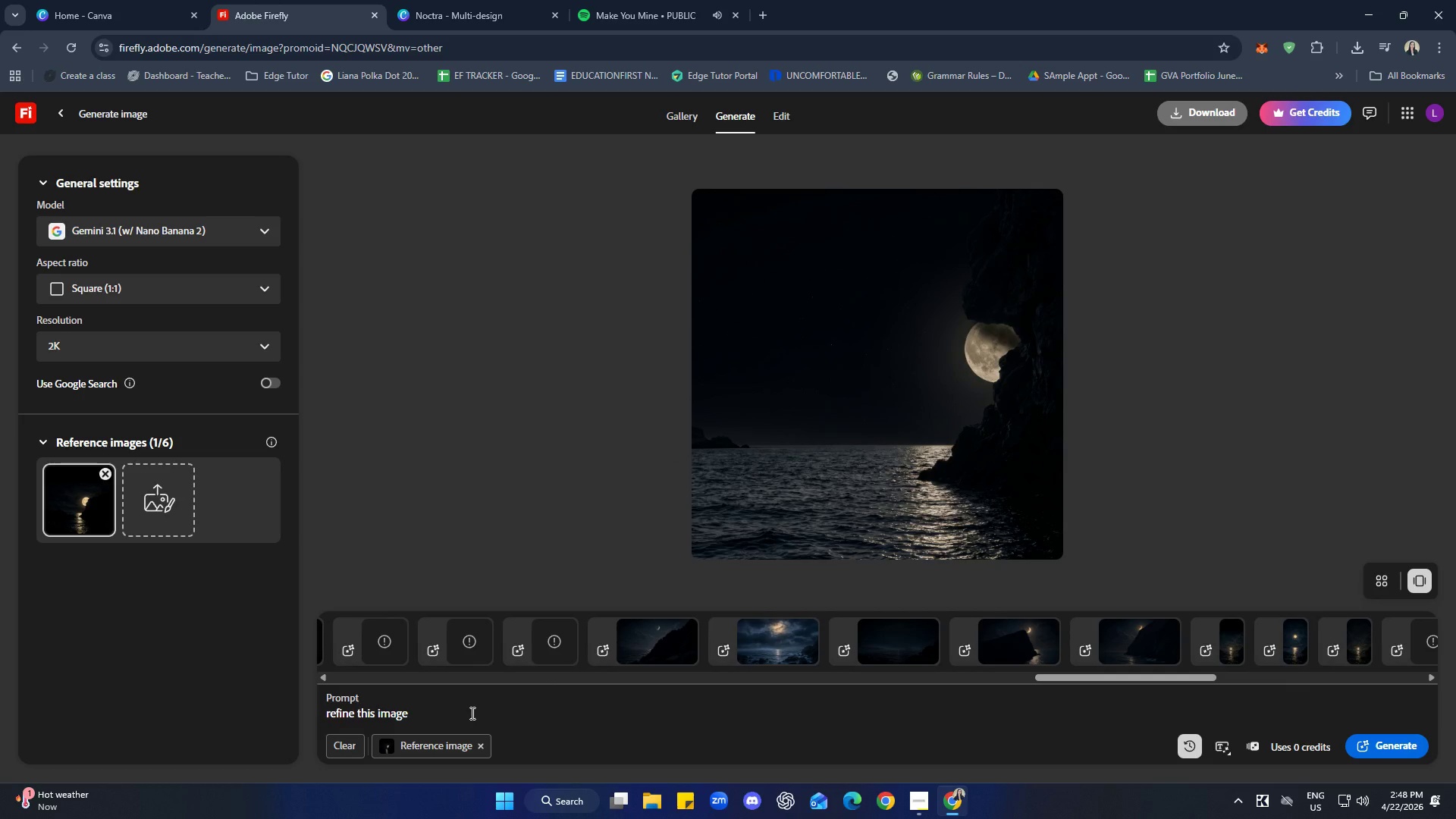 
left_click([471, 713])
 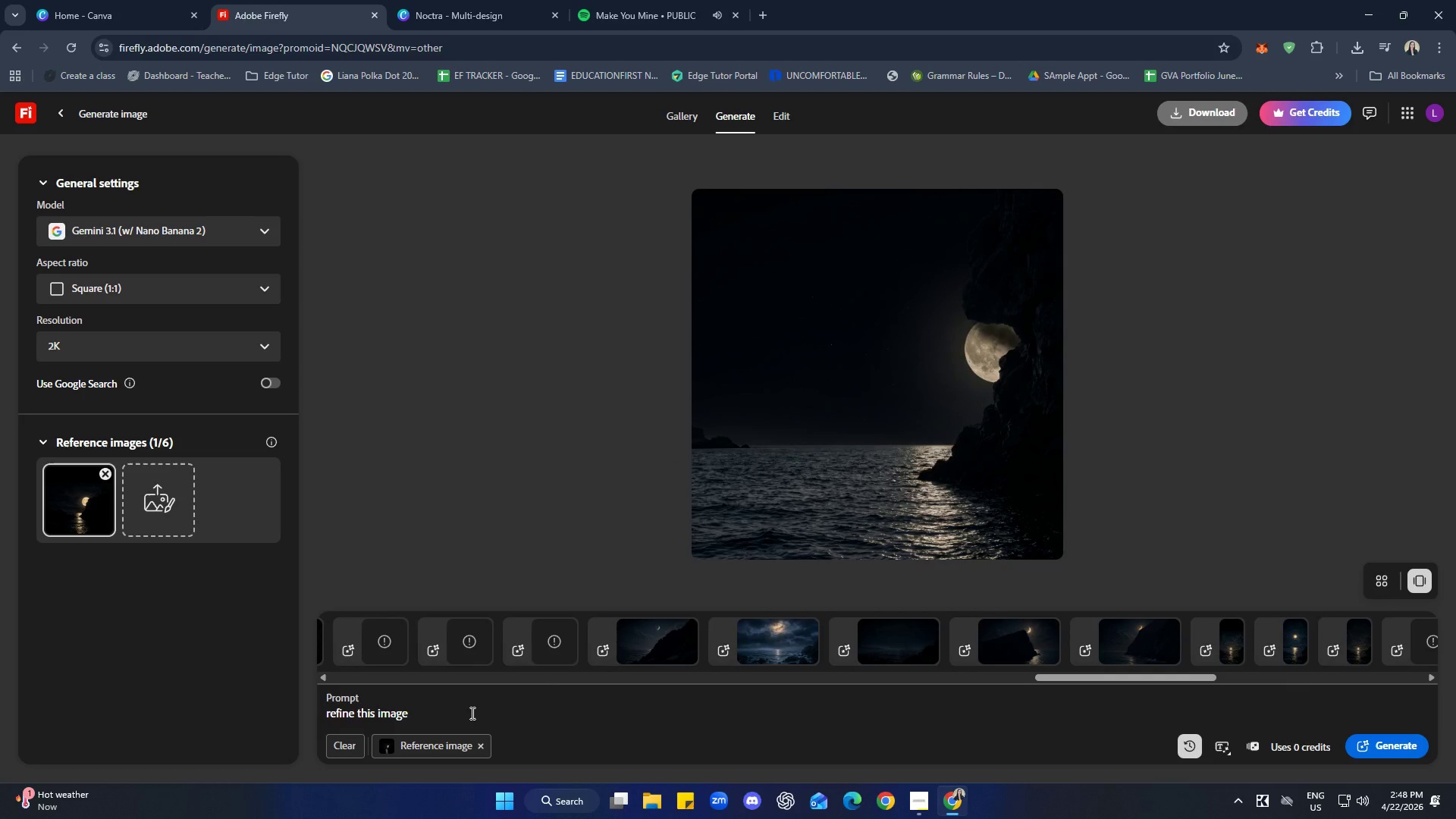 
key(Backspace)
type(. make it cleaner )
 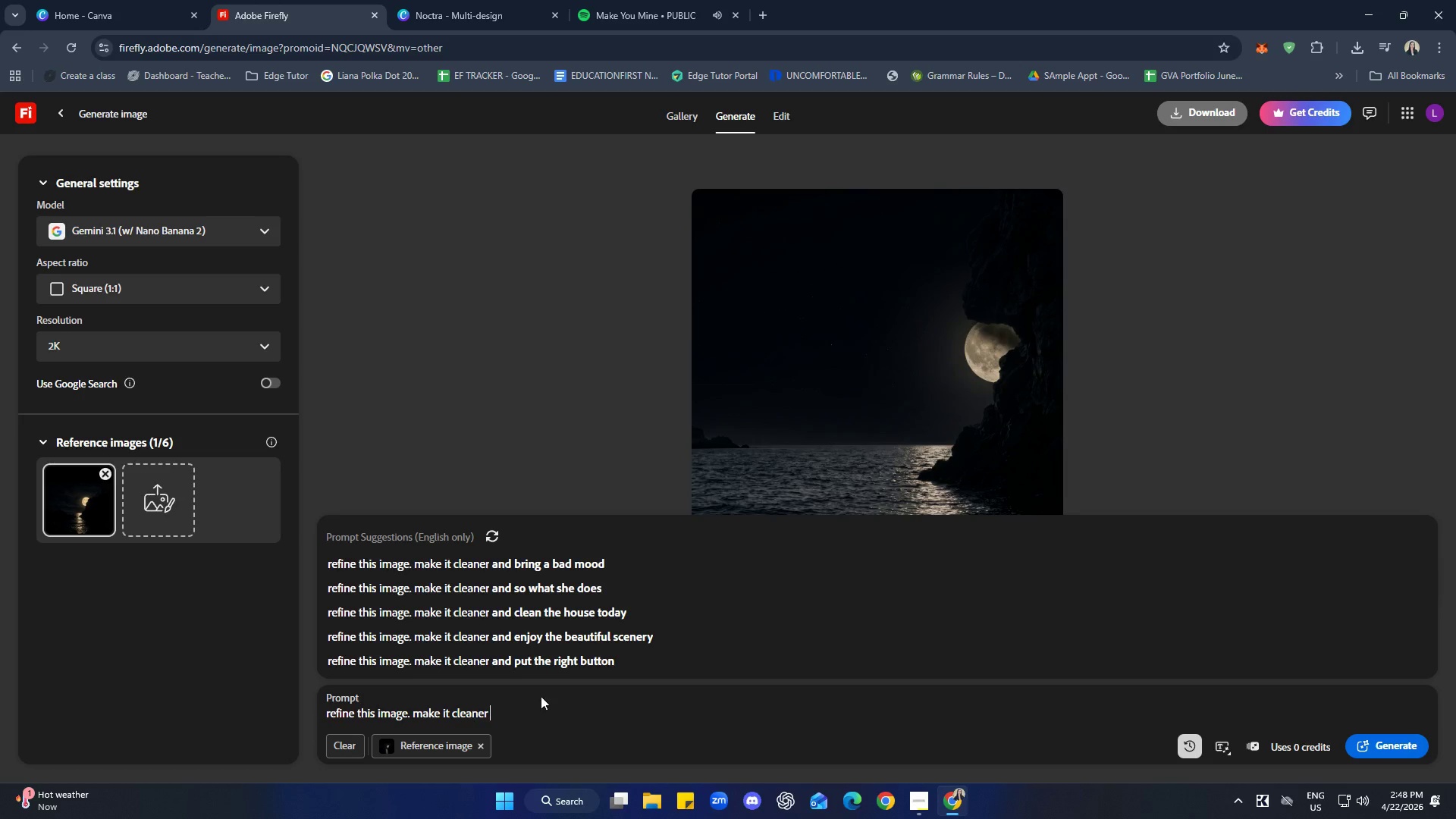 
left_click([1408, 745])
 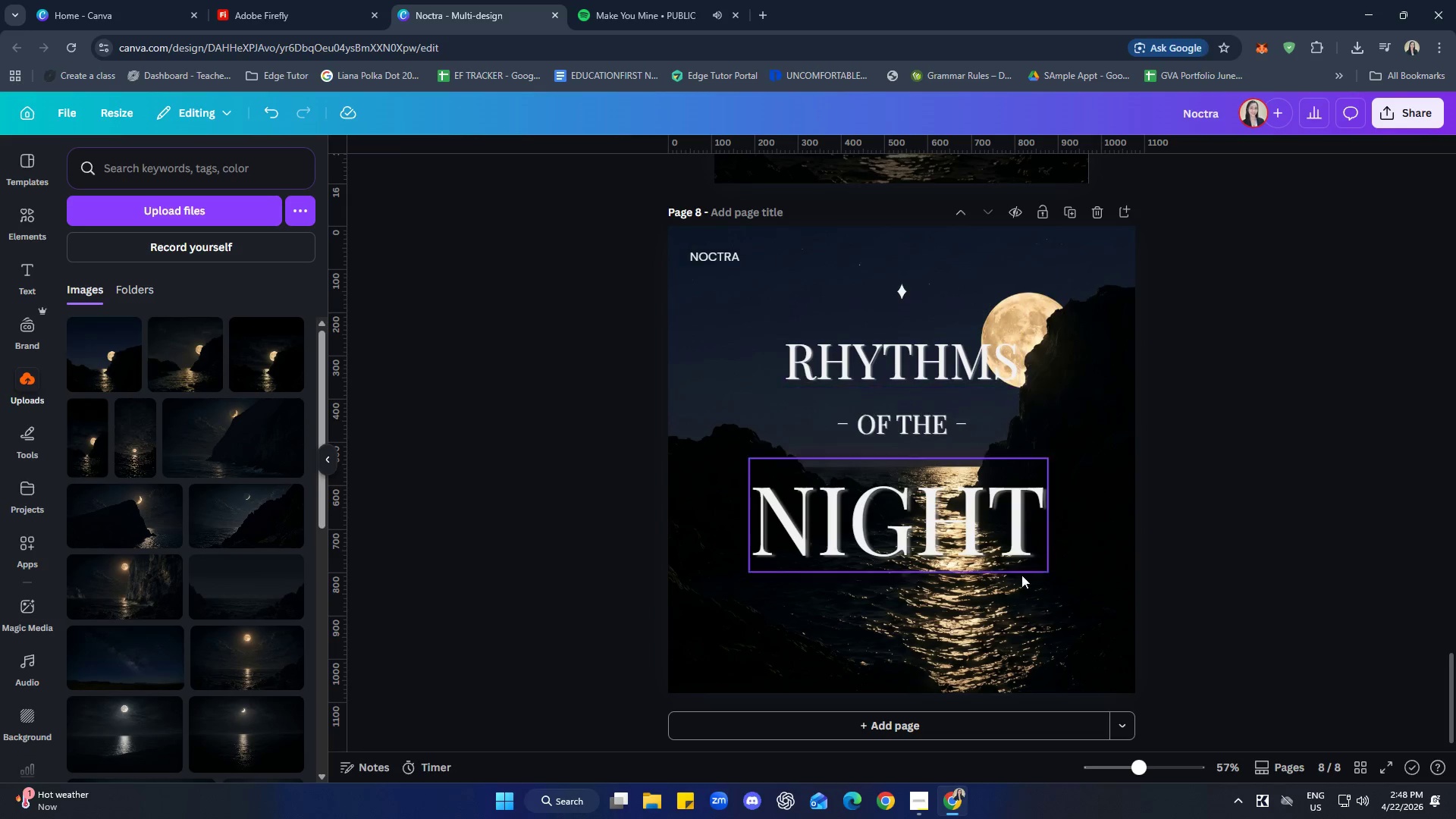 
wait(6.08)
 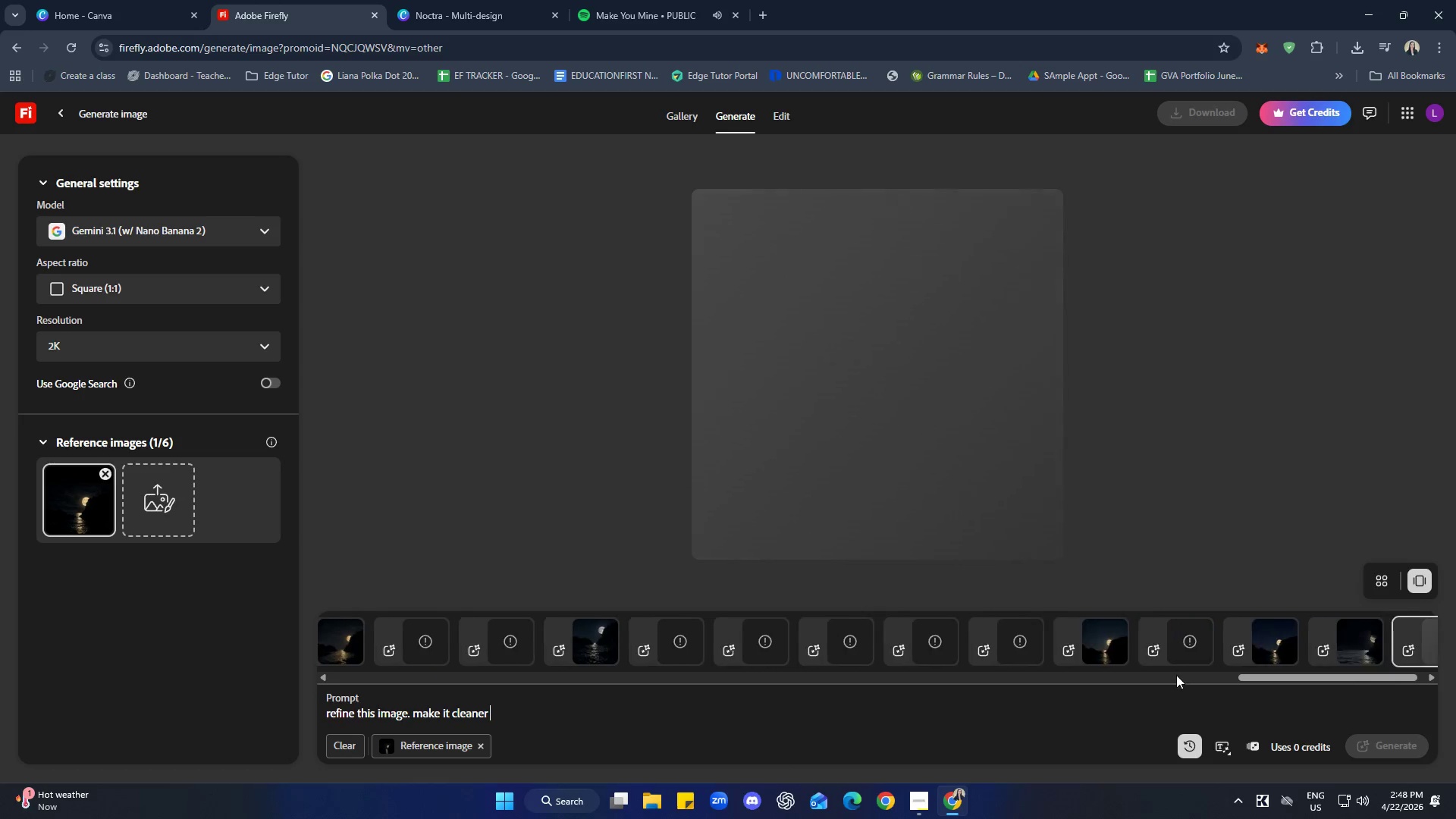 
double_click([1018, 631])
 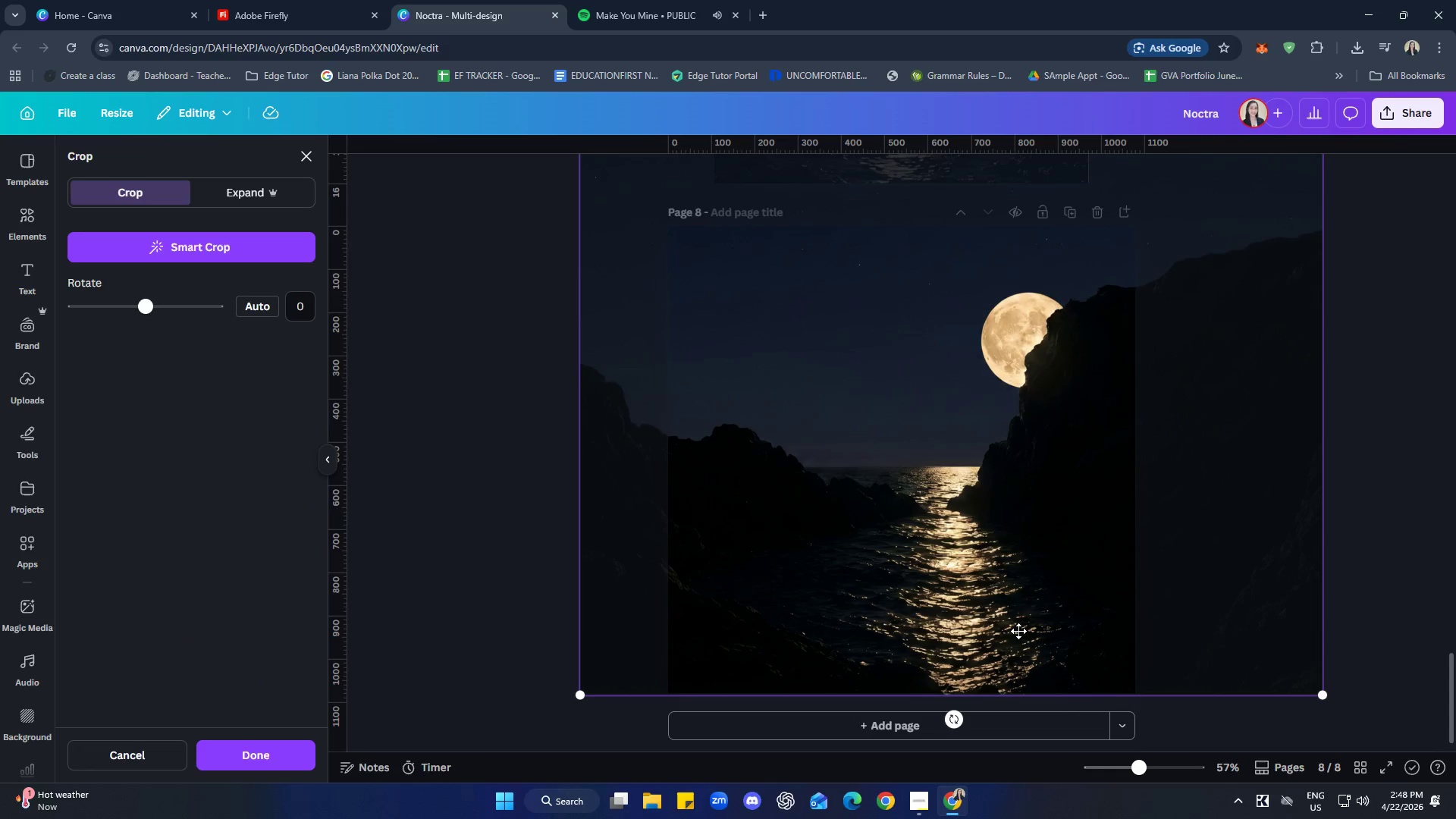 
triple_click([1018, 631])
 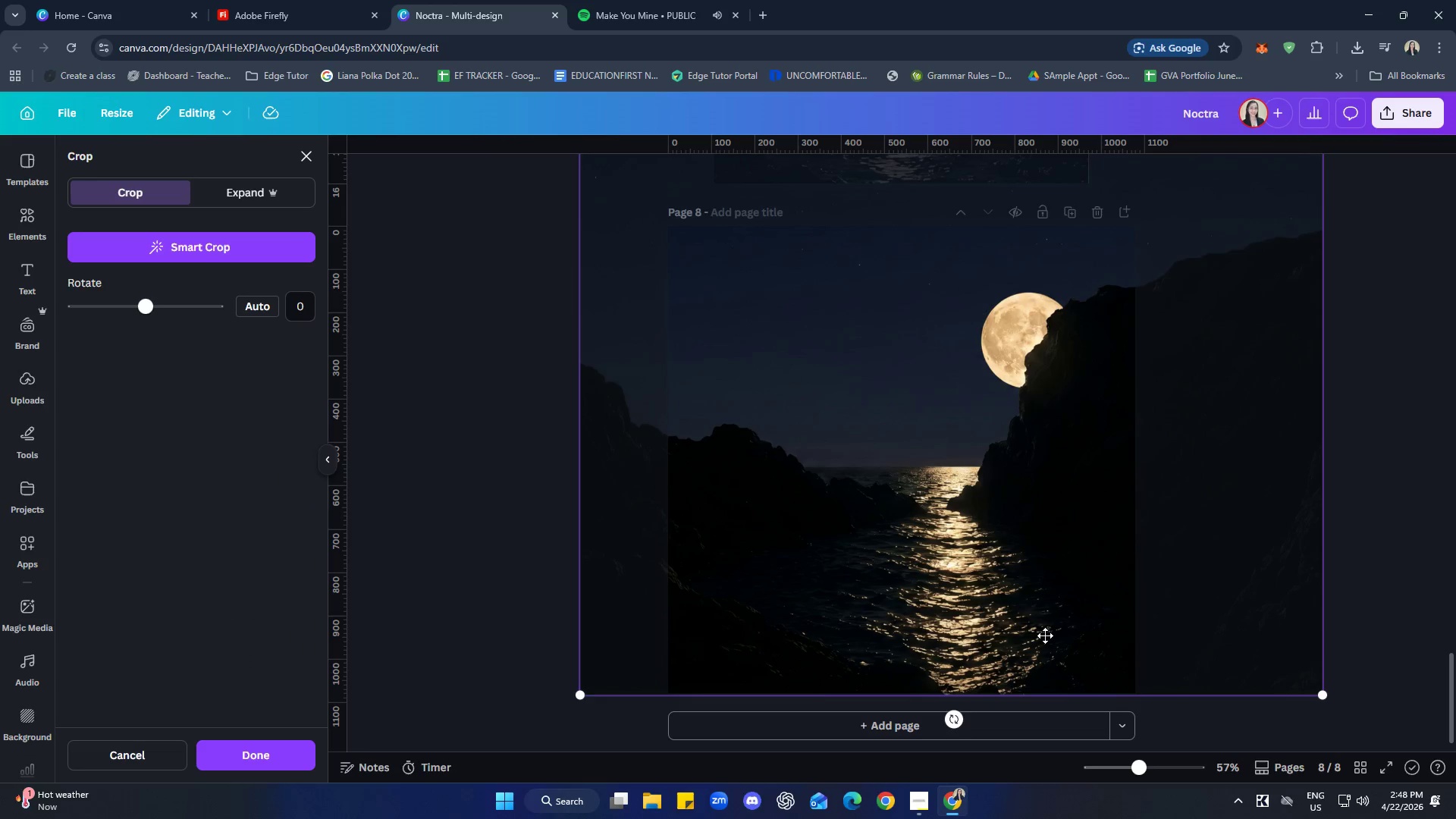 
left_click_drag(start_coordinate=[1045, 635], to_coordinate=[1003, 604])
 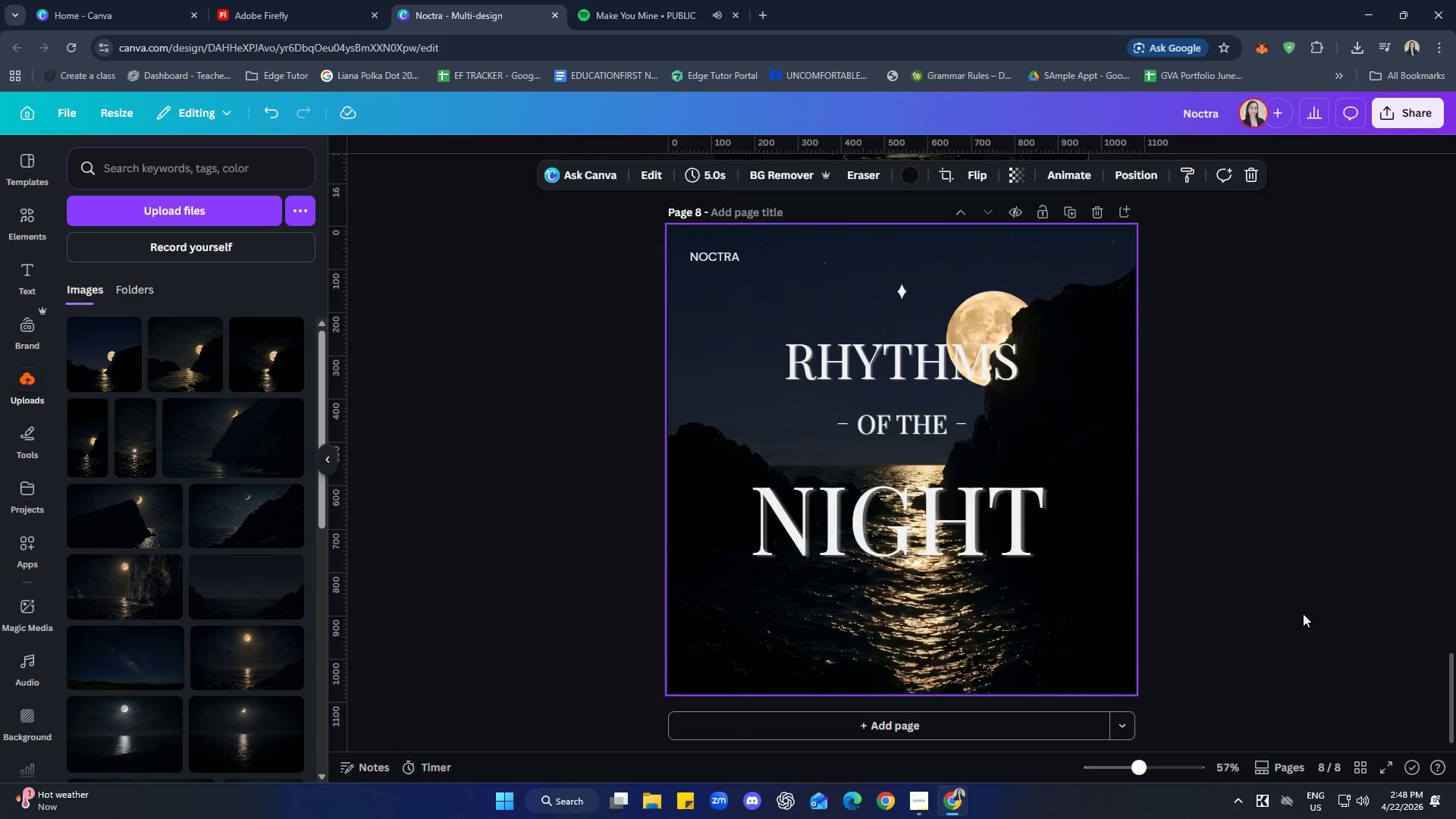 
double_click([1303, 613])
 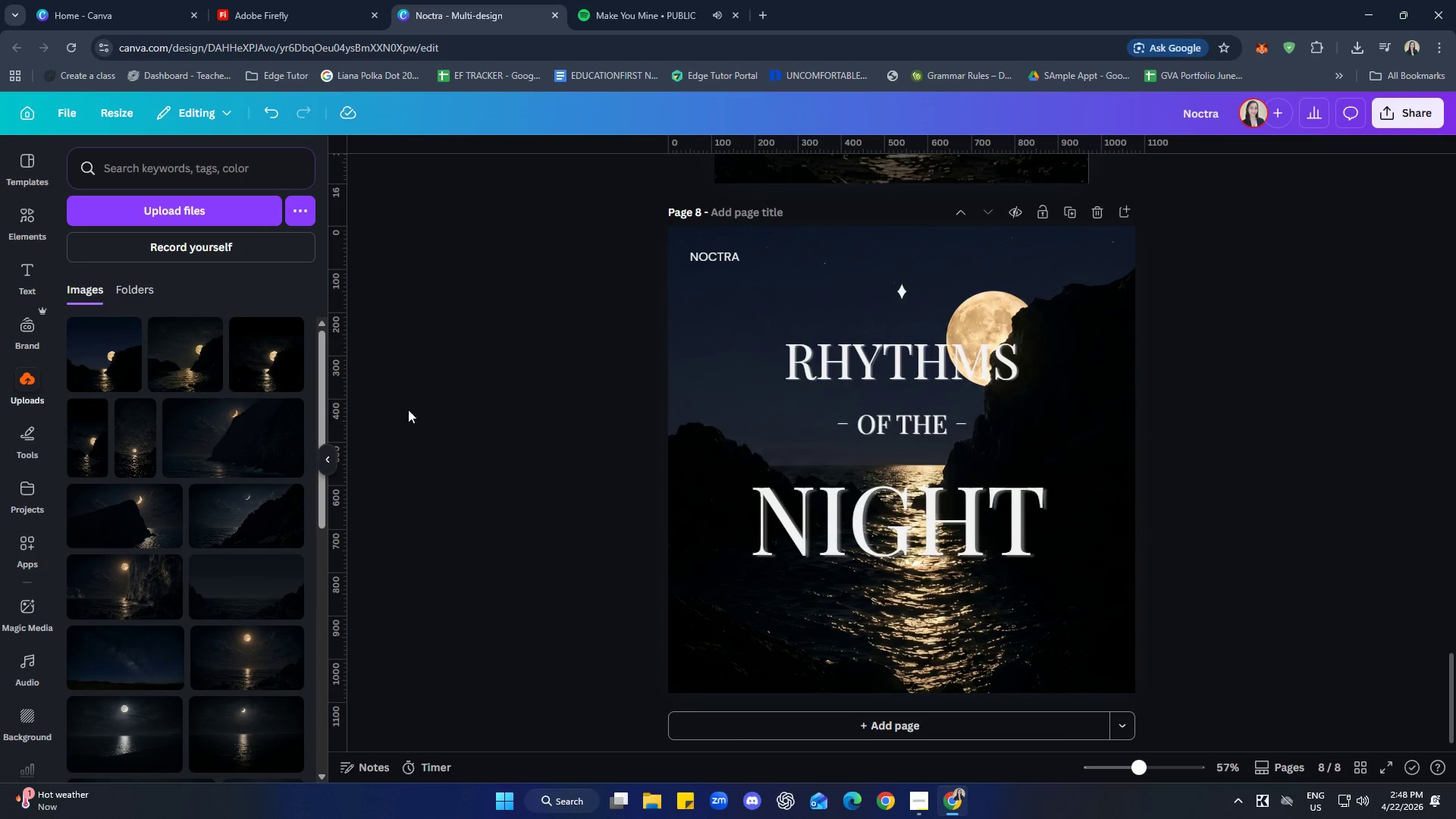 
wait(6.81)
 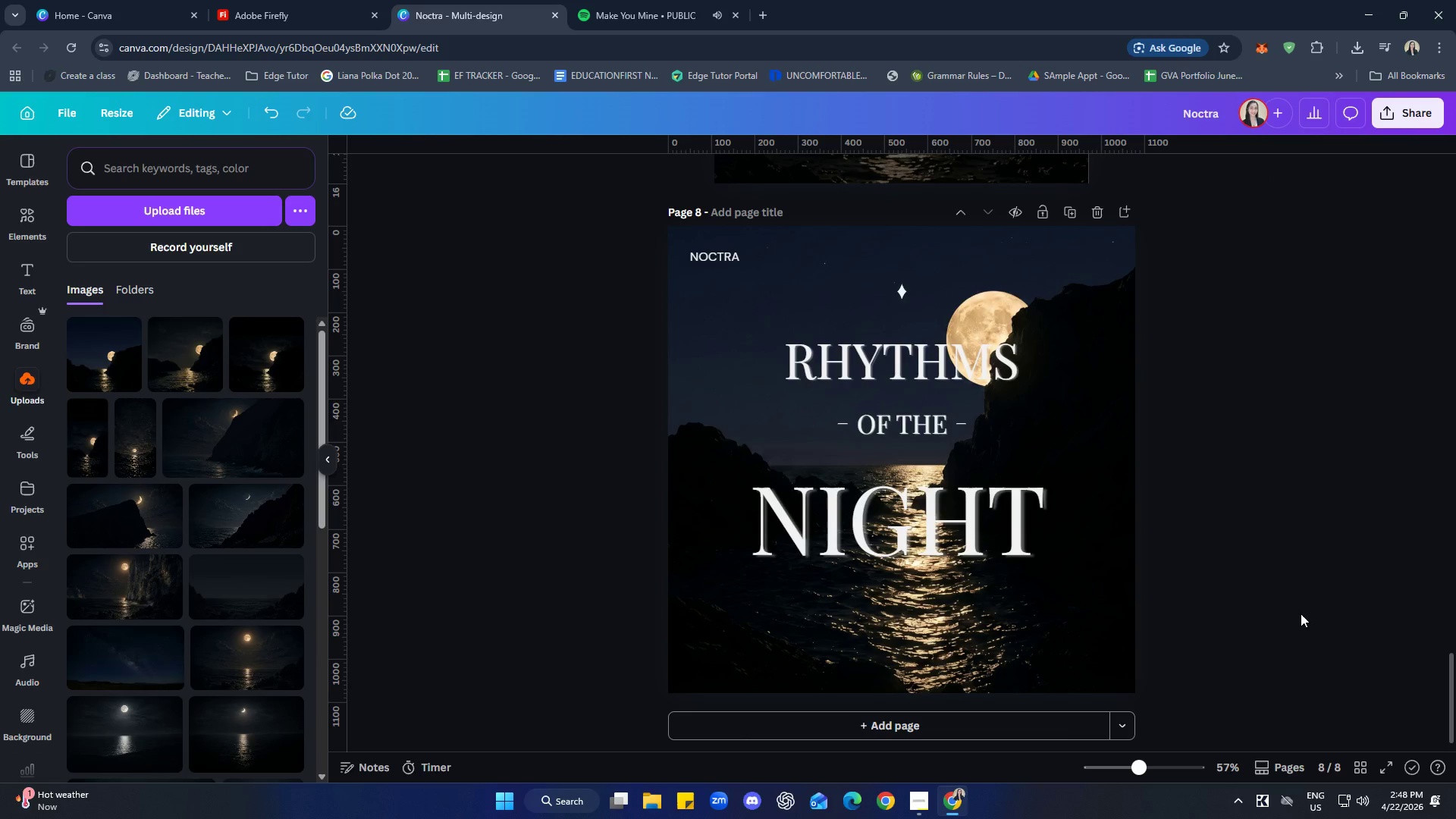 
left_click([1250, 546])
 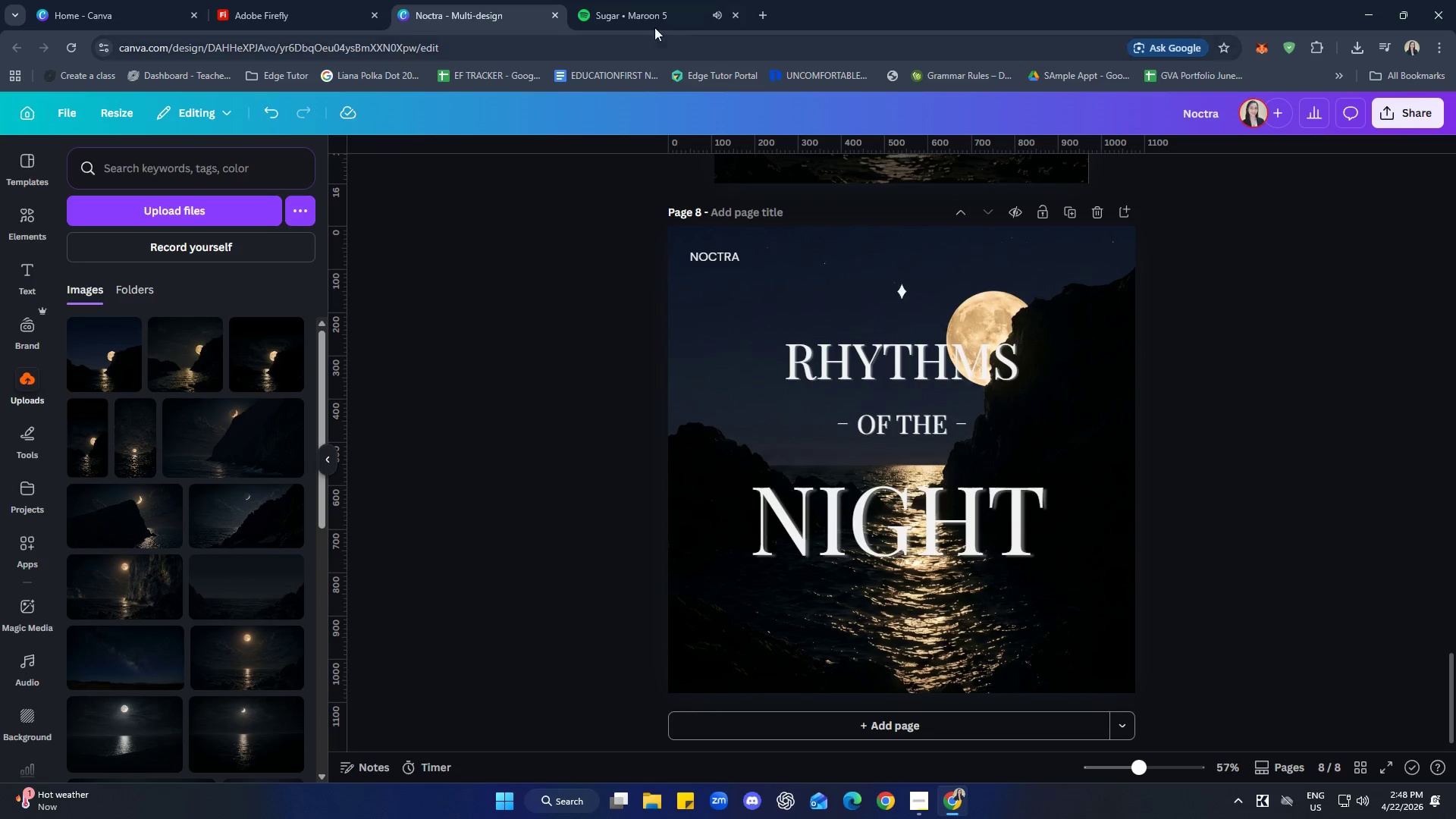 
left_click([654, 26])
 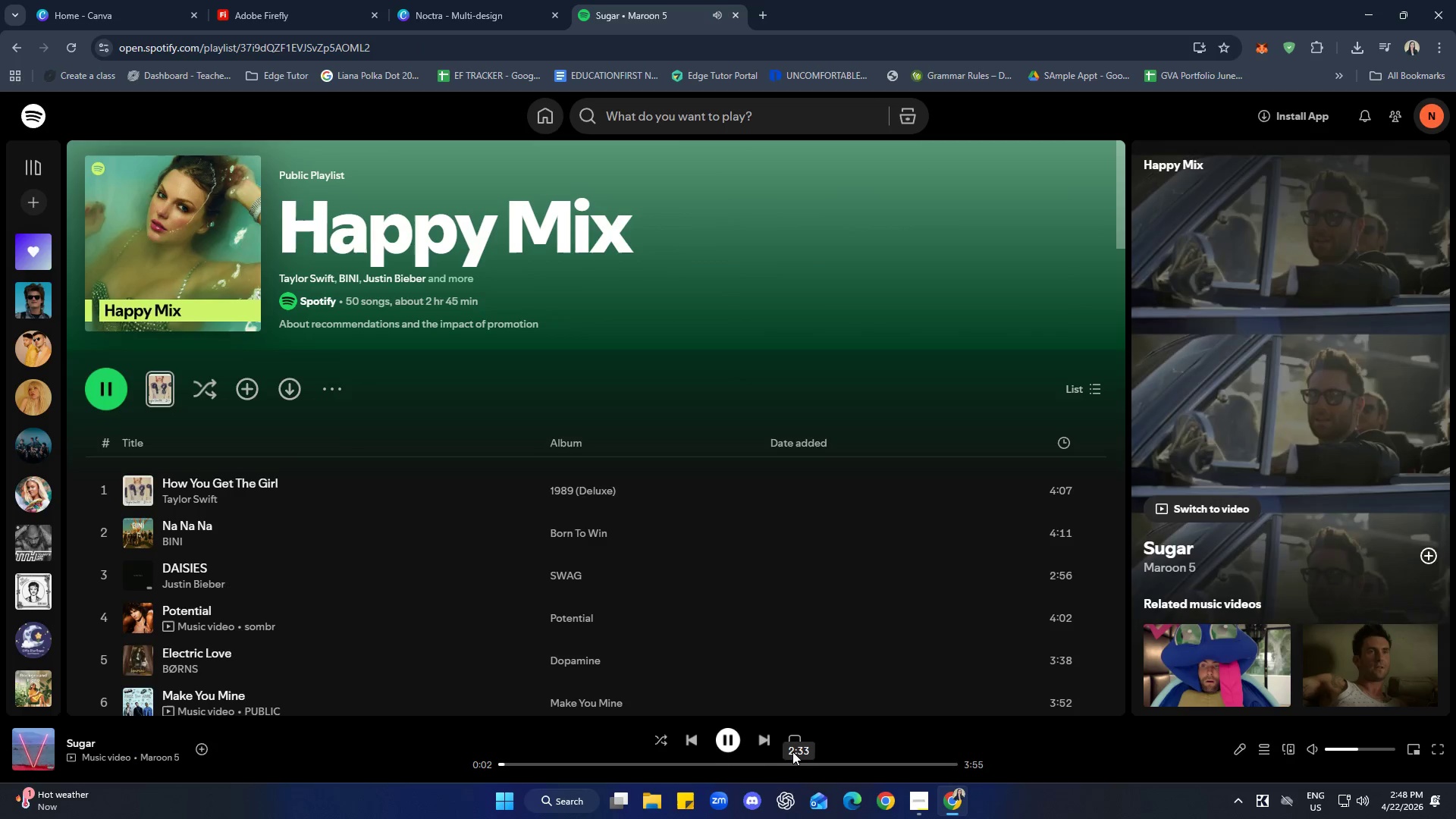 
left_click([769, 745])
 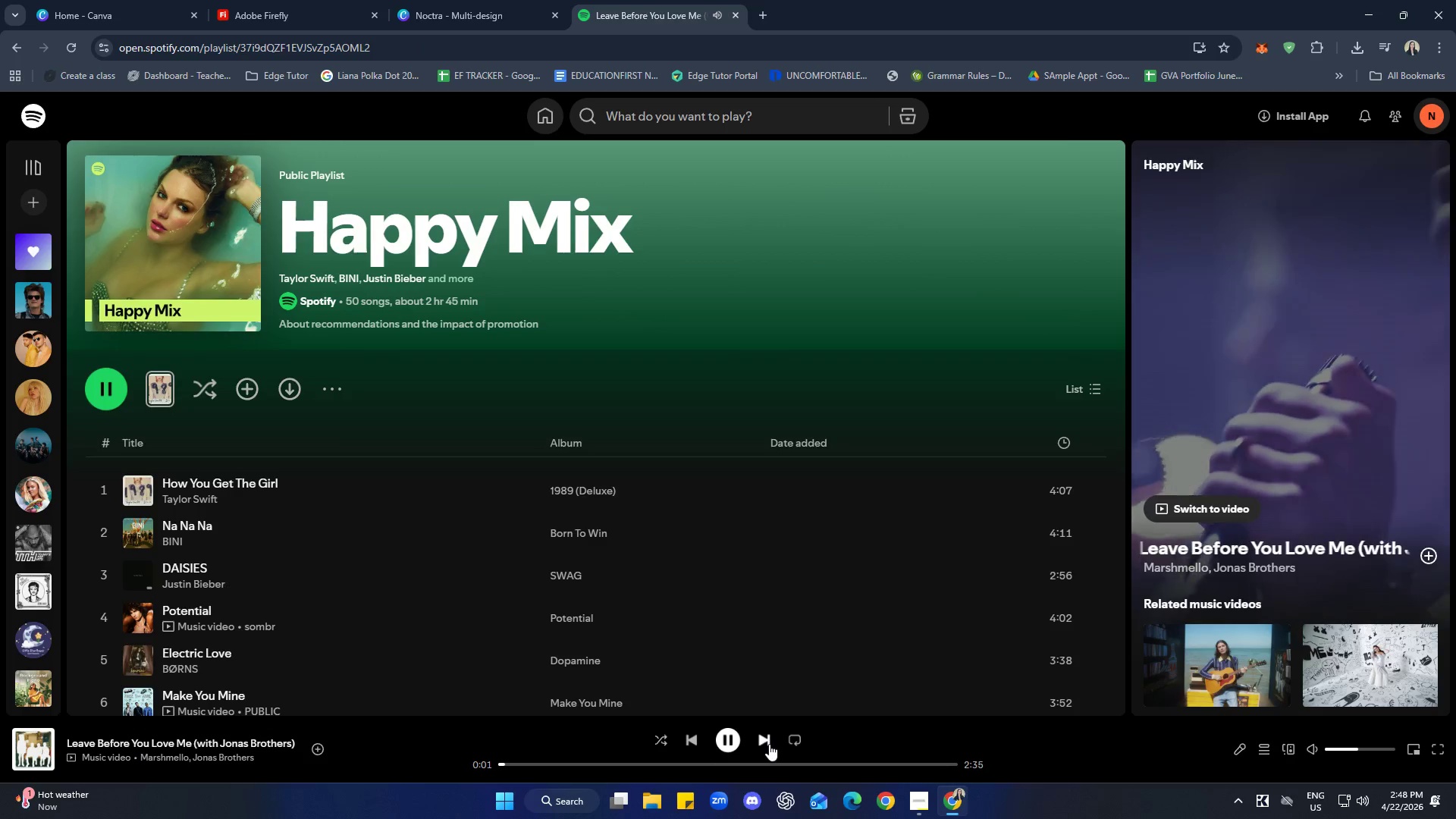 
left_click([259, 2])
 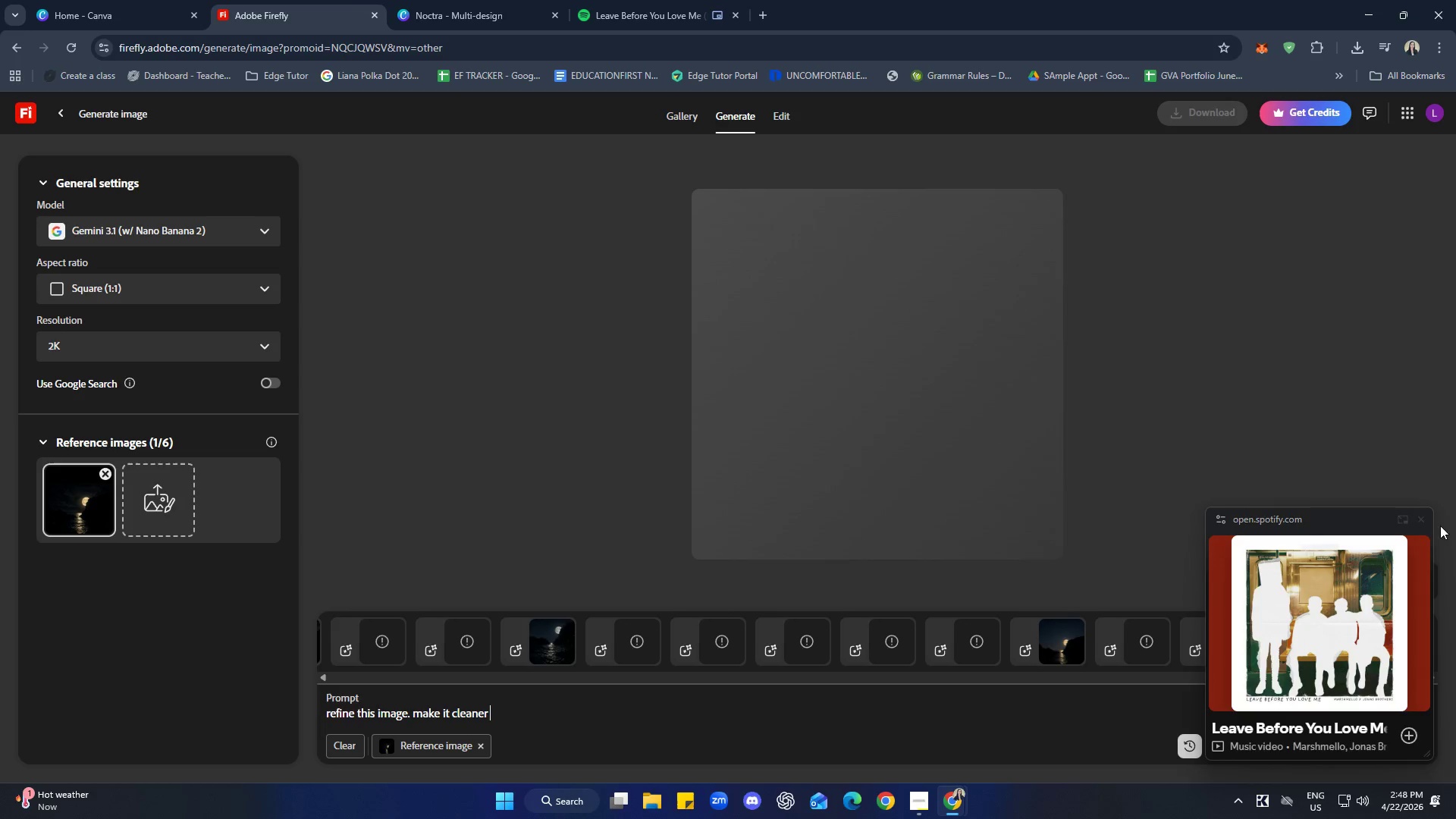 
left_click([1425, 522])
 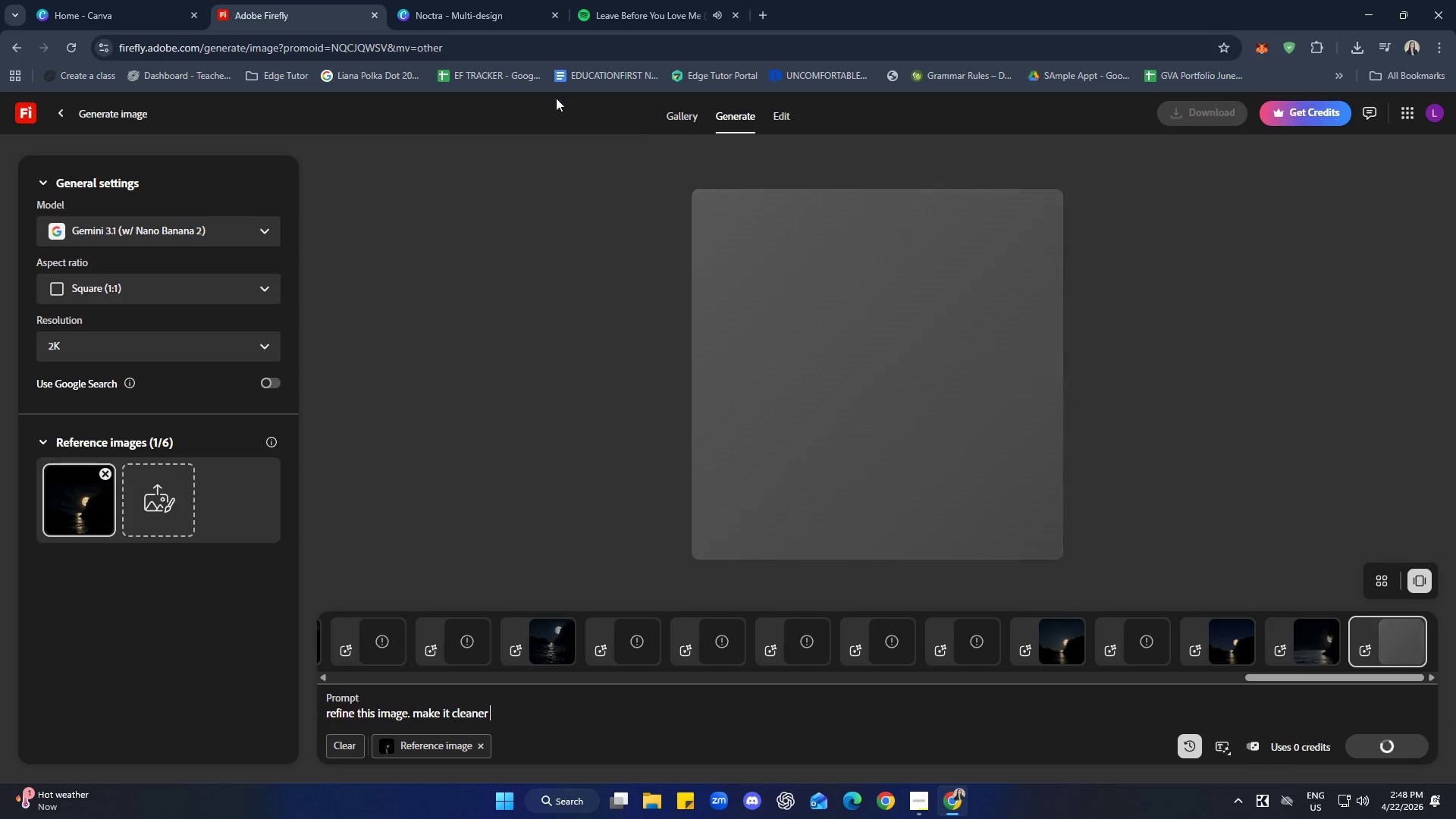 
left_click([453, 0])
 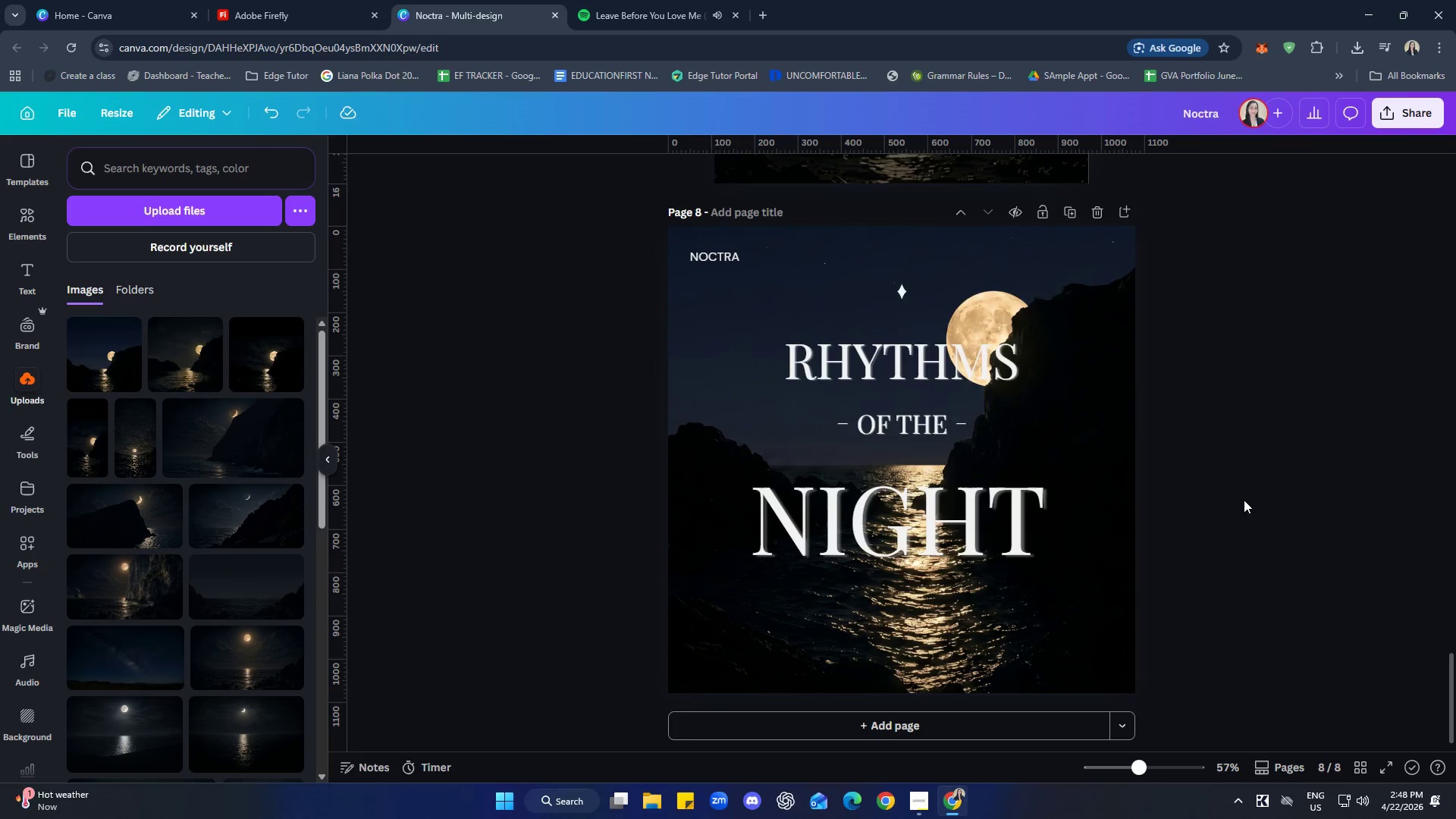 
left_click([1338, 398])
 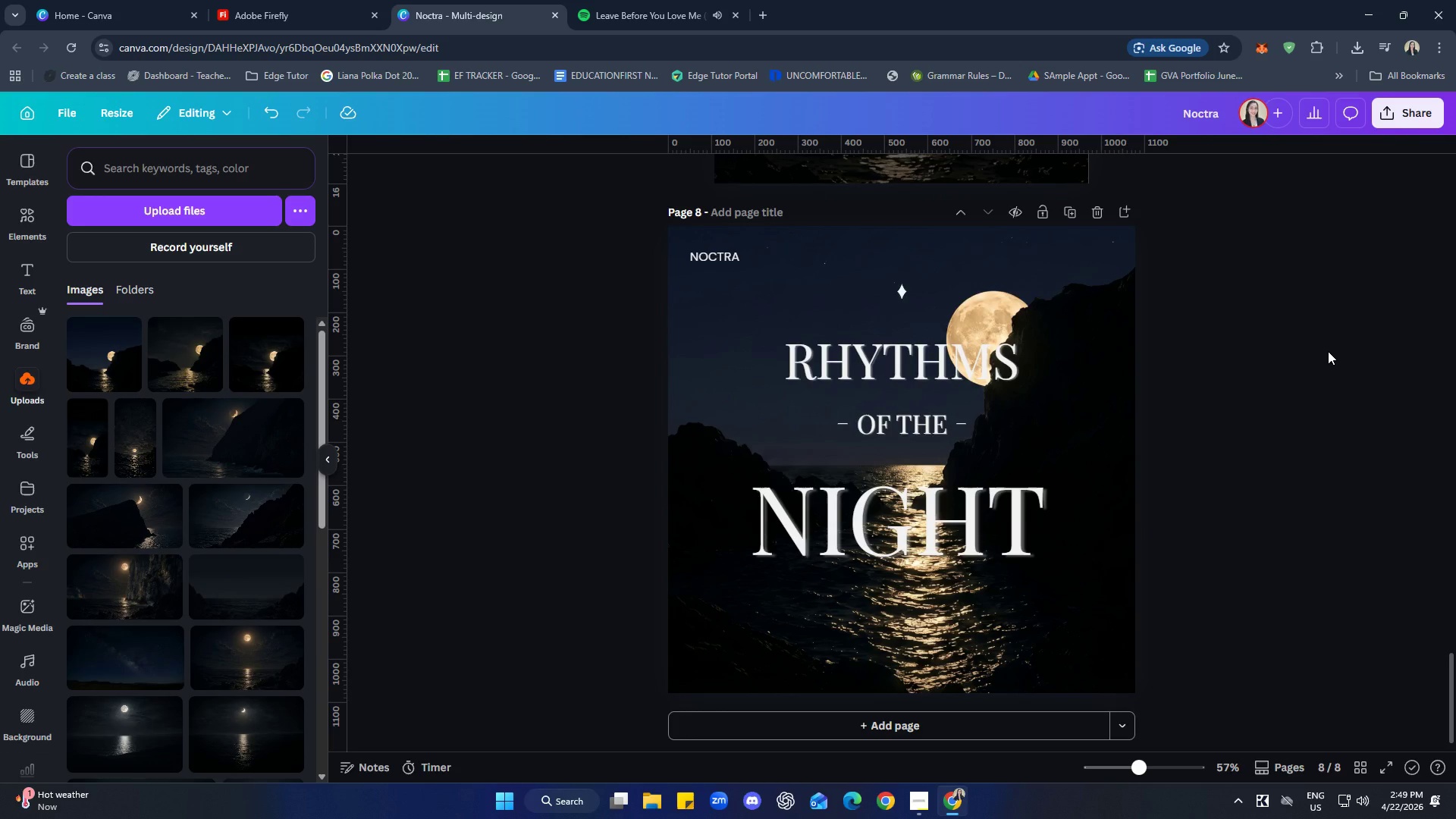 
wait(7.0)
 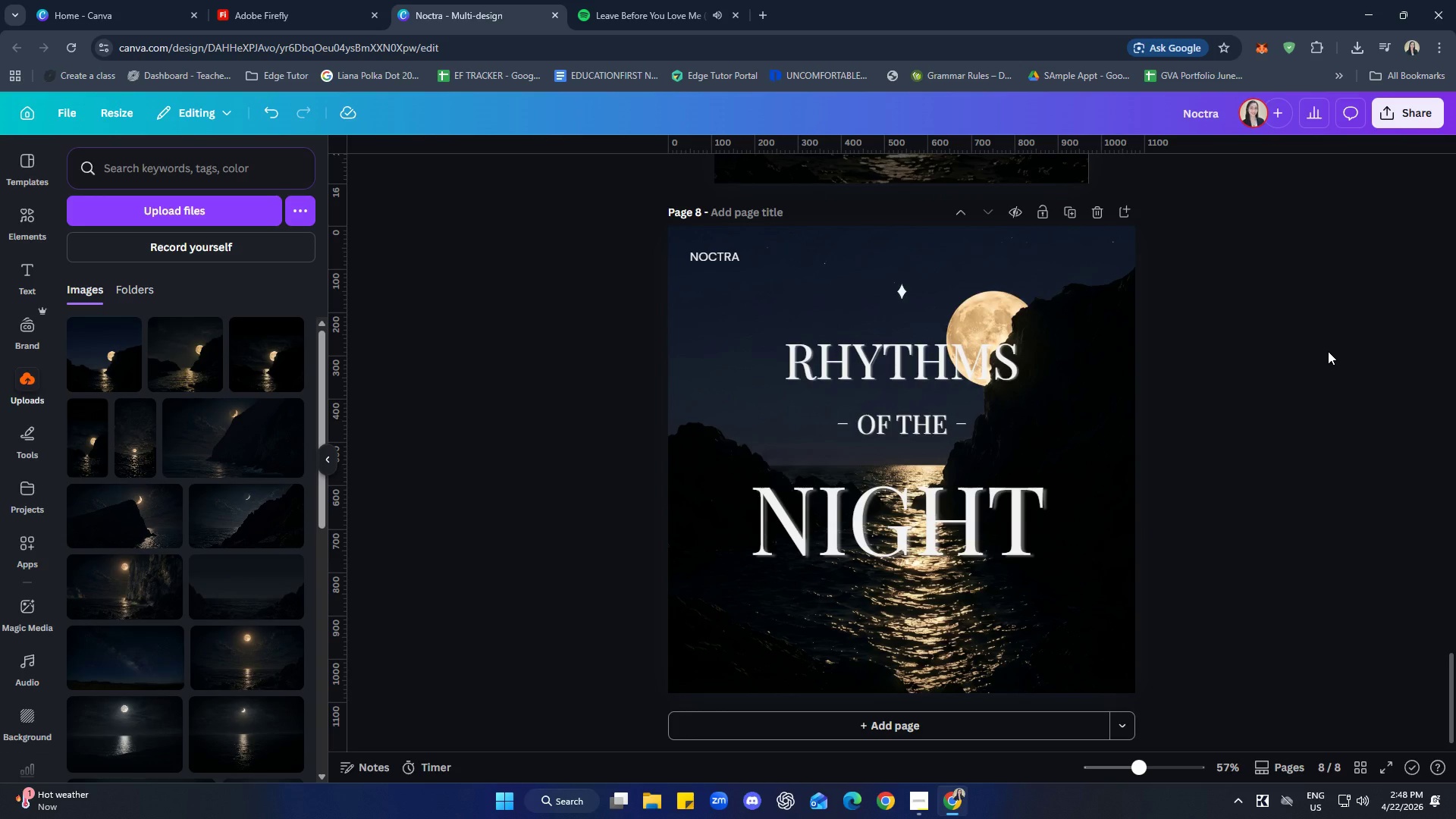 
left_click([1264, 574])
 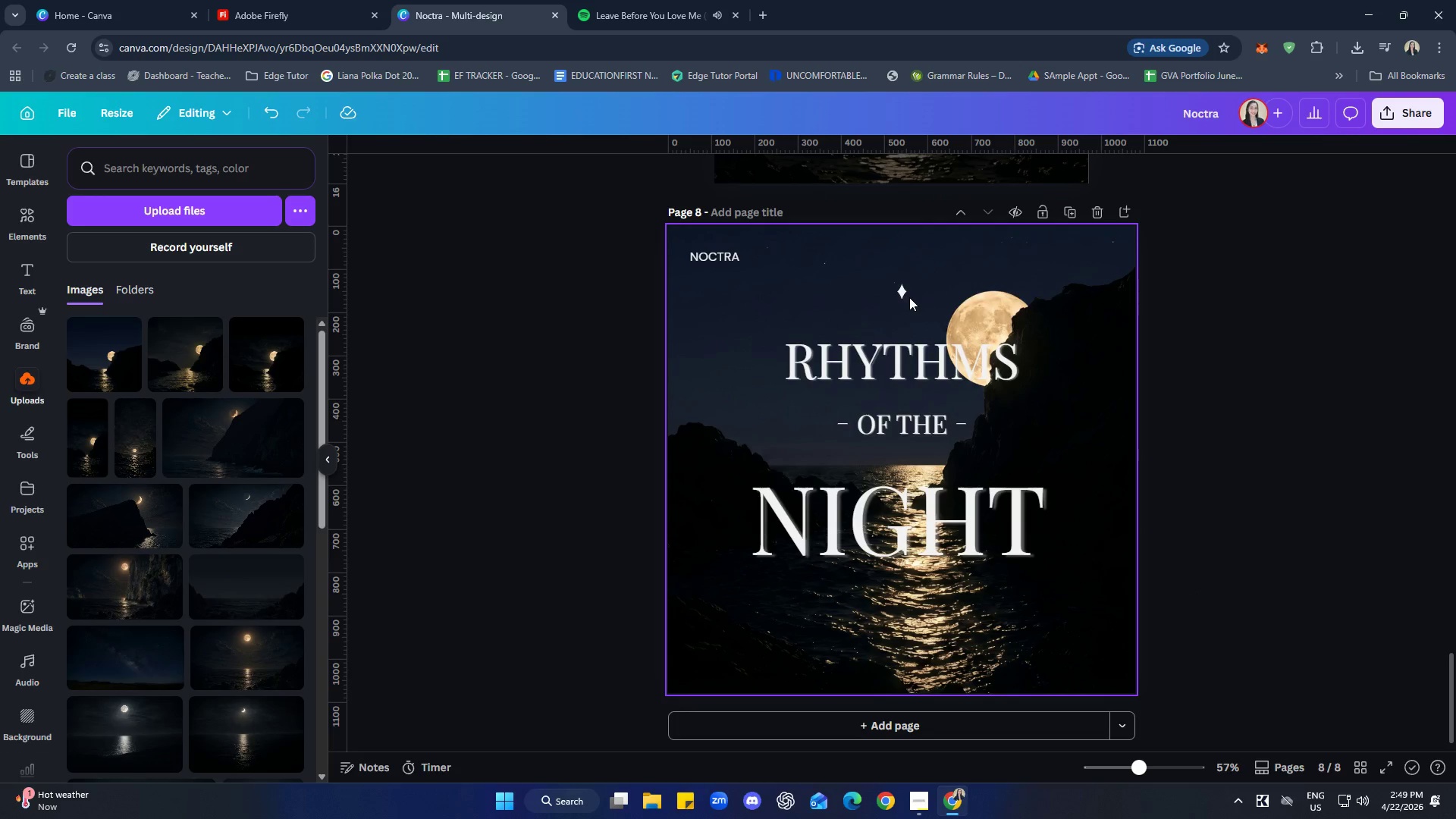 
scroll: coordinate [1100, 403], scroll_direction: up, amount: 4.0
 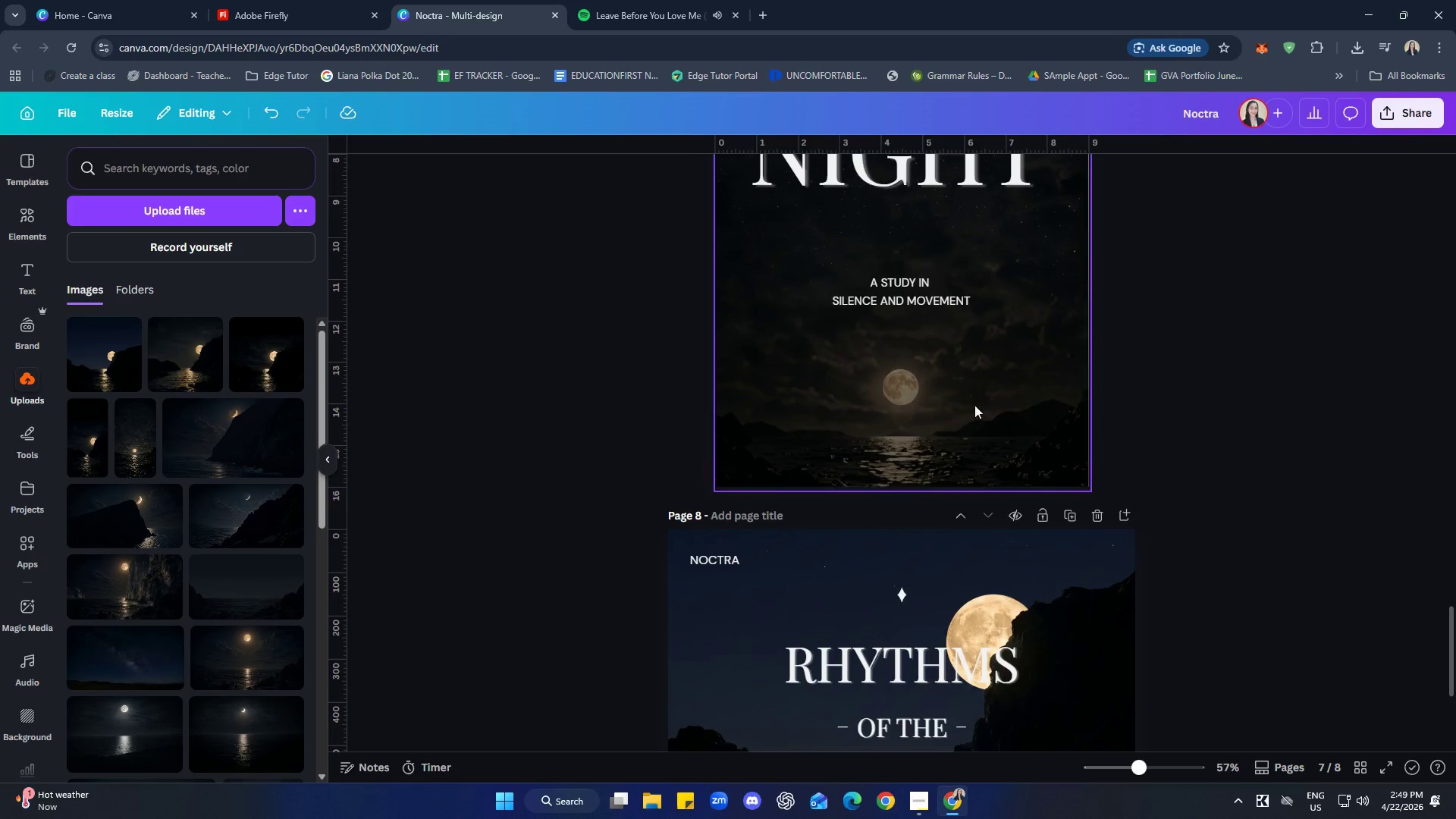 
left_click([924, 285])
 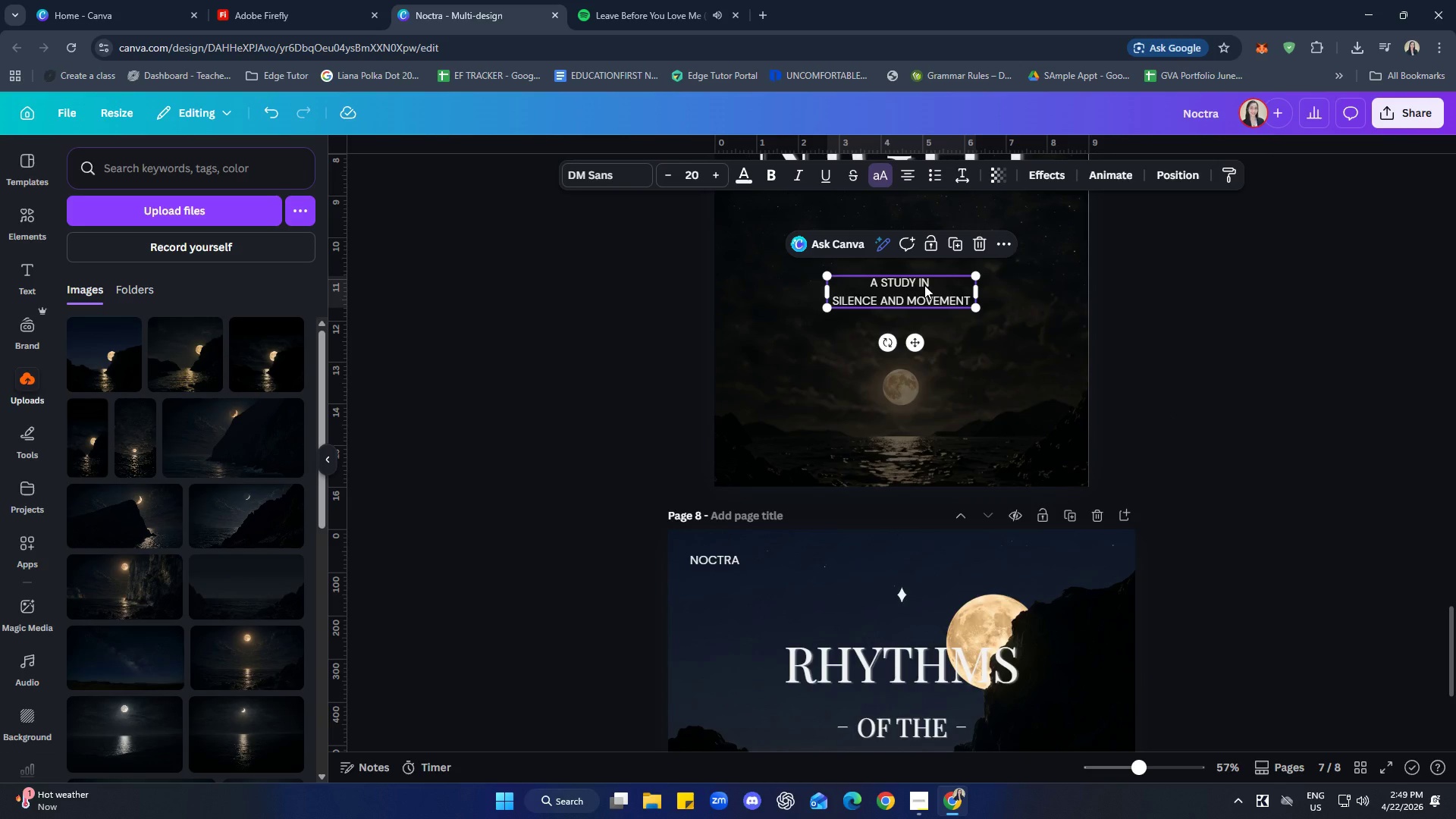 
key(Control+C)
 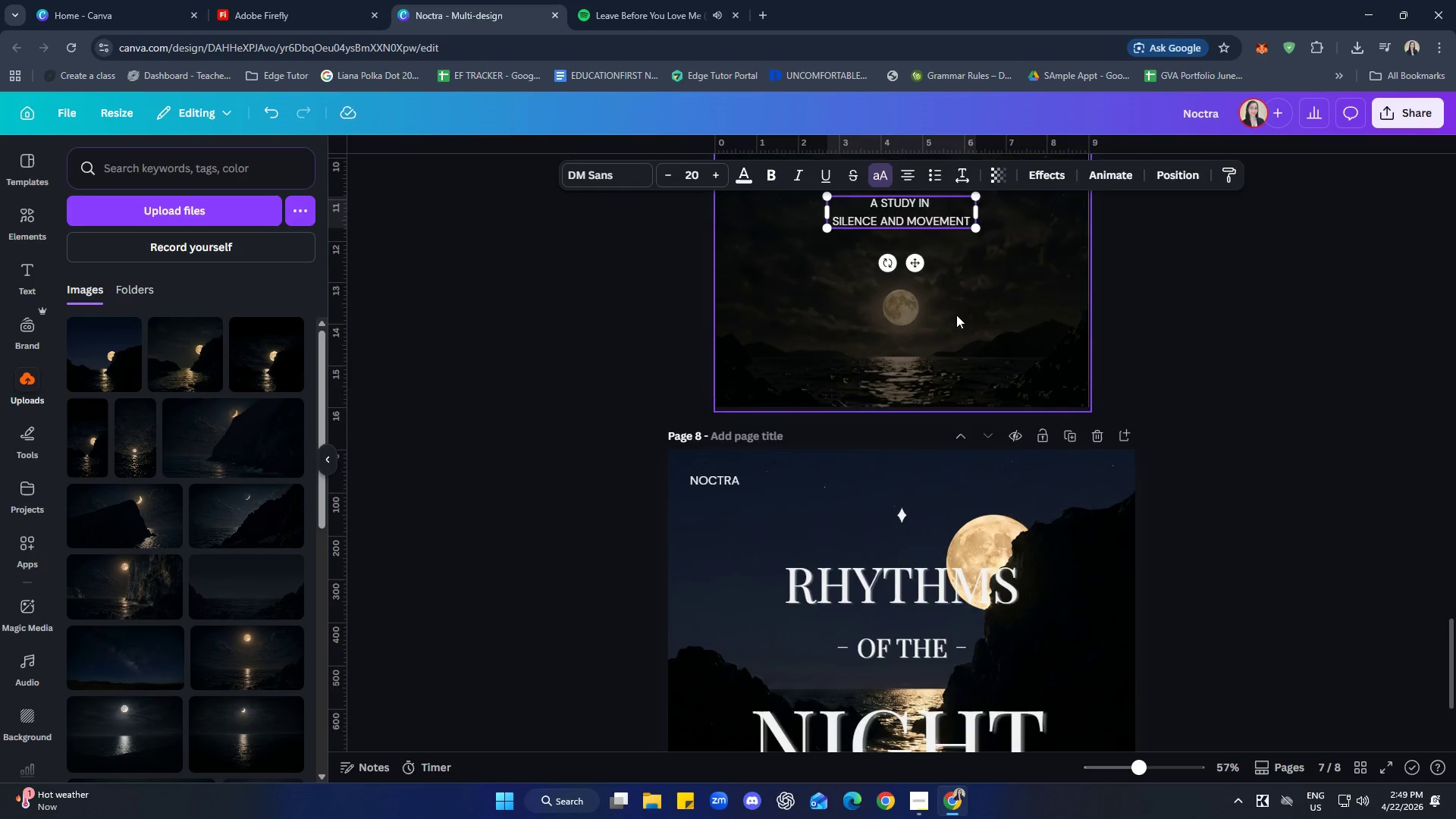 
left_click([943, 621])
 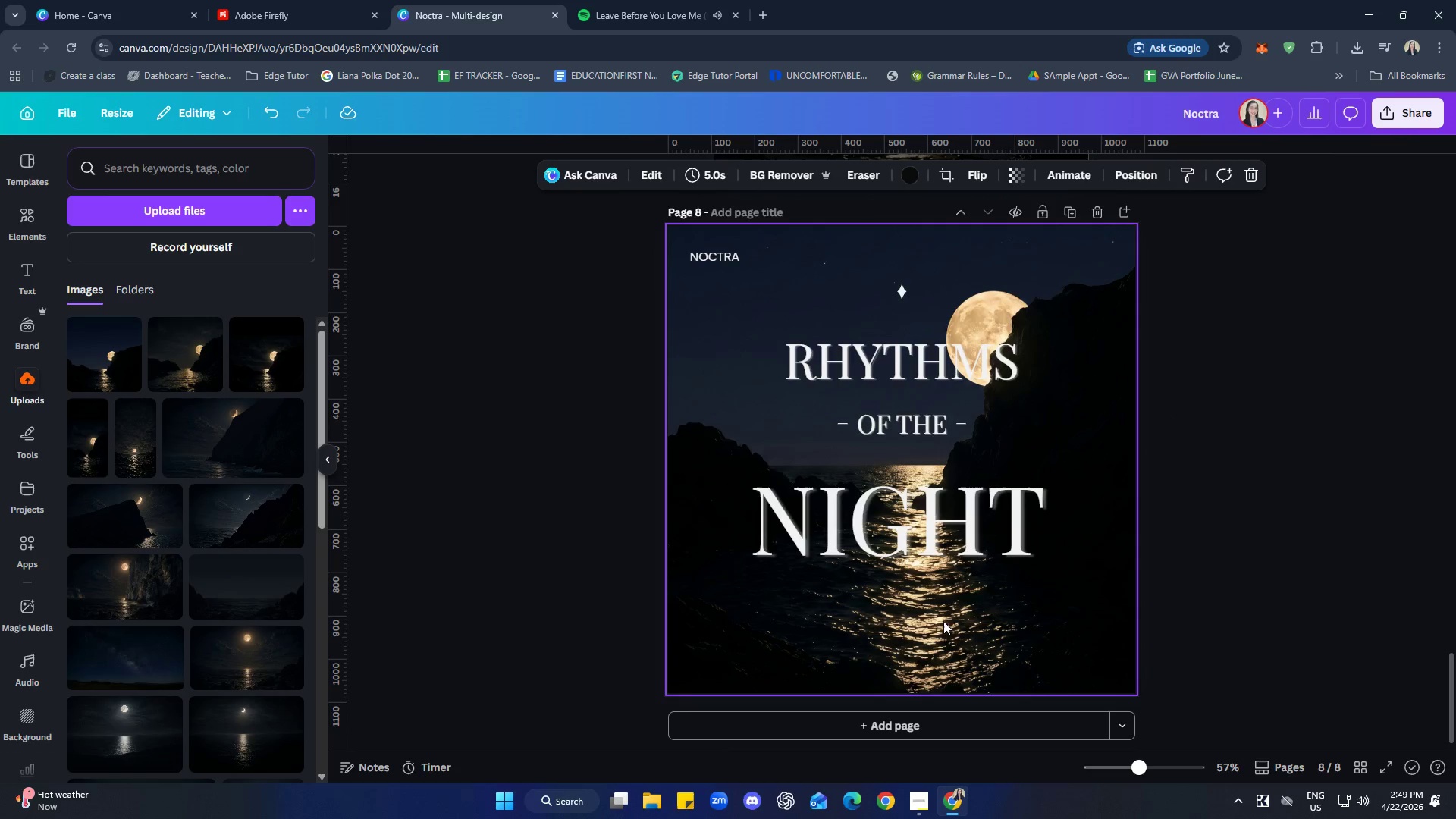 
scroll: coordinate [1173, 472], scroll_direction: down, amount: 6.0
 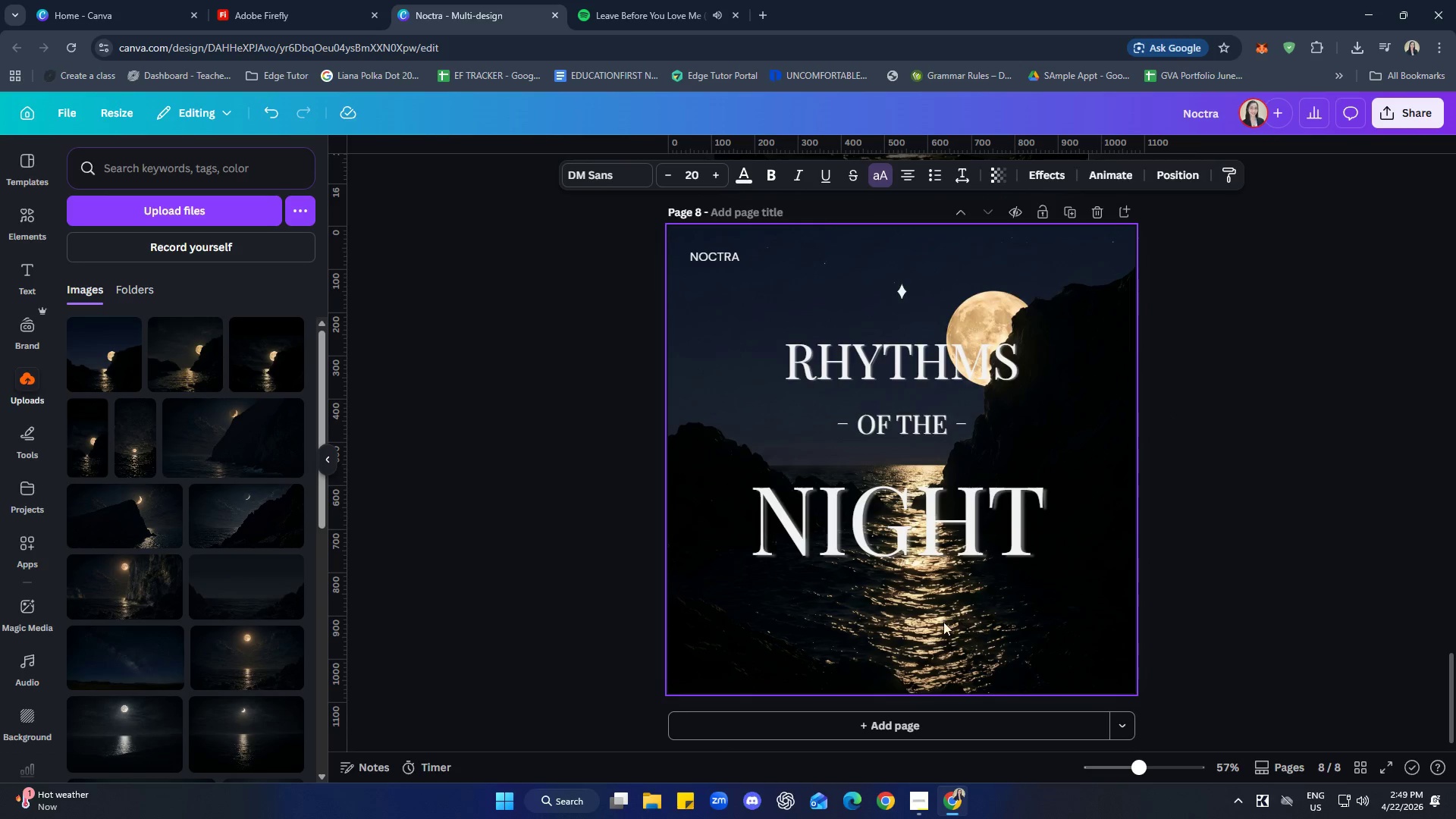 
key(Control+ControlLeft)
 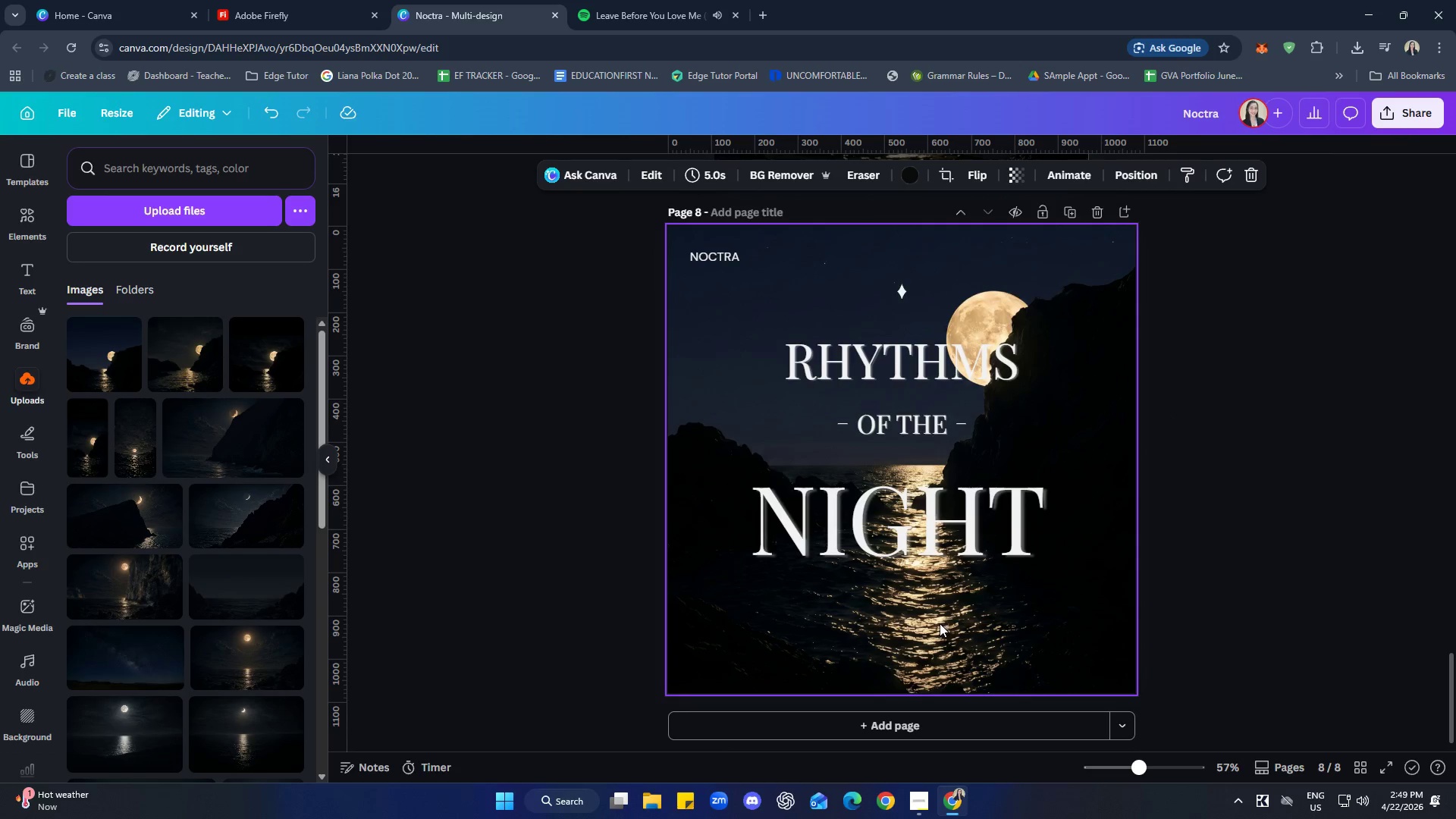 
key(Control+V)
 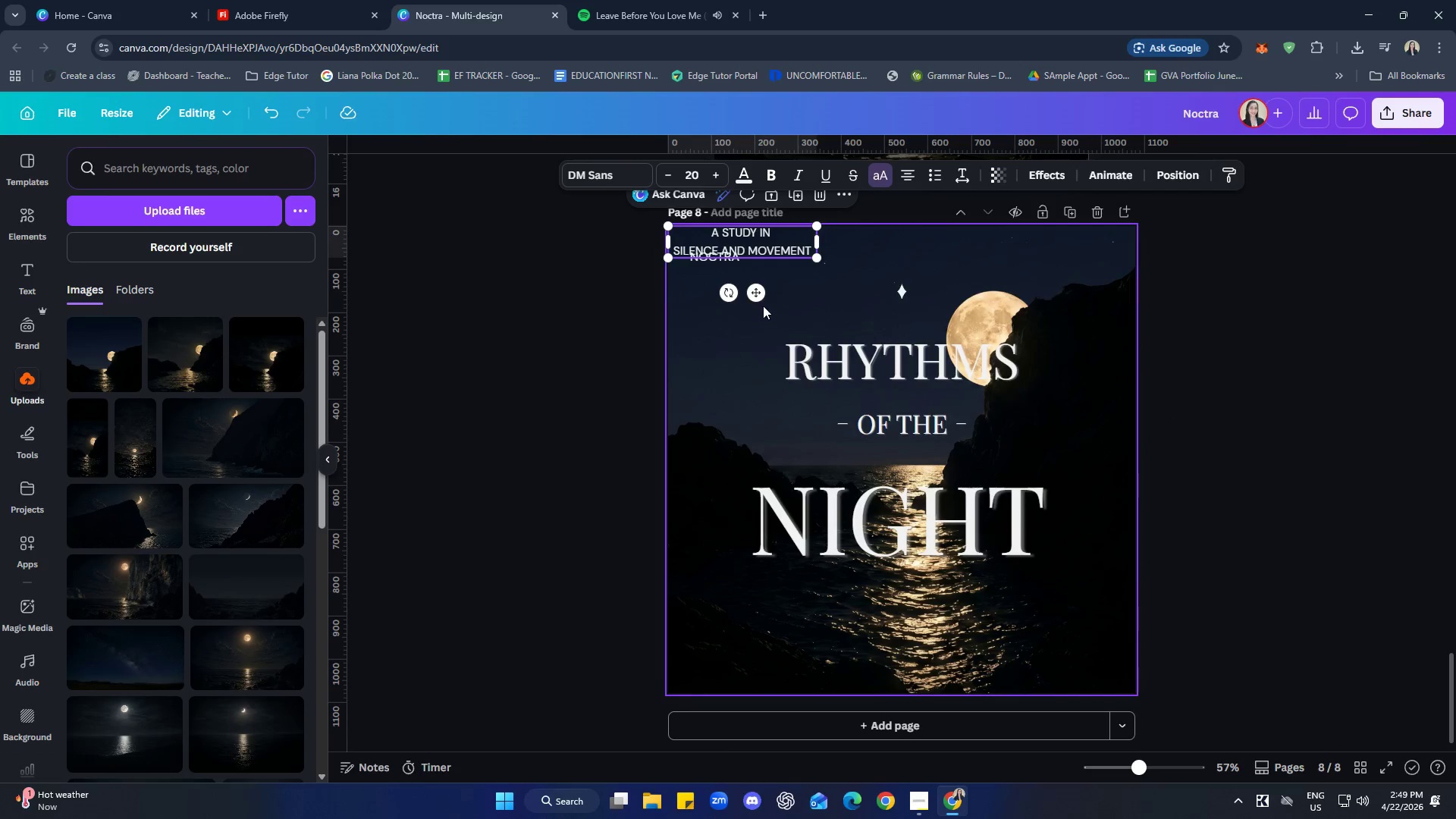 
left_click_drag(start_coordinate=[757, 295], to_coordinate=[915, 664])
 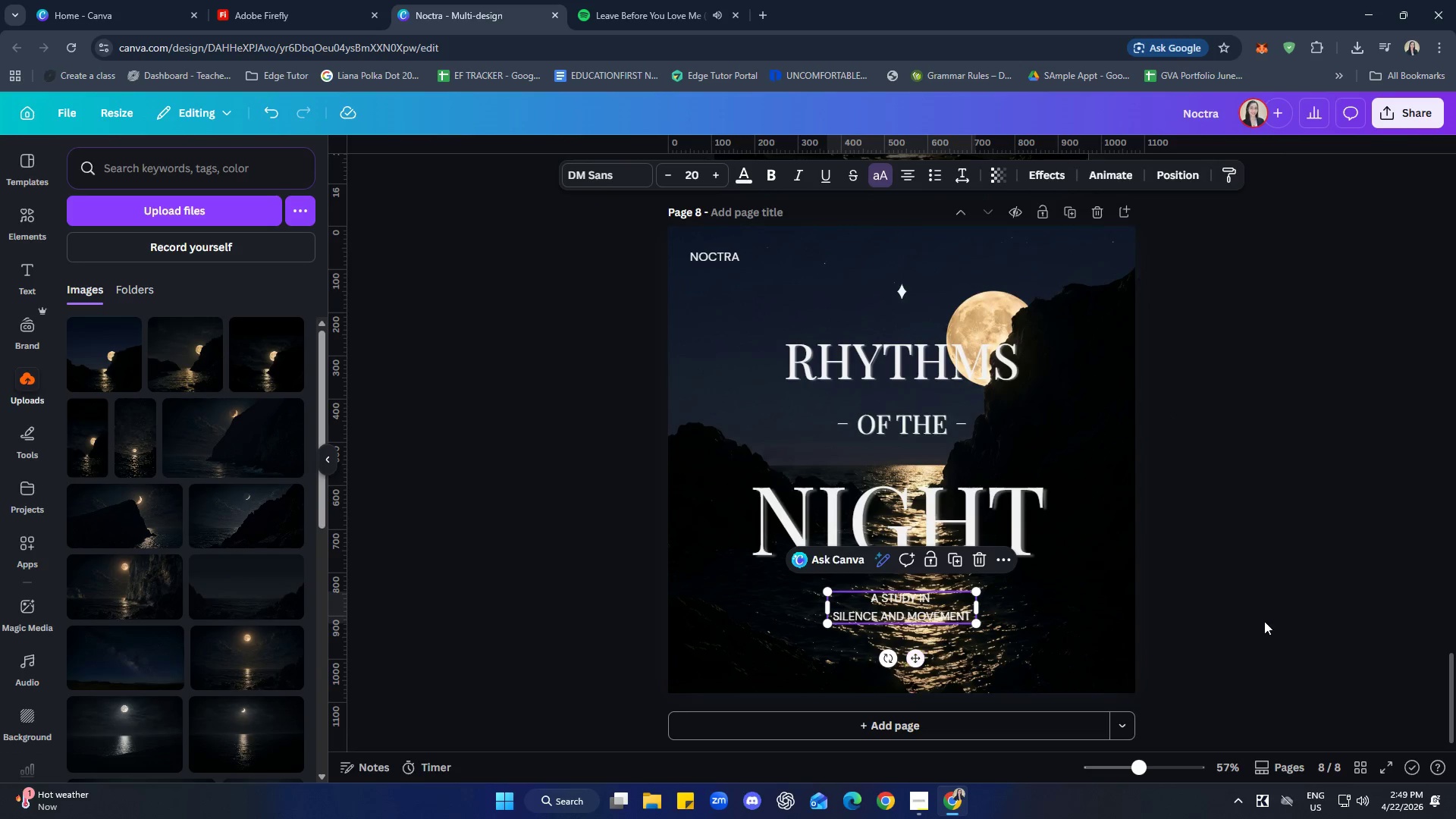 
left_click([1358, 613])
 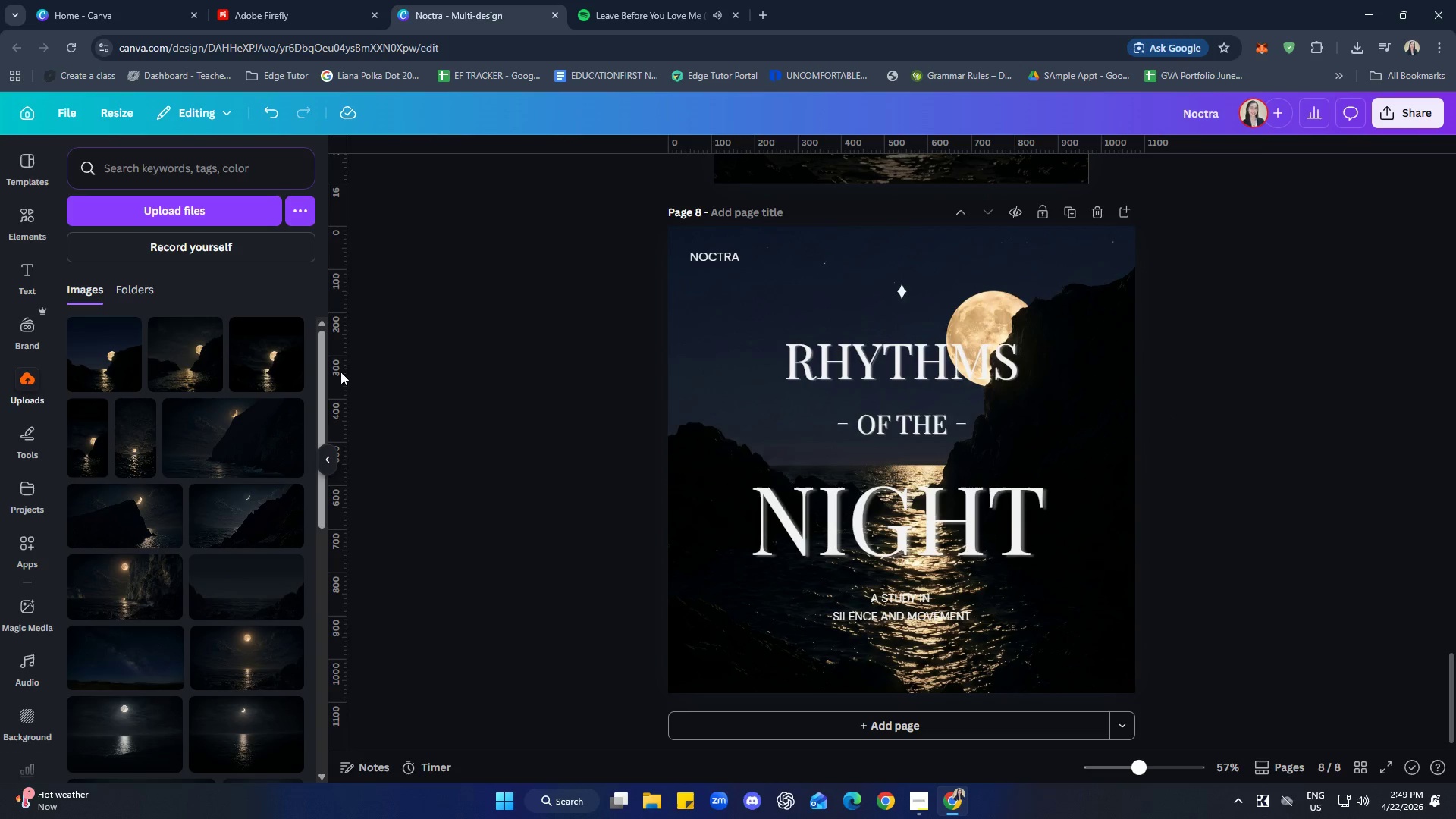 
left_click([33, 218])
 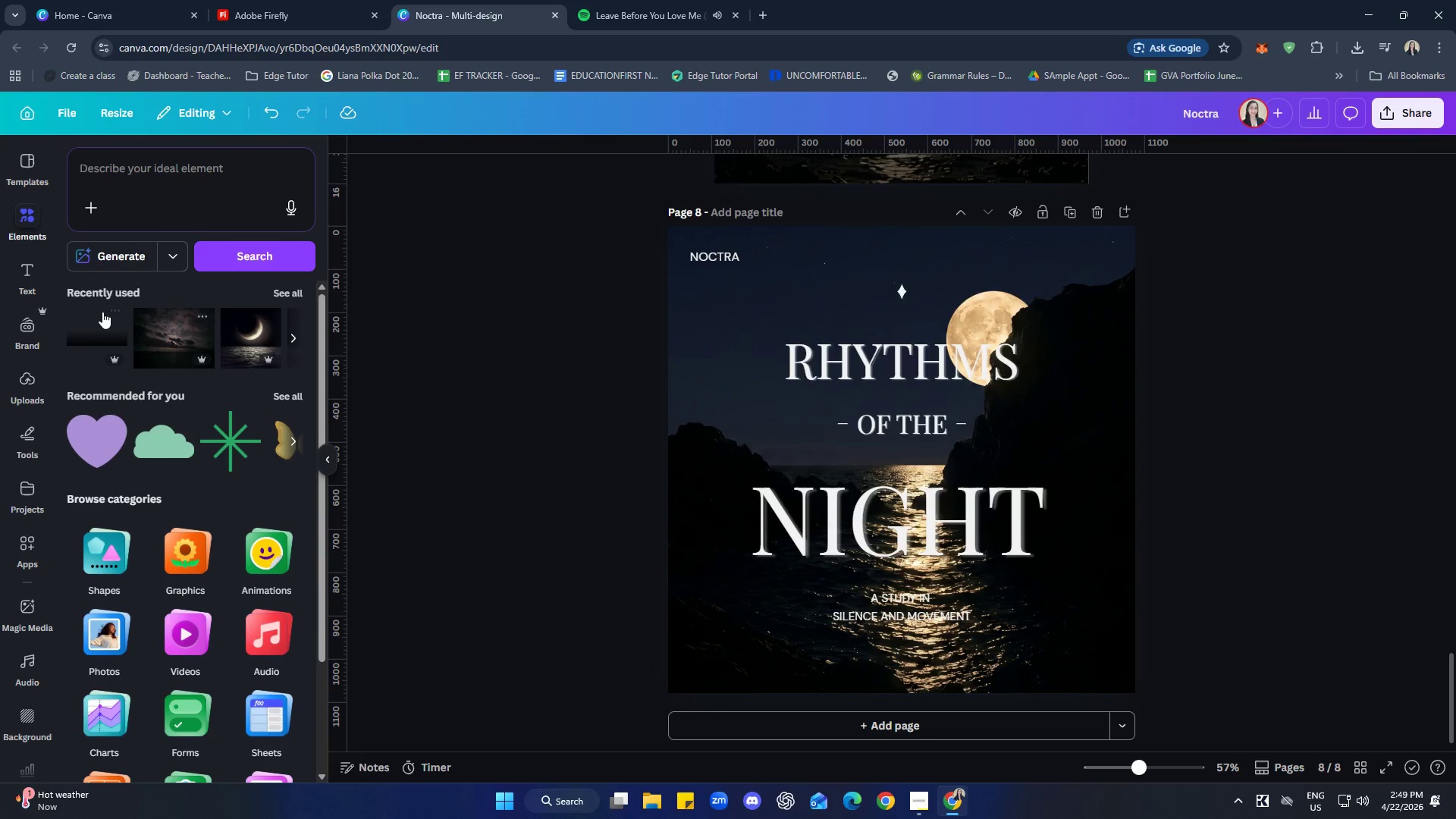 
left_click([95, 332])
 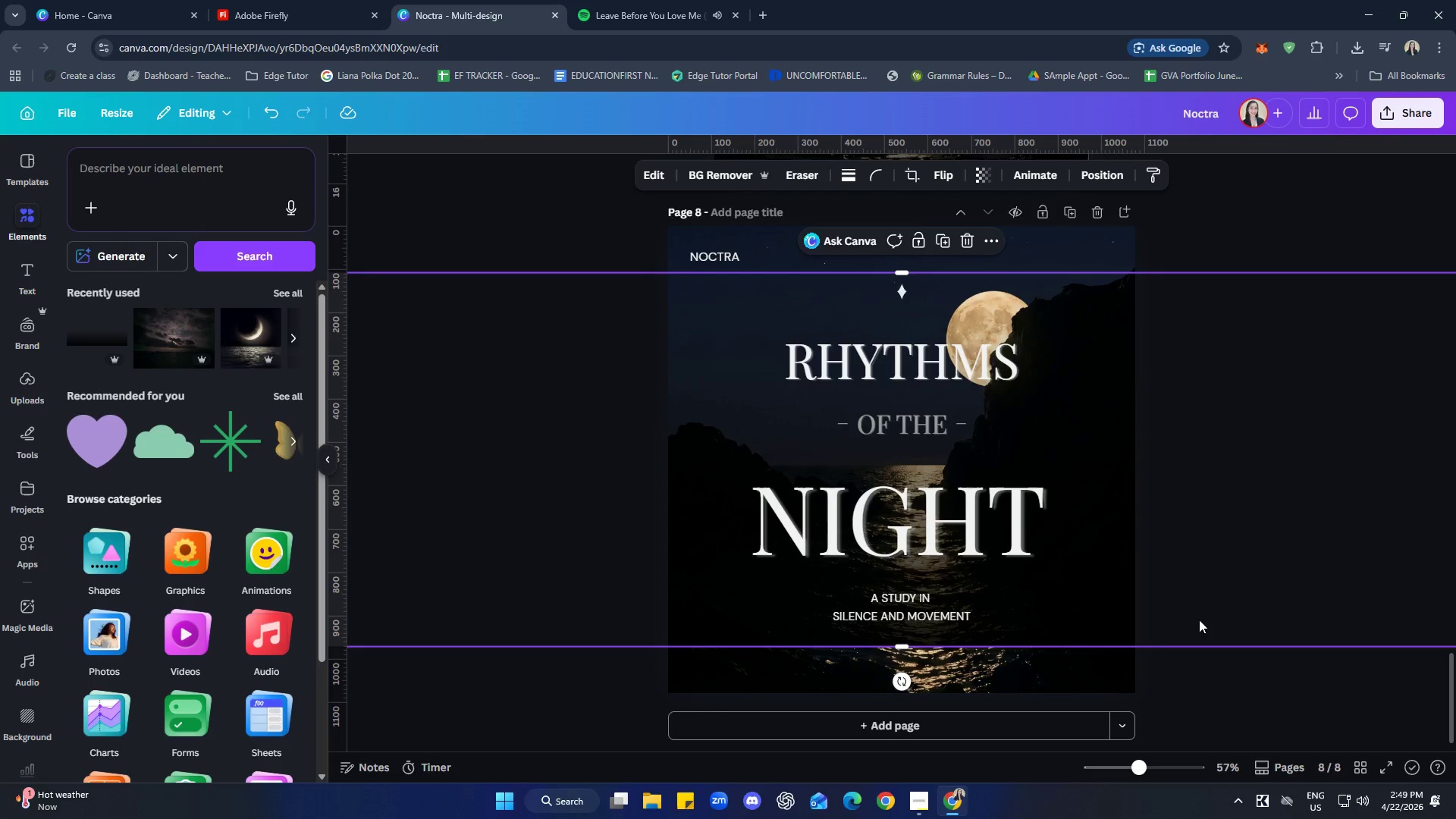 
left_click_drag(start_coordinate=[1349, 598], to_coordinate=[990, 612])
 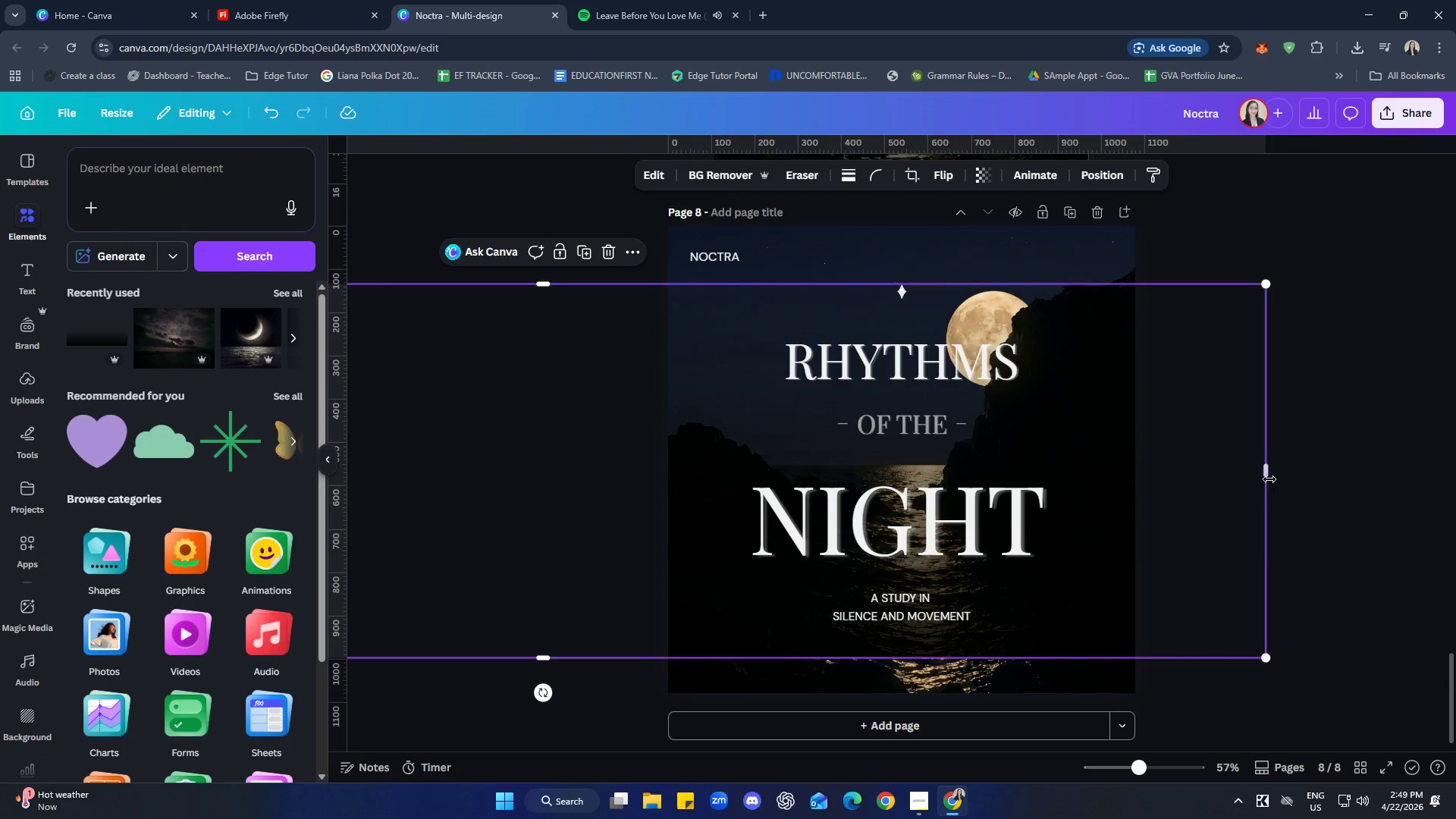 
left_click_drag(start_coordinate=[1268, 477], to_coordinate=[571, 485])
 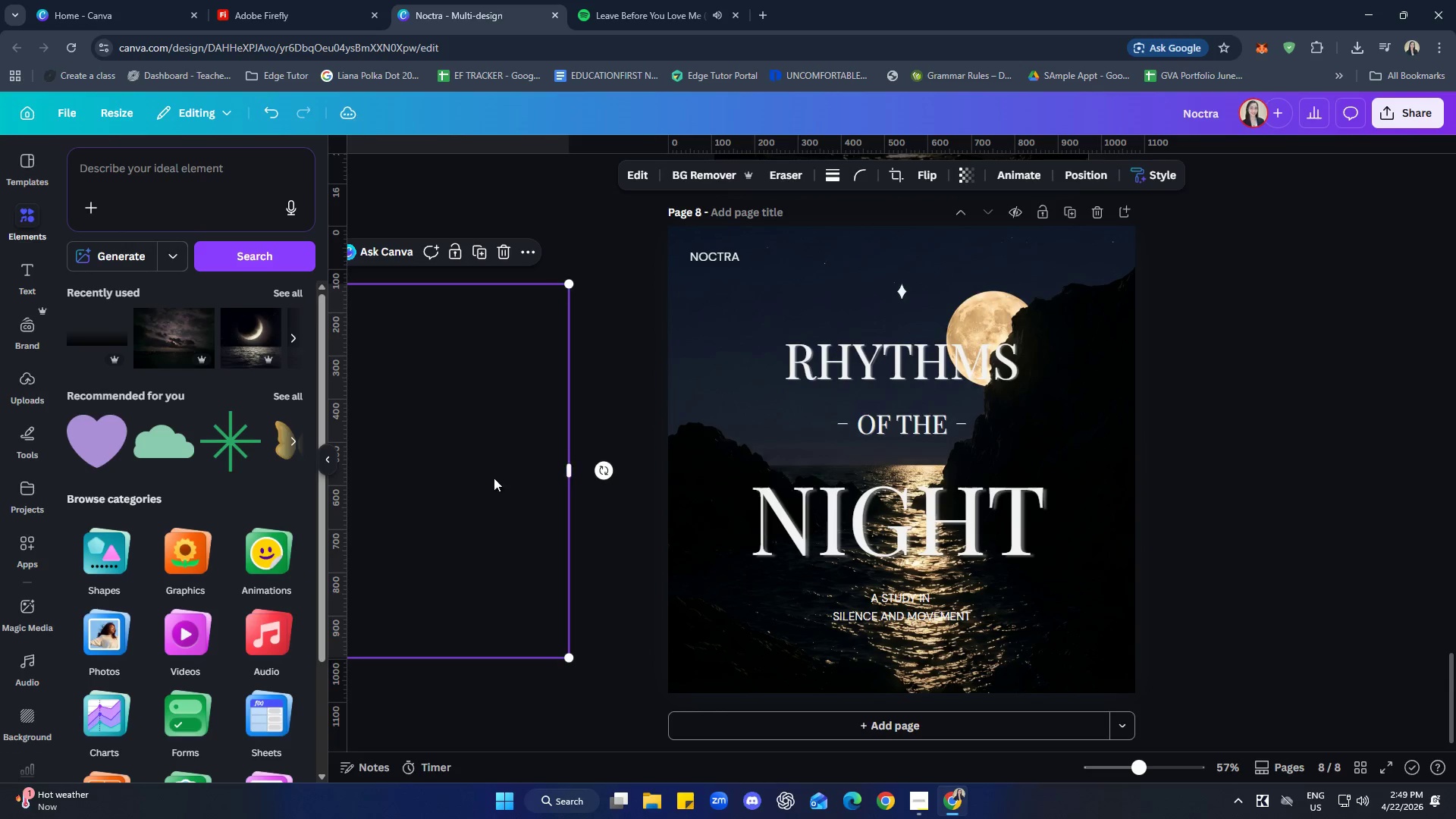 
left_click_drag(start_coordinate=[497, 478], to_coordinate=[1345, 517])
 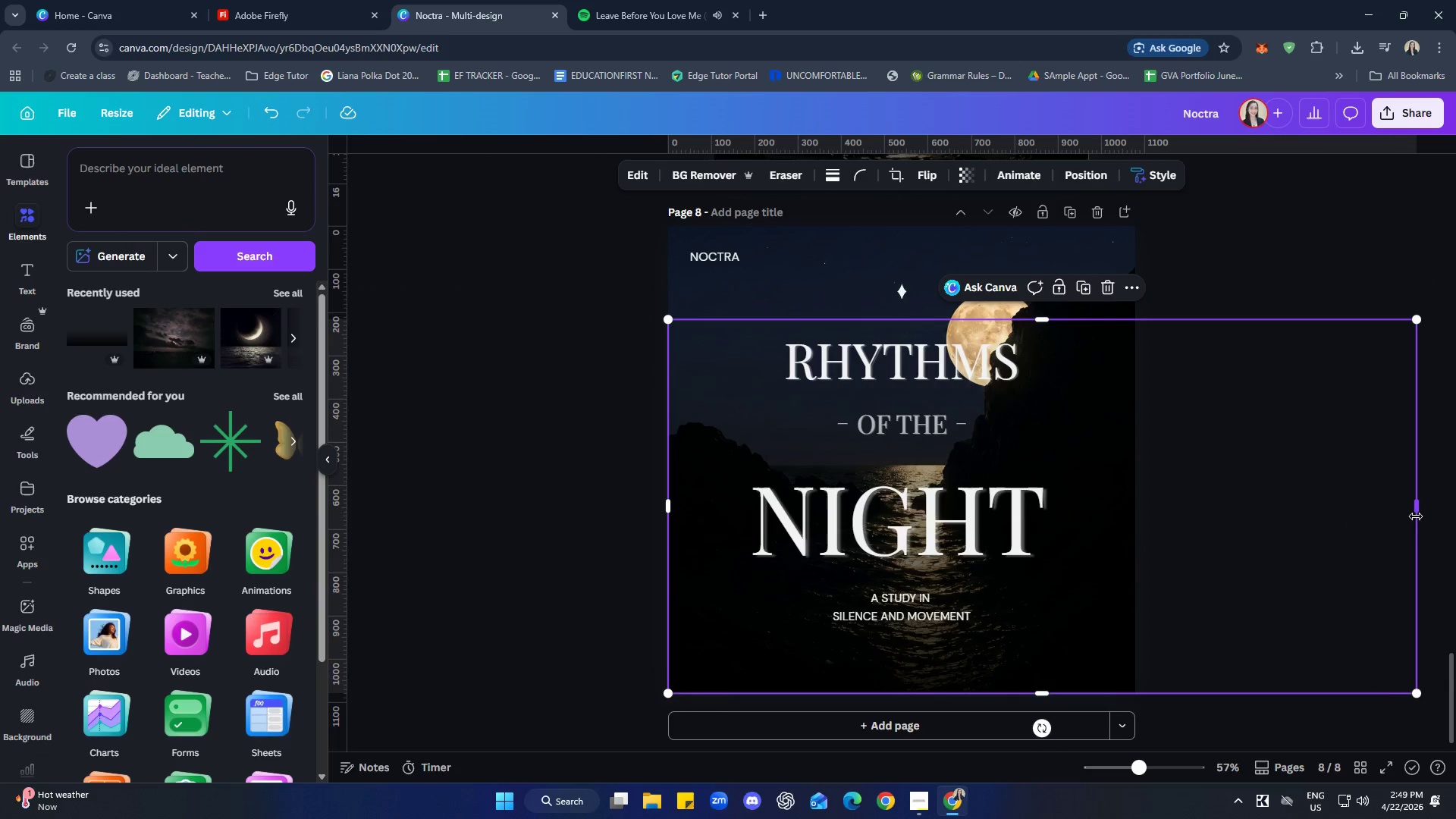 
left_click_drag(start_coordinate=[1416, 510], to_coordinate=[1138, 517])
 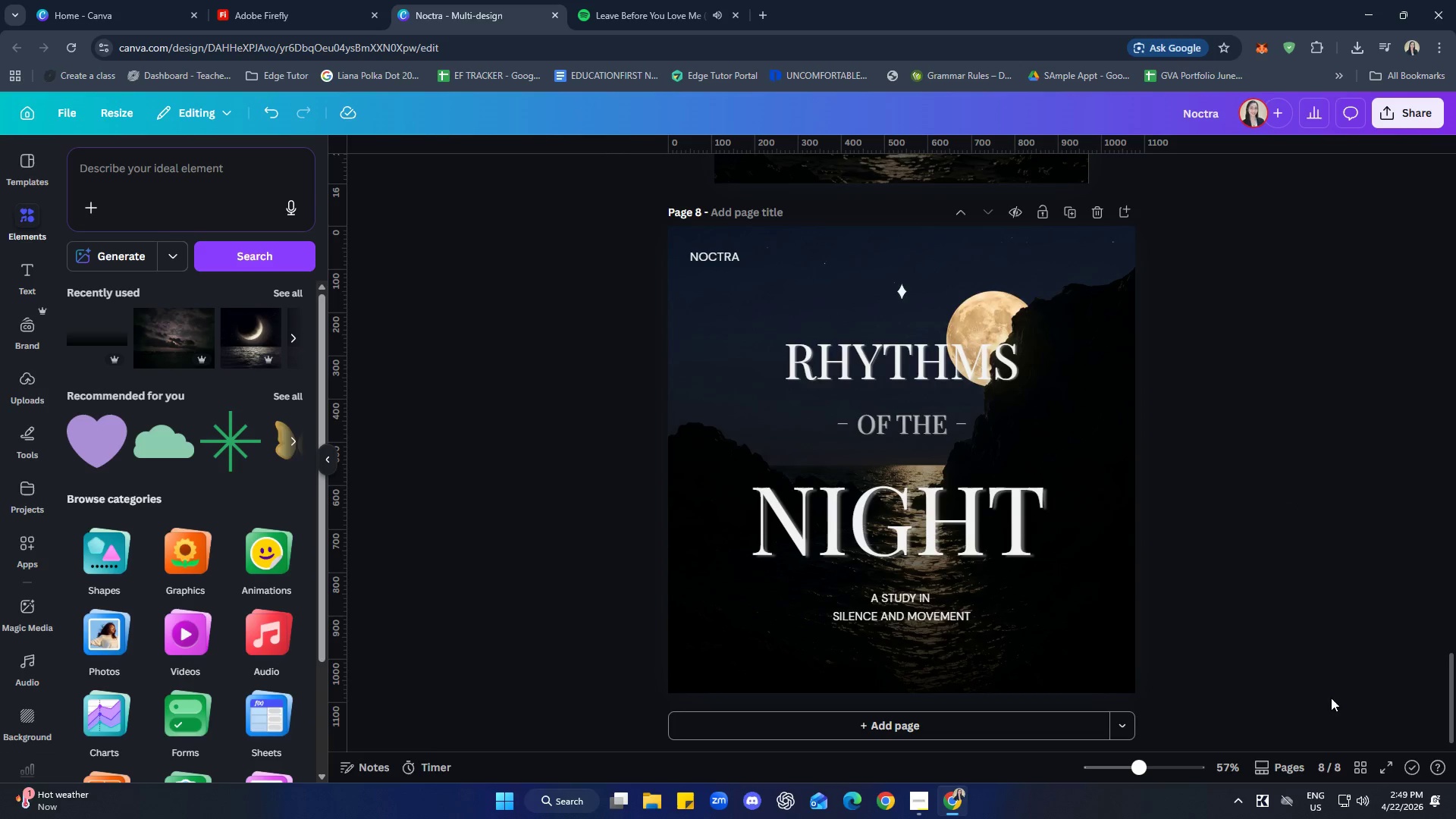 
left_click([1065, 640])
 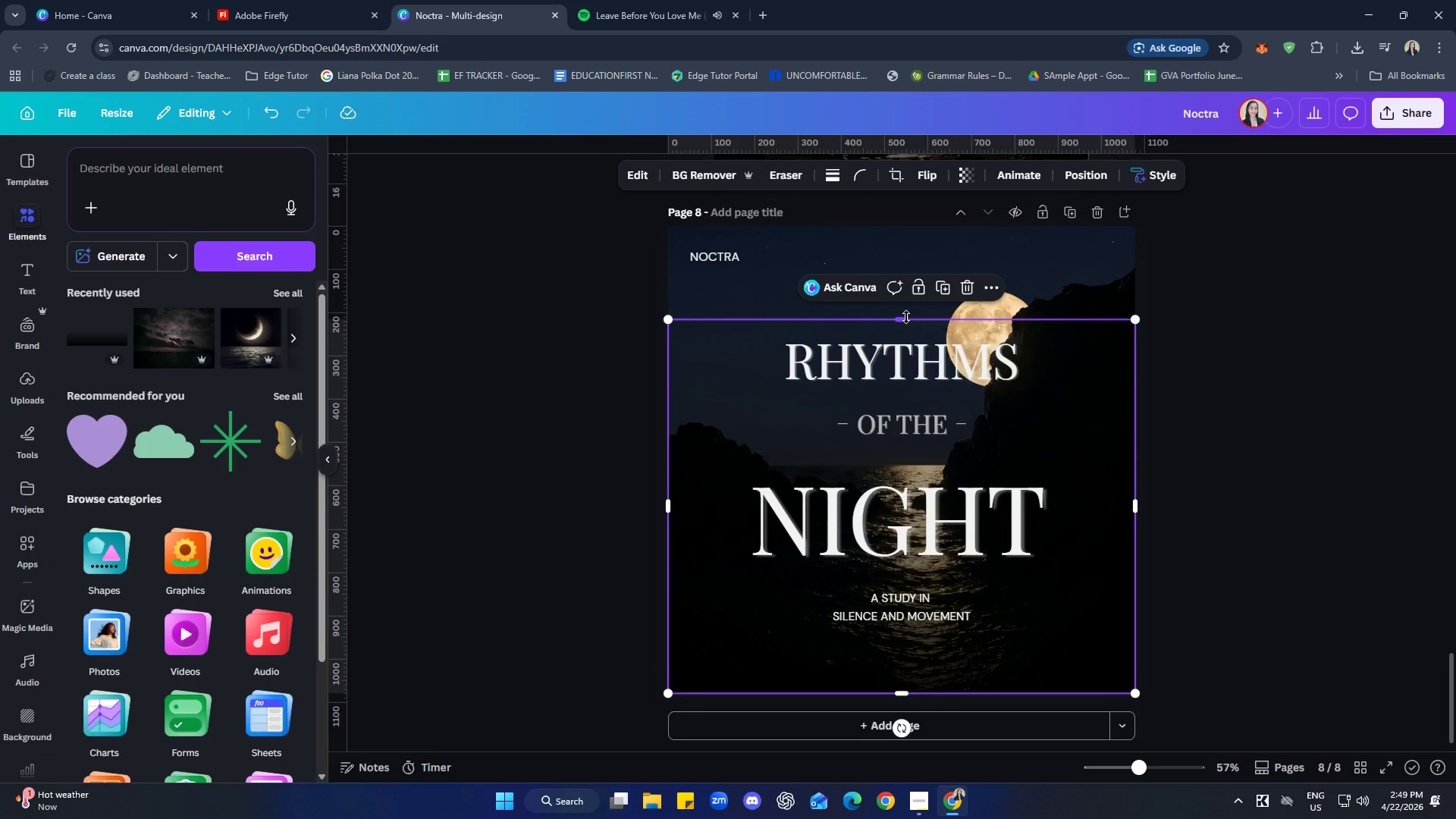 
left_click_drag(start_coordinate=[905, 319], to_coordinate=[910, 221])
 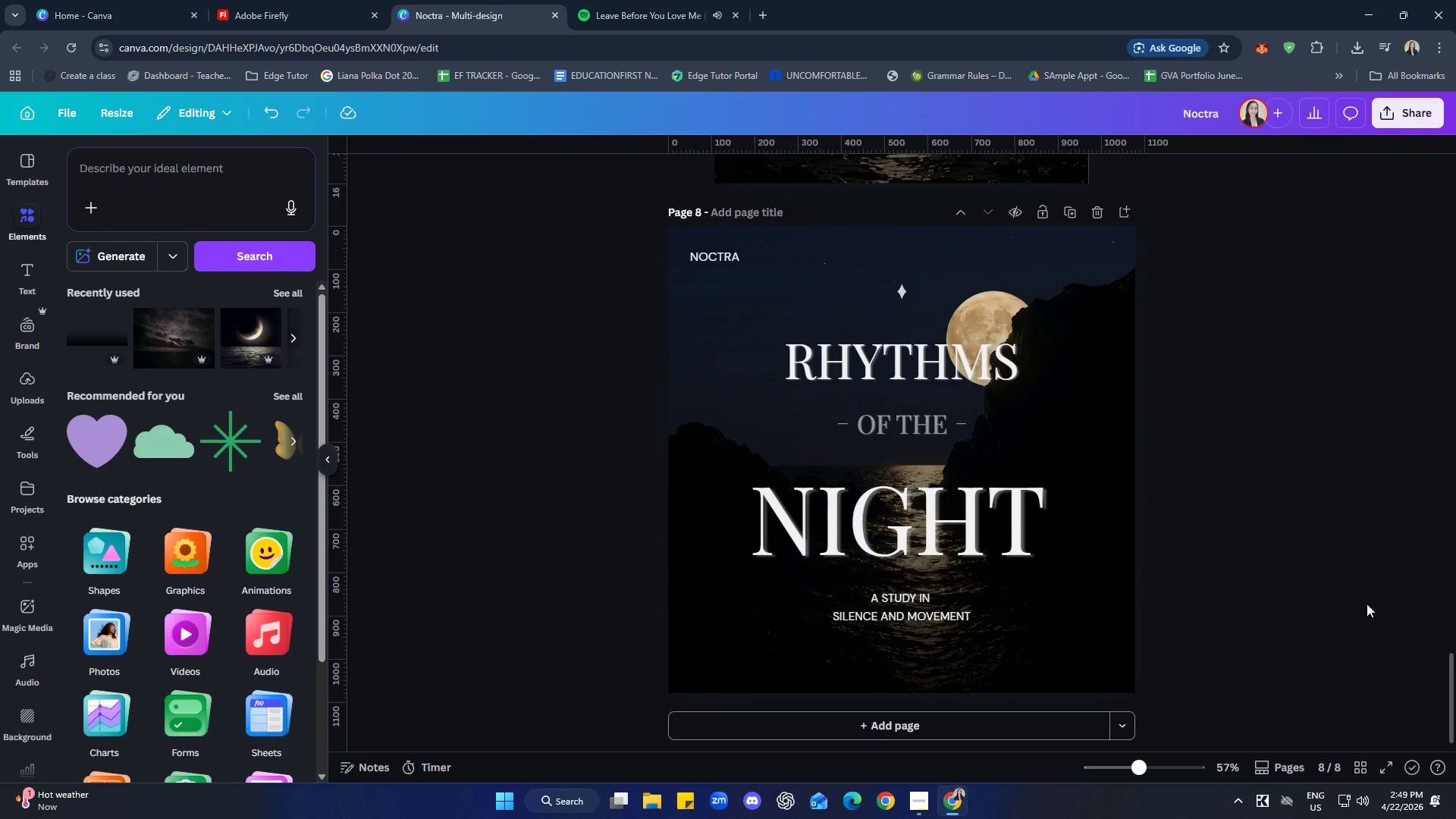 
left_click([1107, 635])
 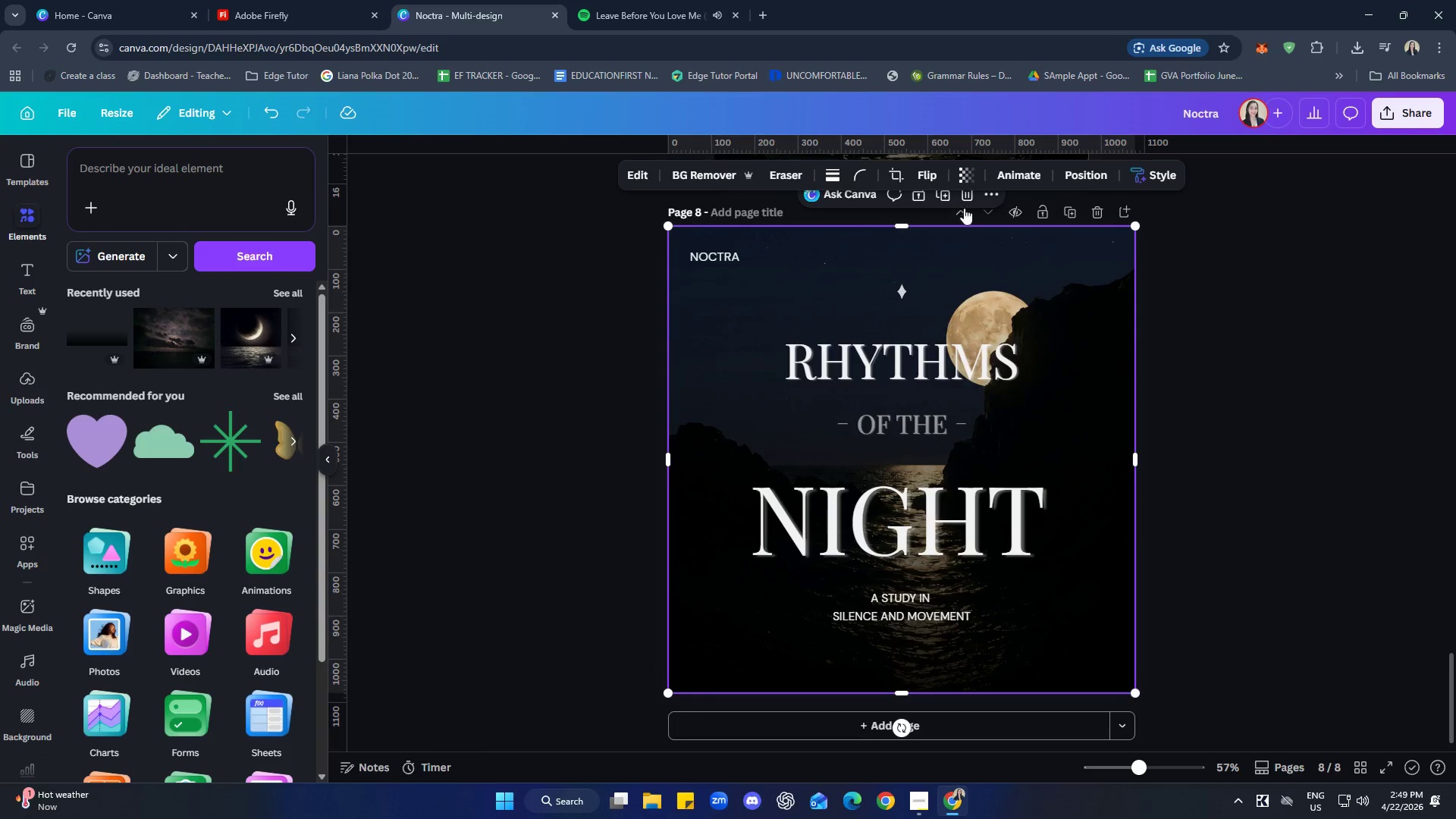 
left_click([968, 172])
 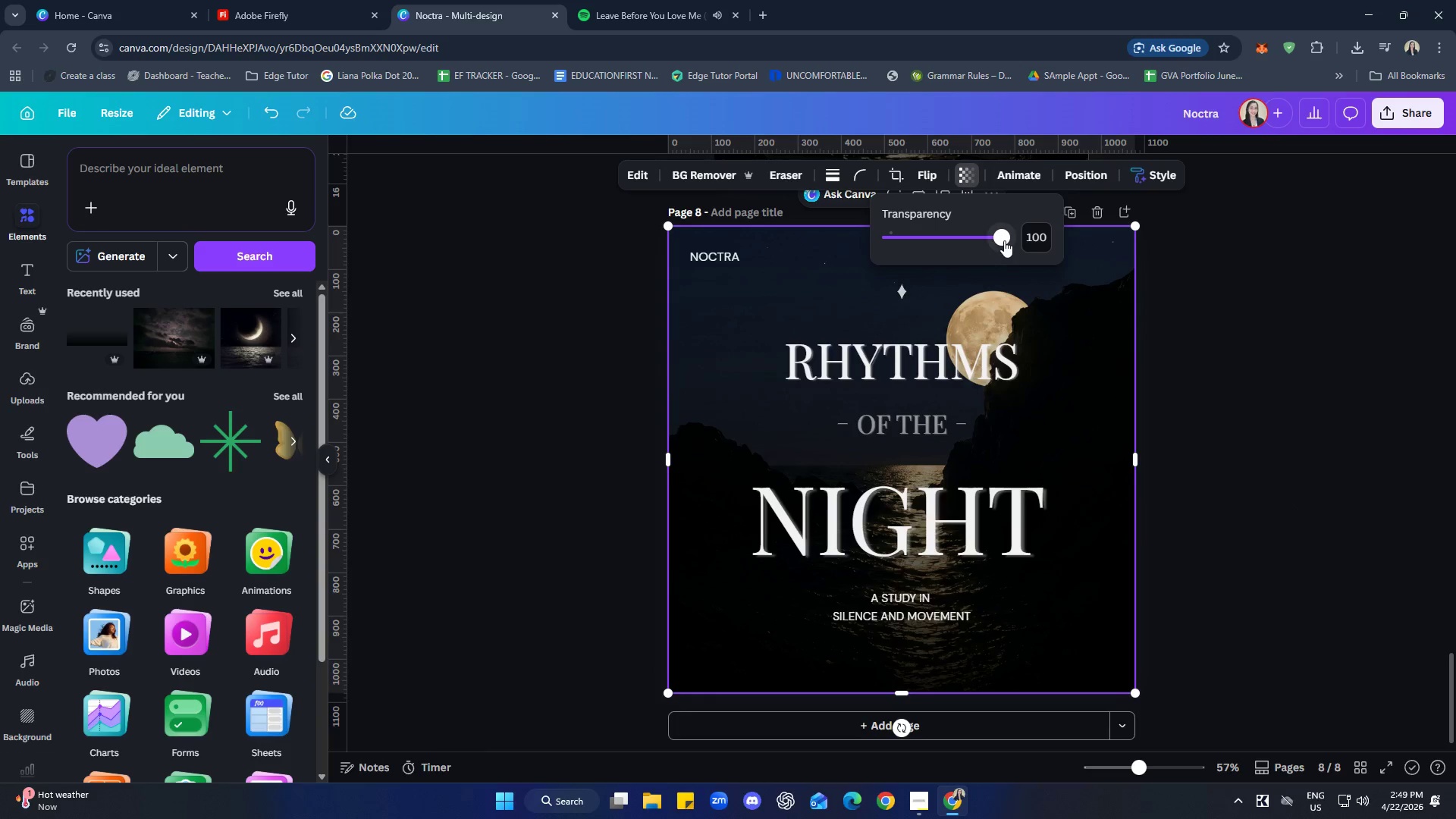 
left_click_drag(start_coordinate=[1004, 240], to_coordinate=[1028, 242])
 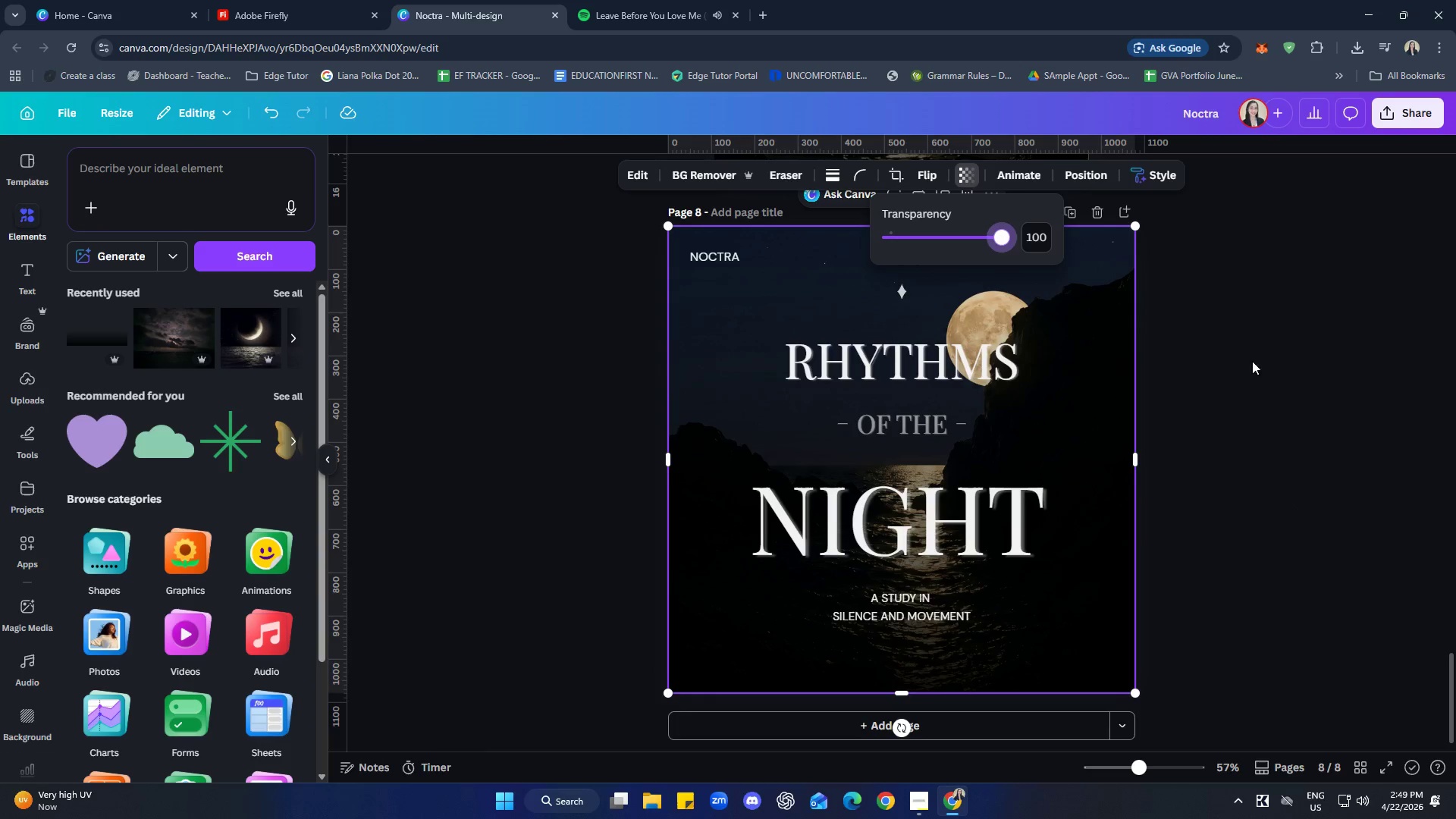 
left_click([1277, 372])
 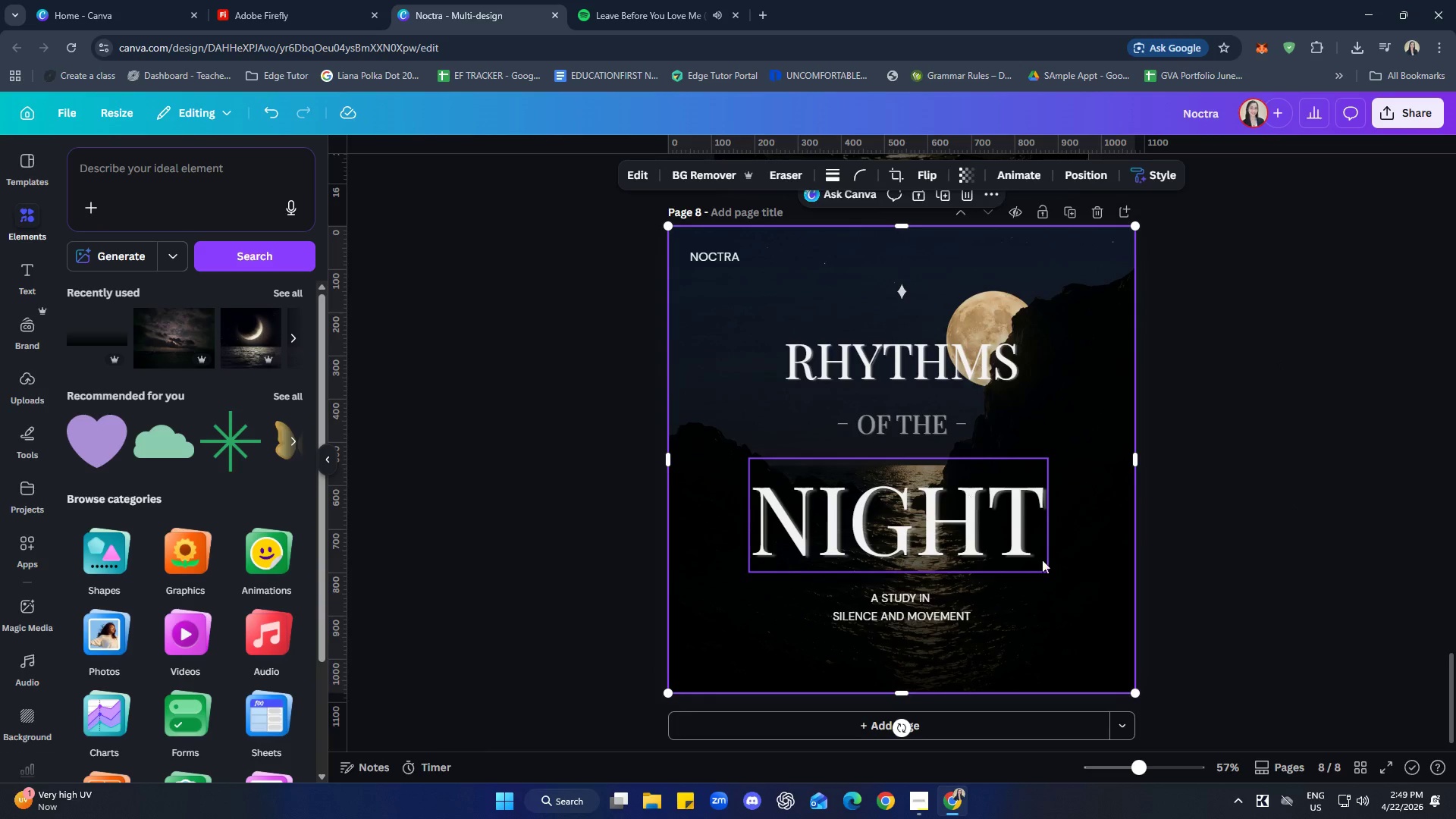 
left_click([1336, 563])
 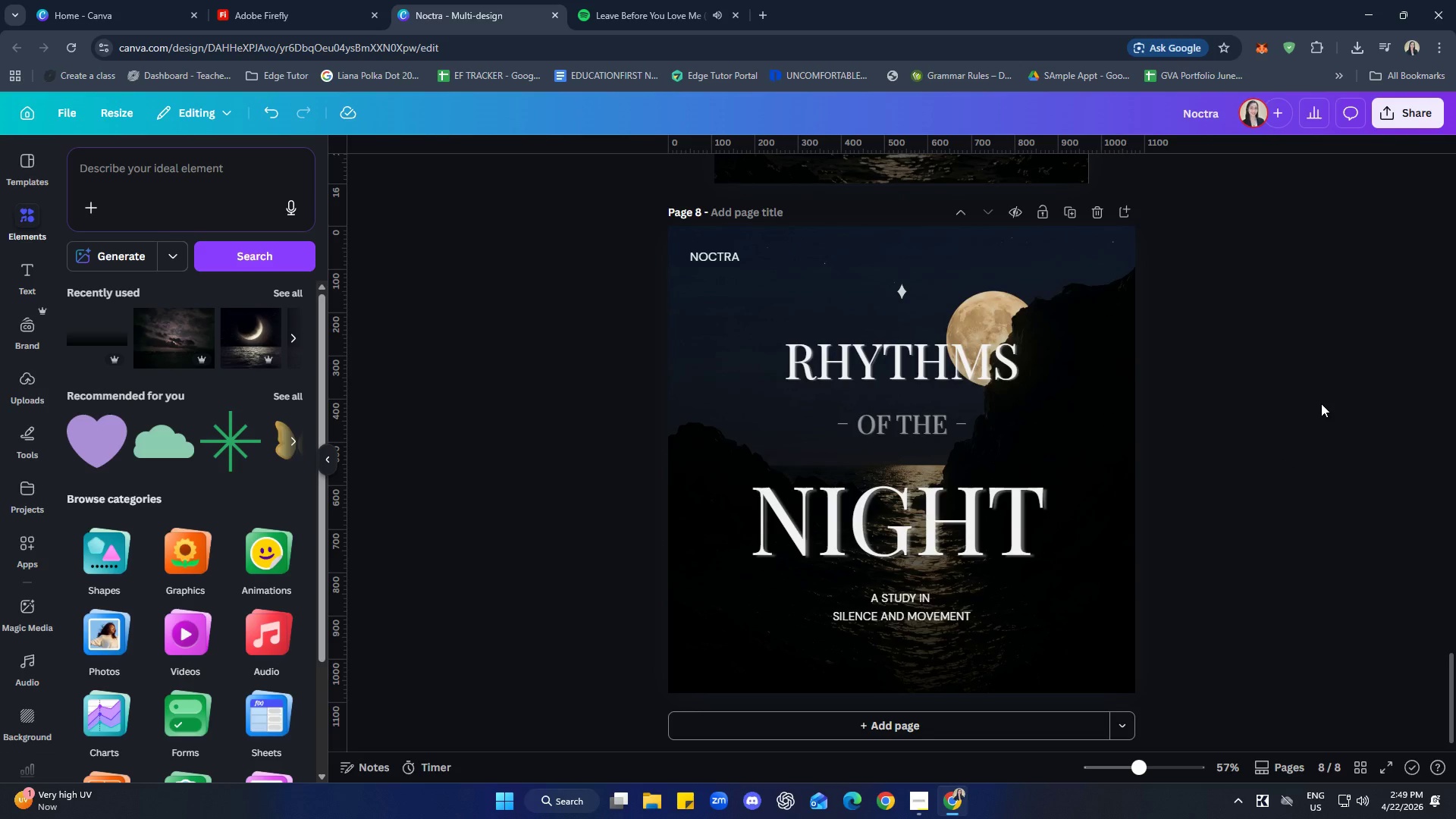 
wait(7.05)
 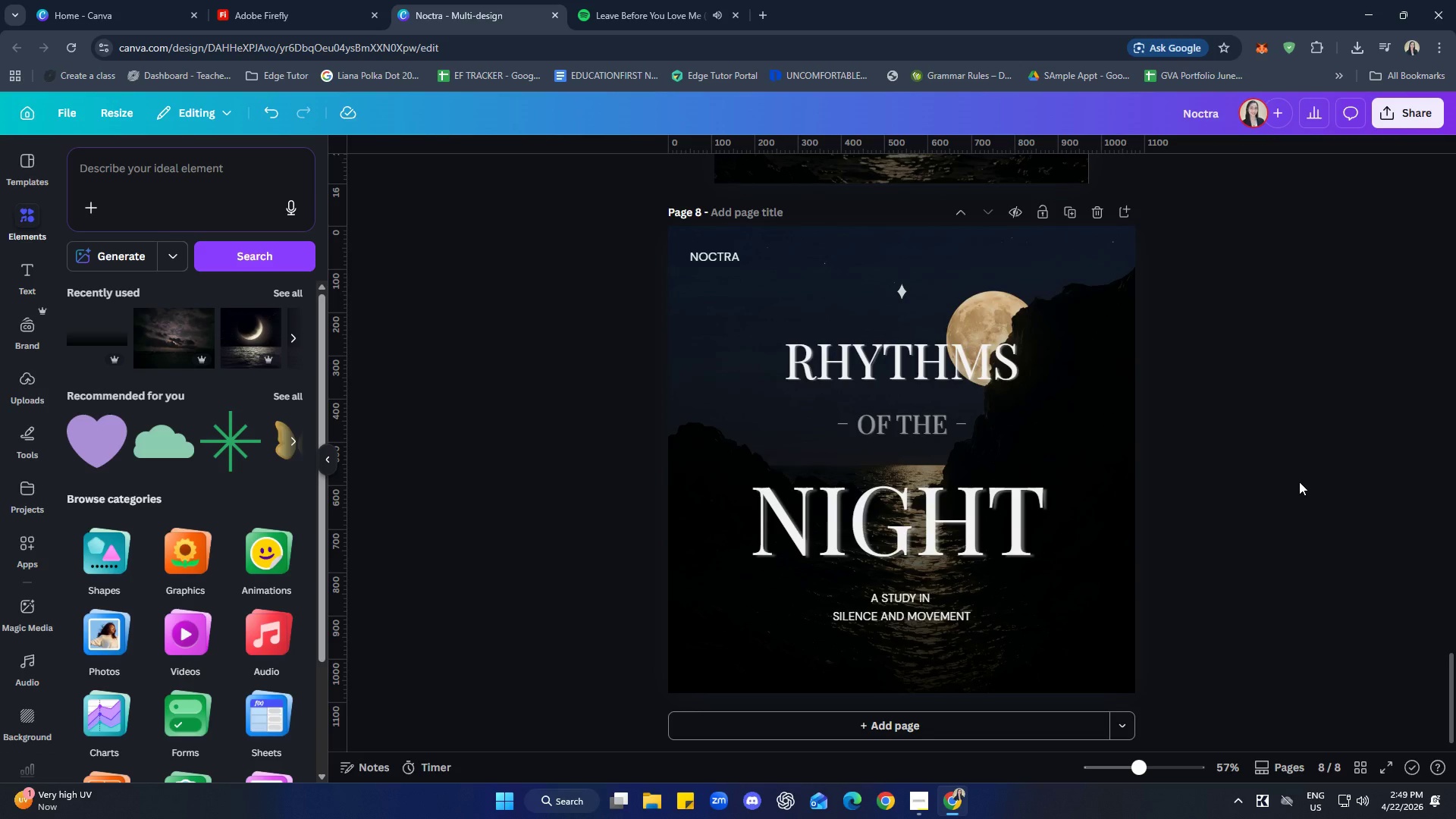 
left_click([1292, 564])
 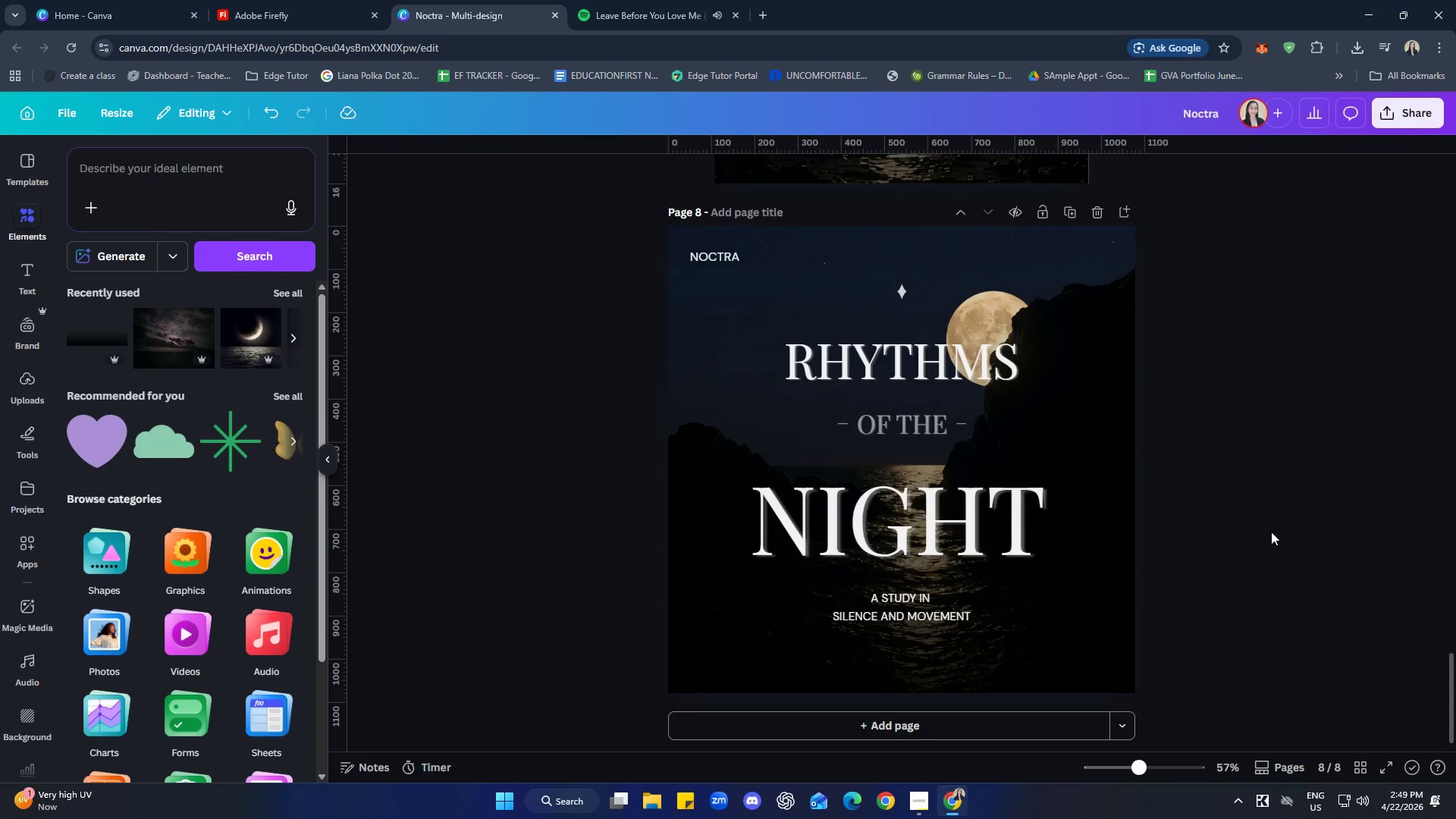 
wait(10.55)
 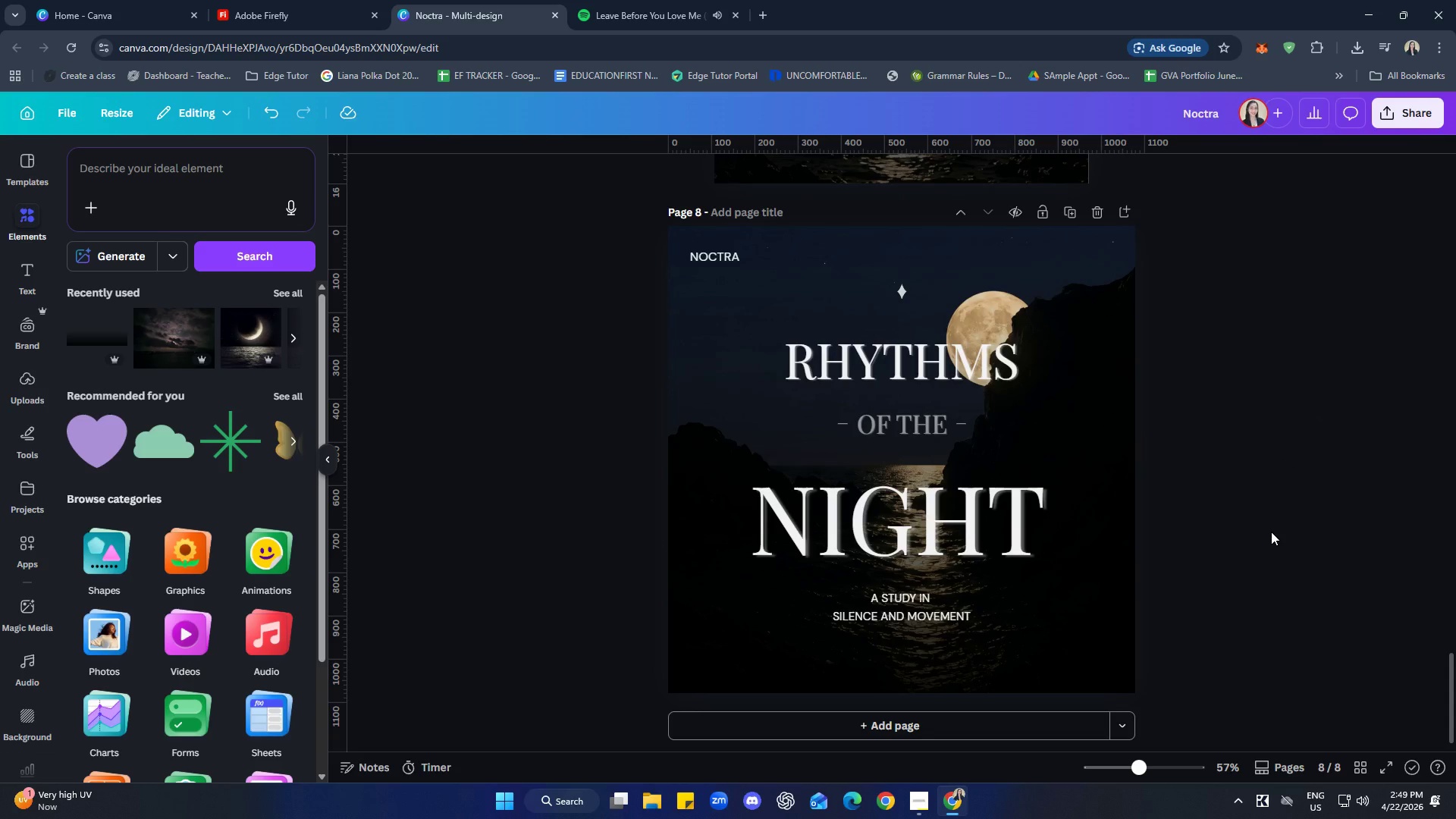 
left_click_drag(start_coordinate=[898, 223], to_coordinate=[890, 223])
 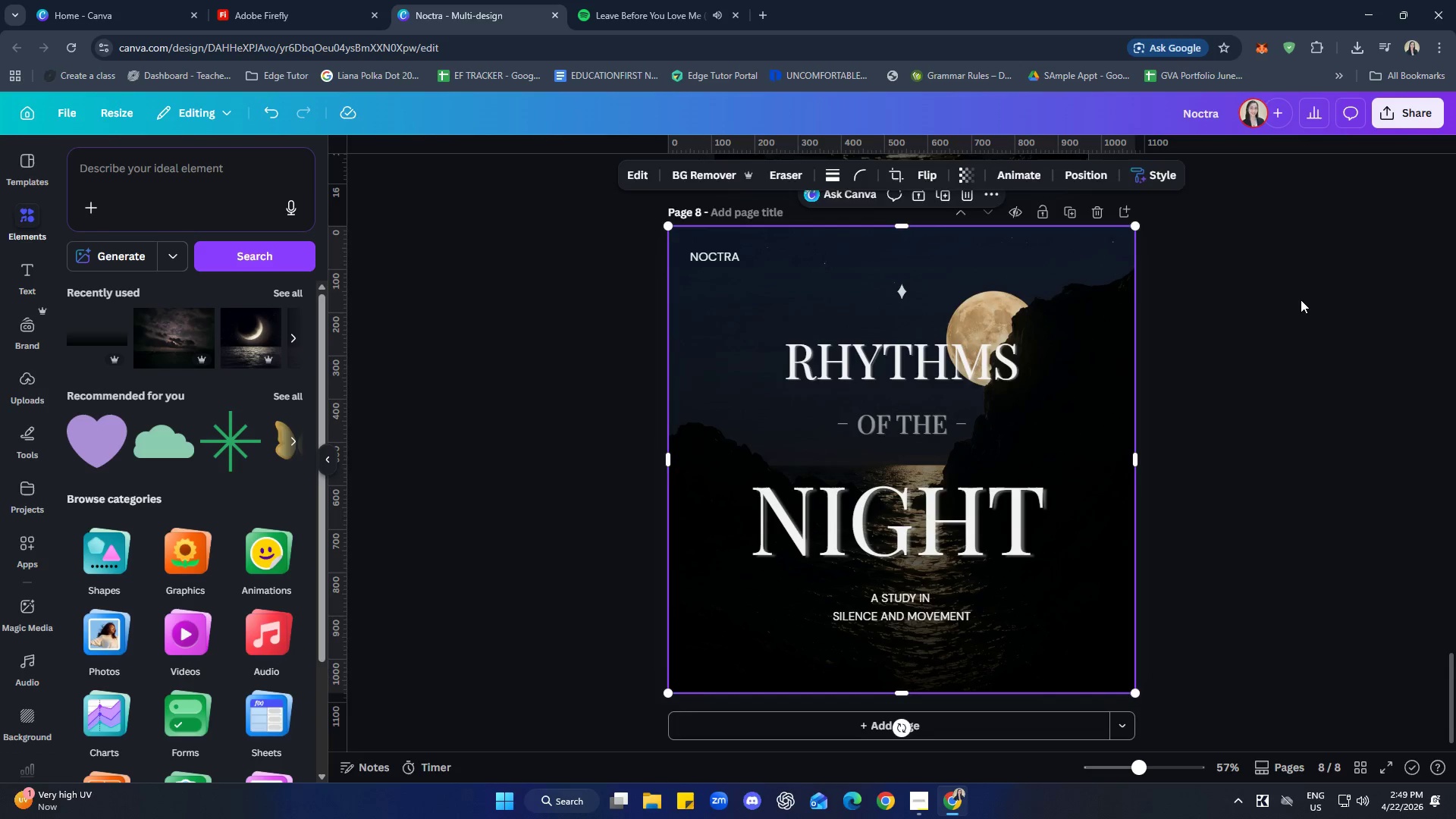 
left_click([1301, 300])
 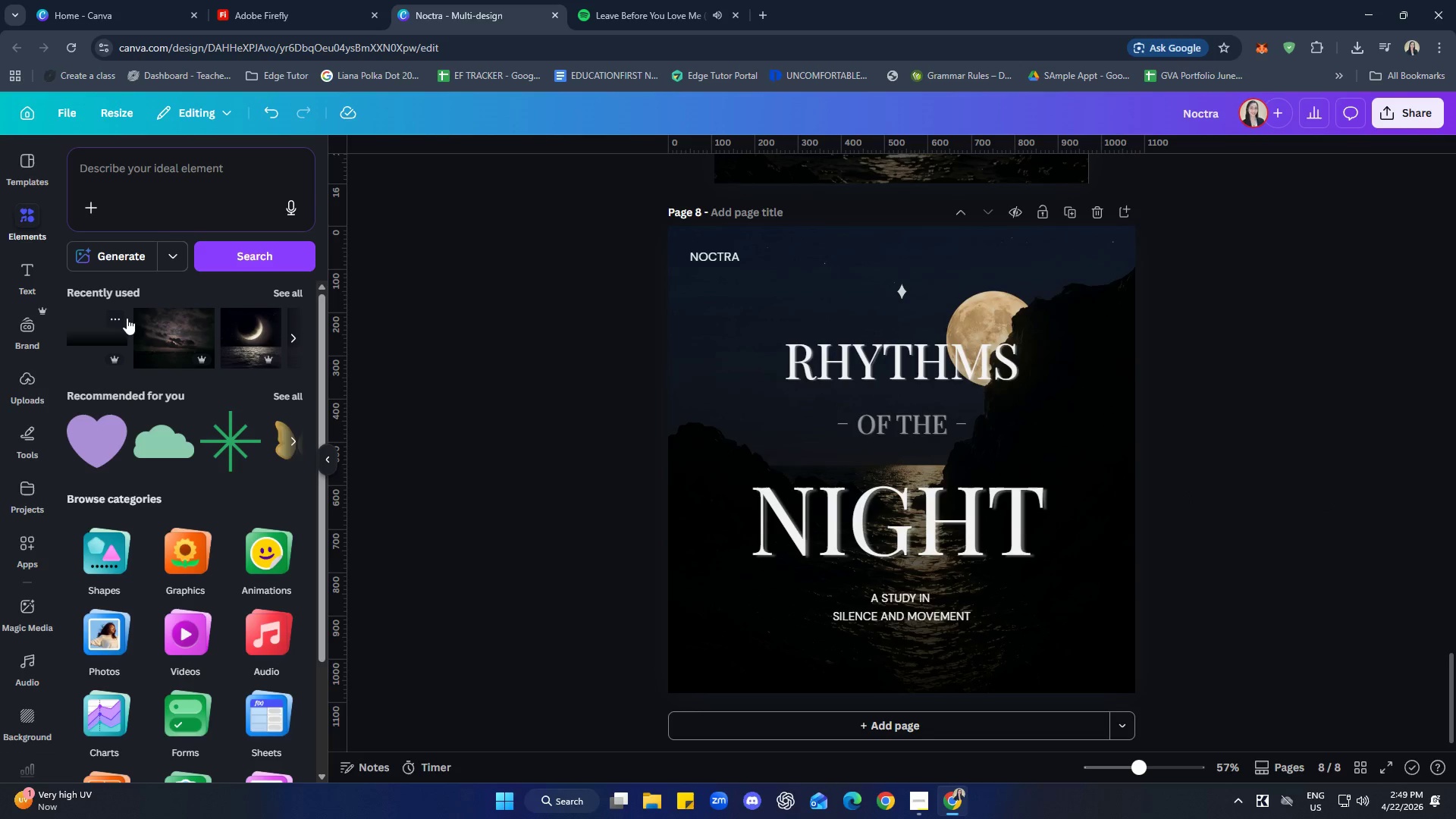 
left_click([117, 320])
 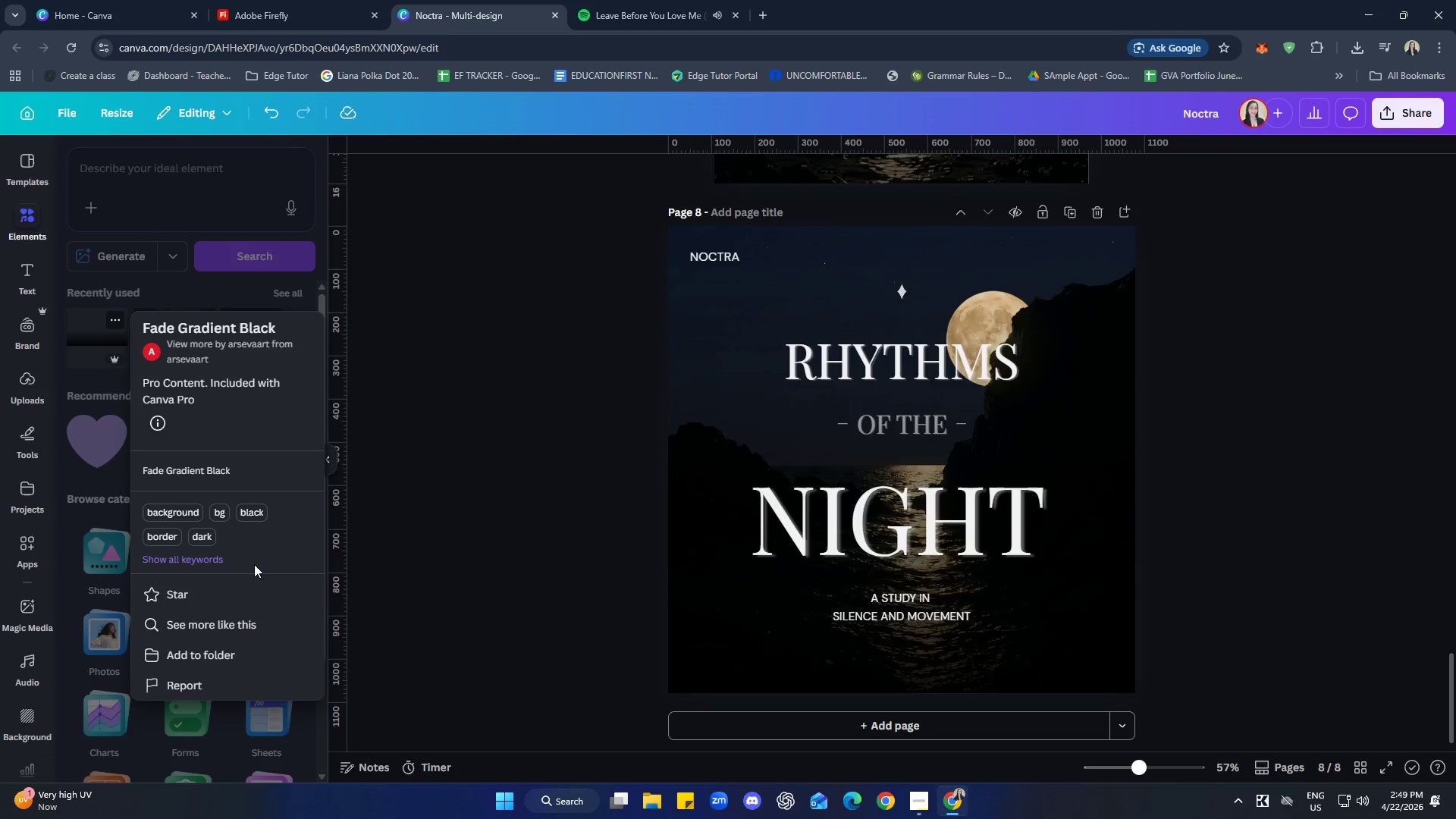 
left_click([256, 627])
 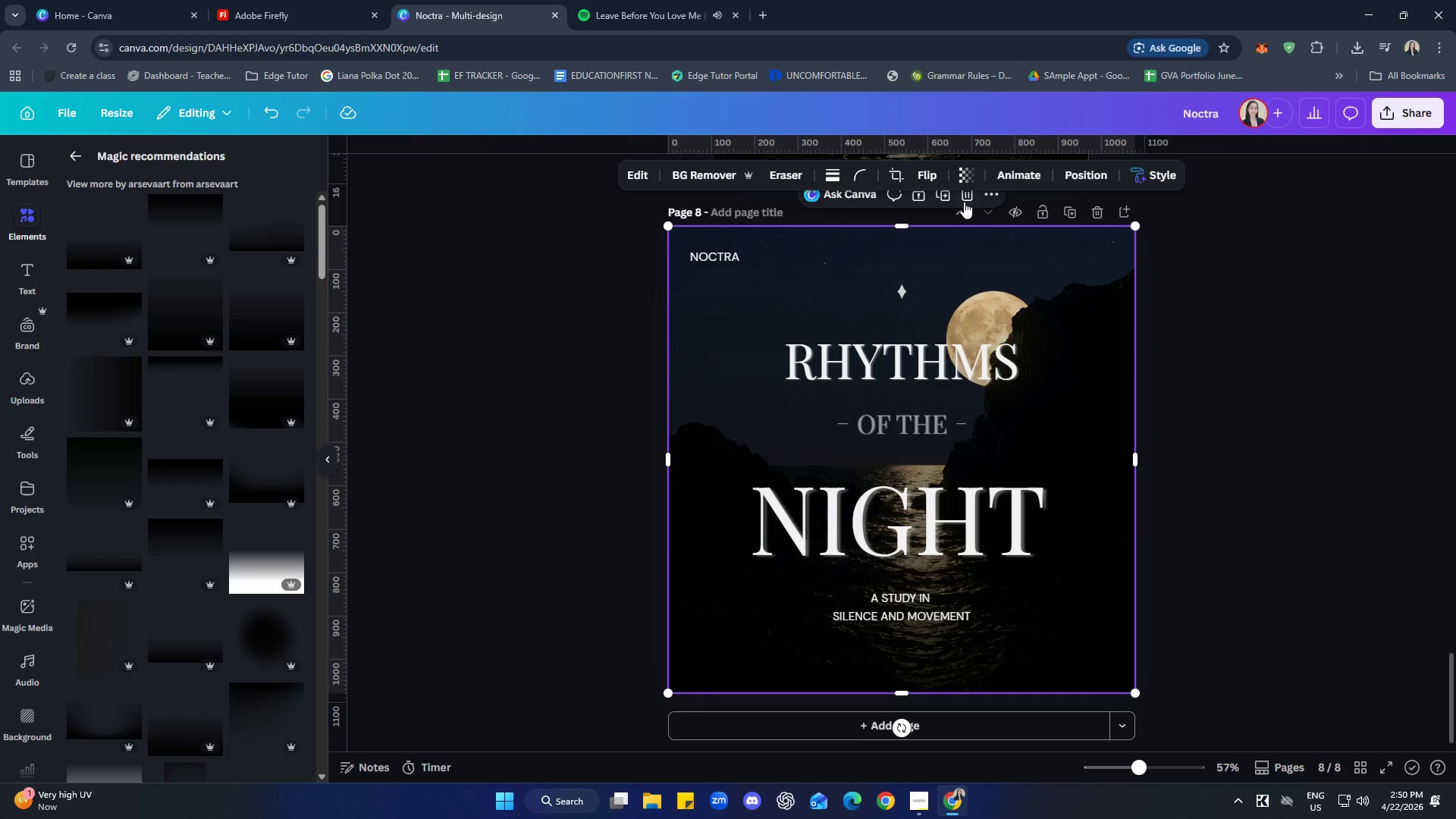 
left_click([104, 257])
 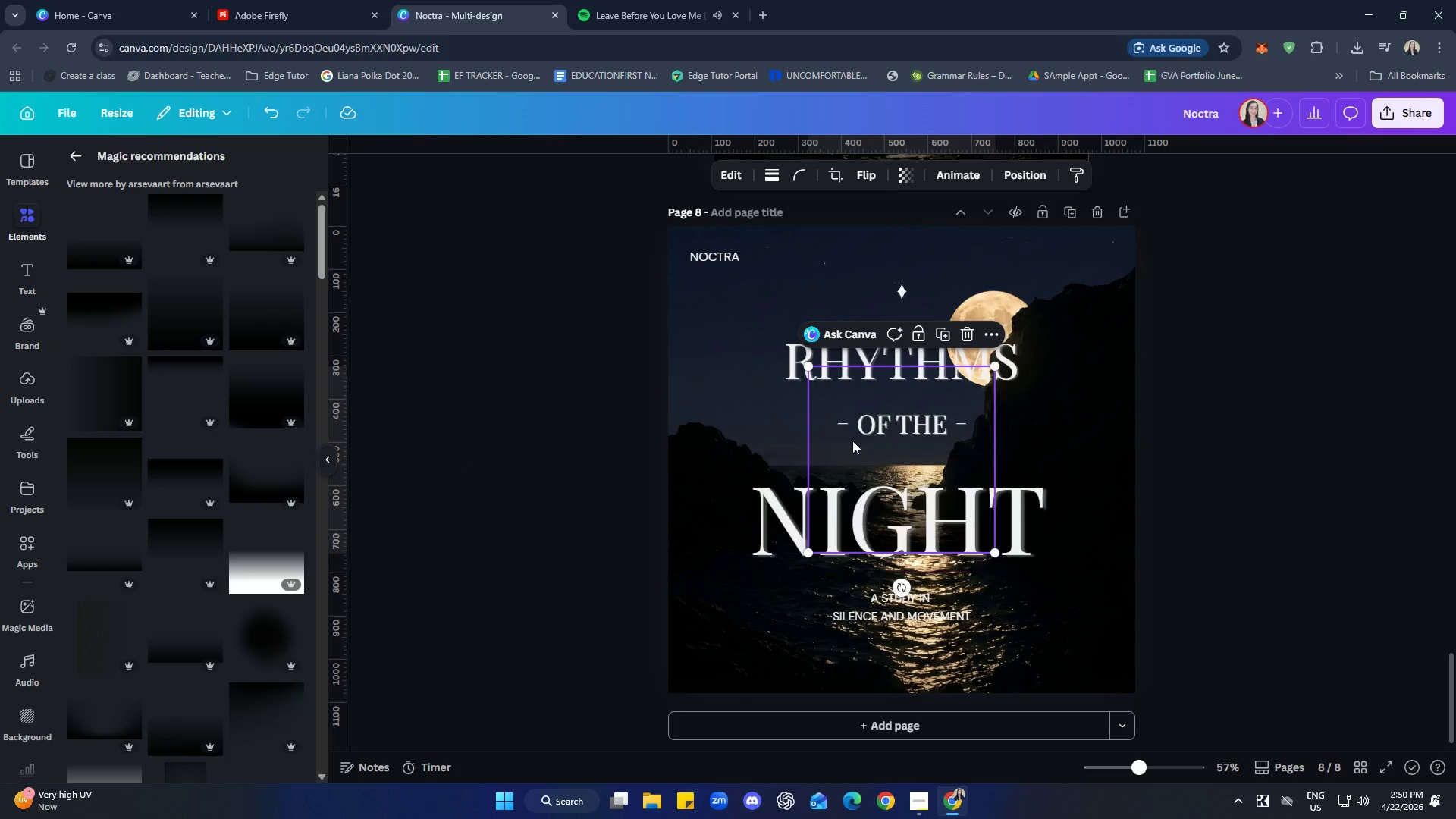 
left_click_drag(start_coordinate=[836, 441], to_coordinate=[693, 301])
 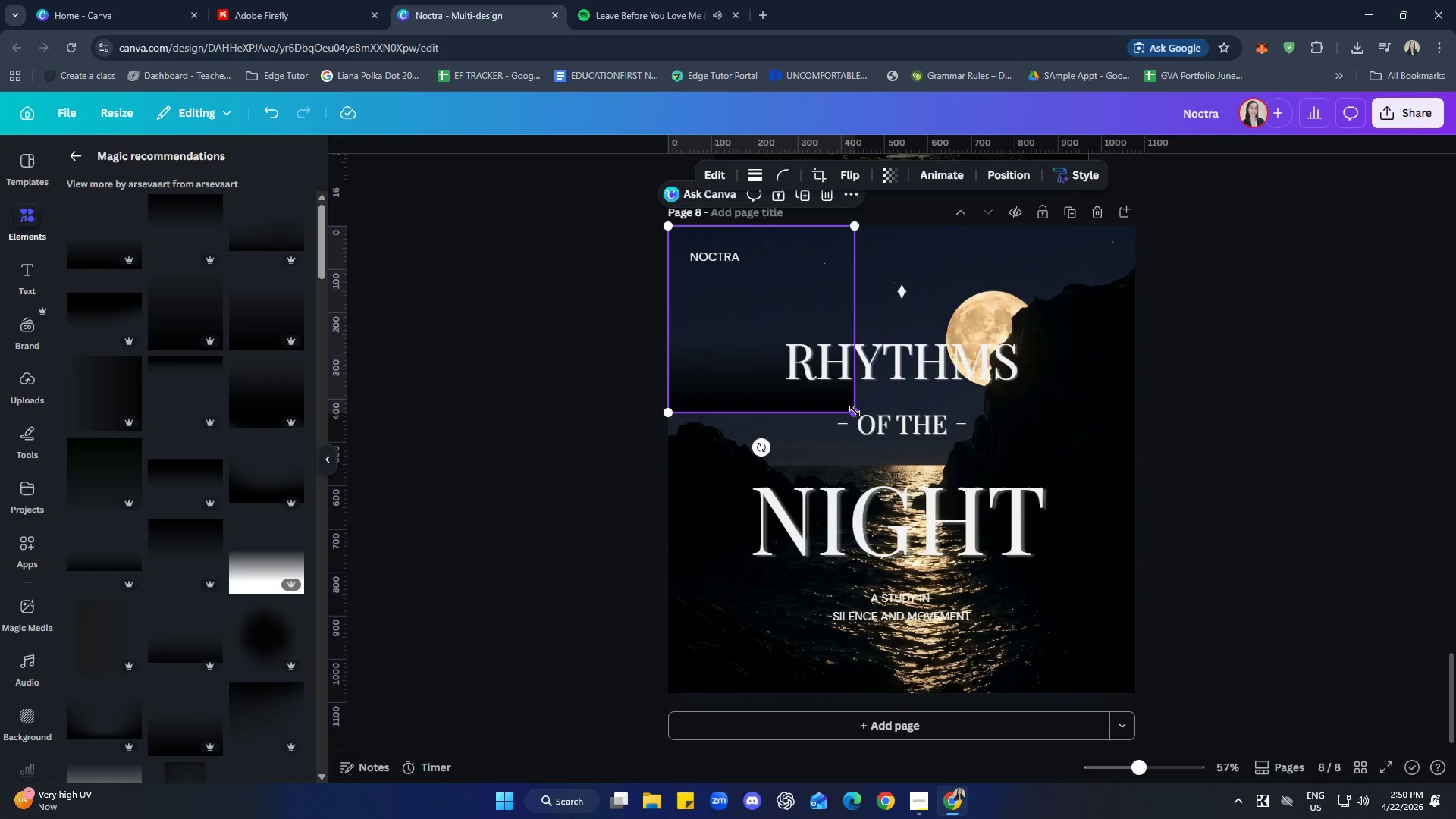 
left_click_drag(start_coordinate=[855, 410], to_coordinate=[1154, 673])
 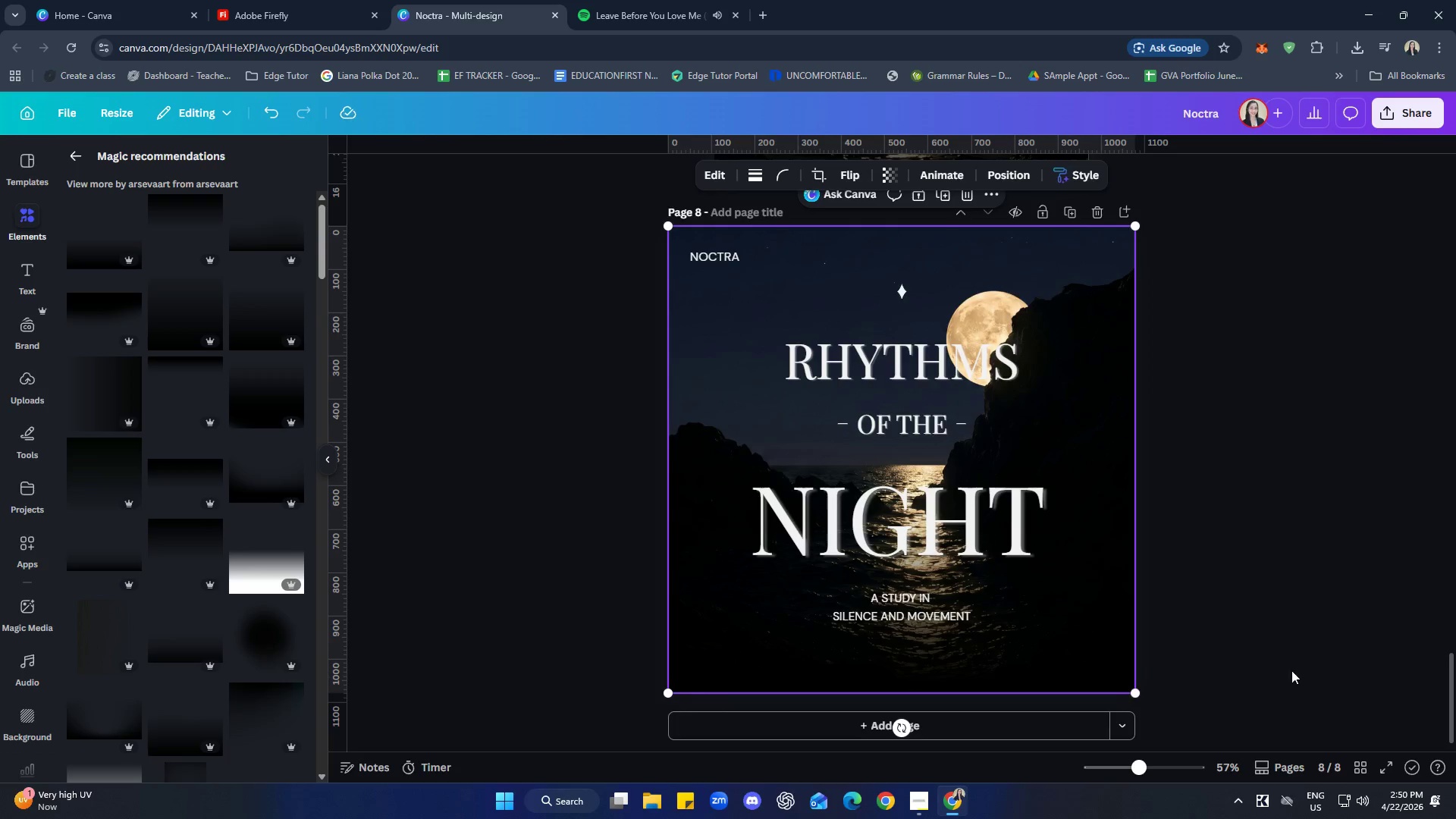 
left_click([1291, 670])
 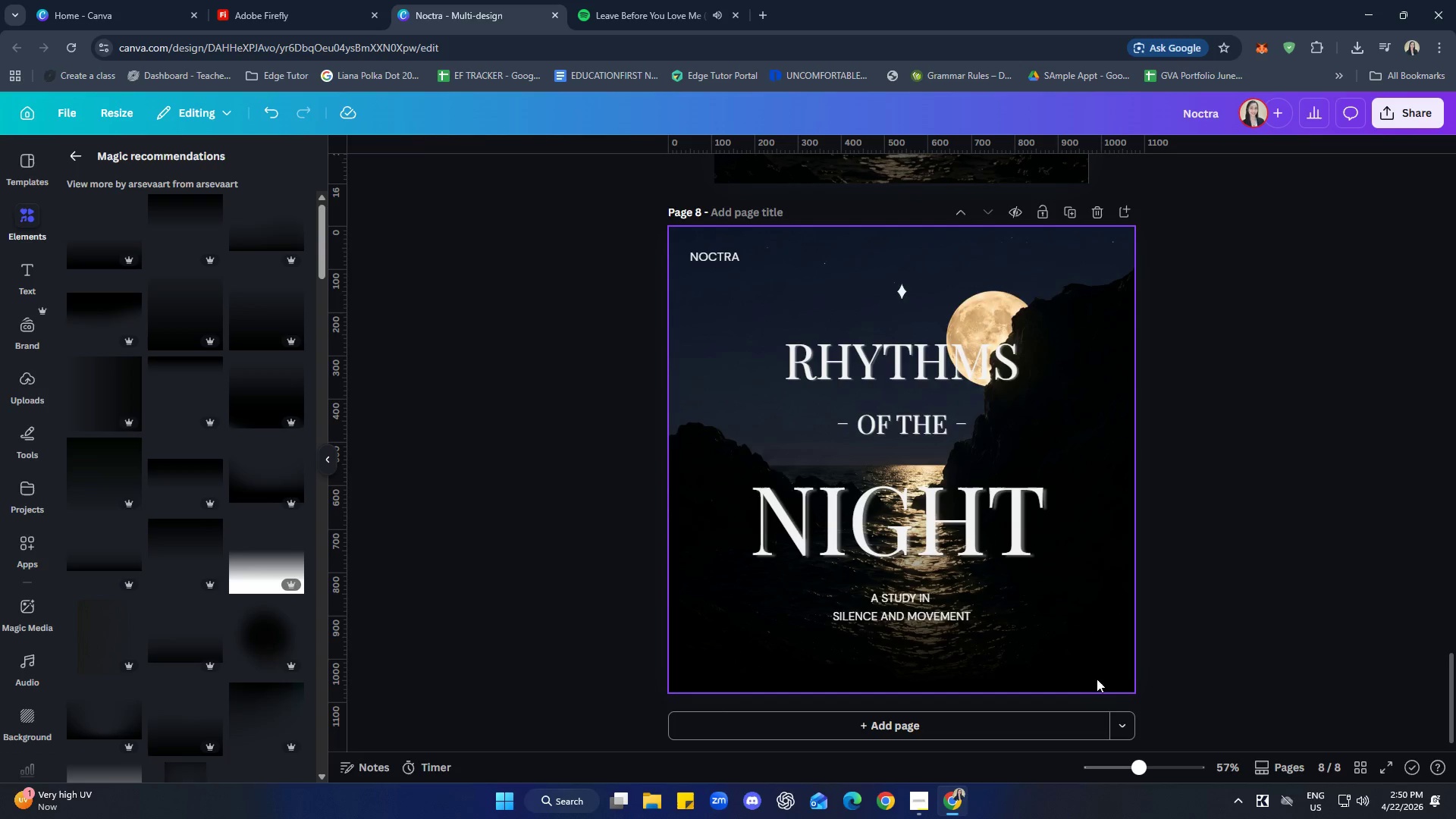 
left_click([1085, 676])
 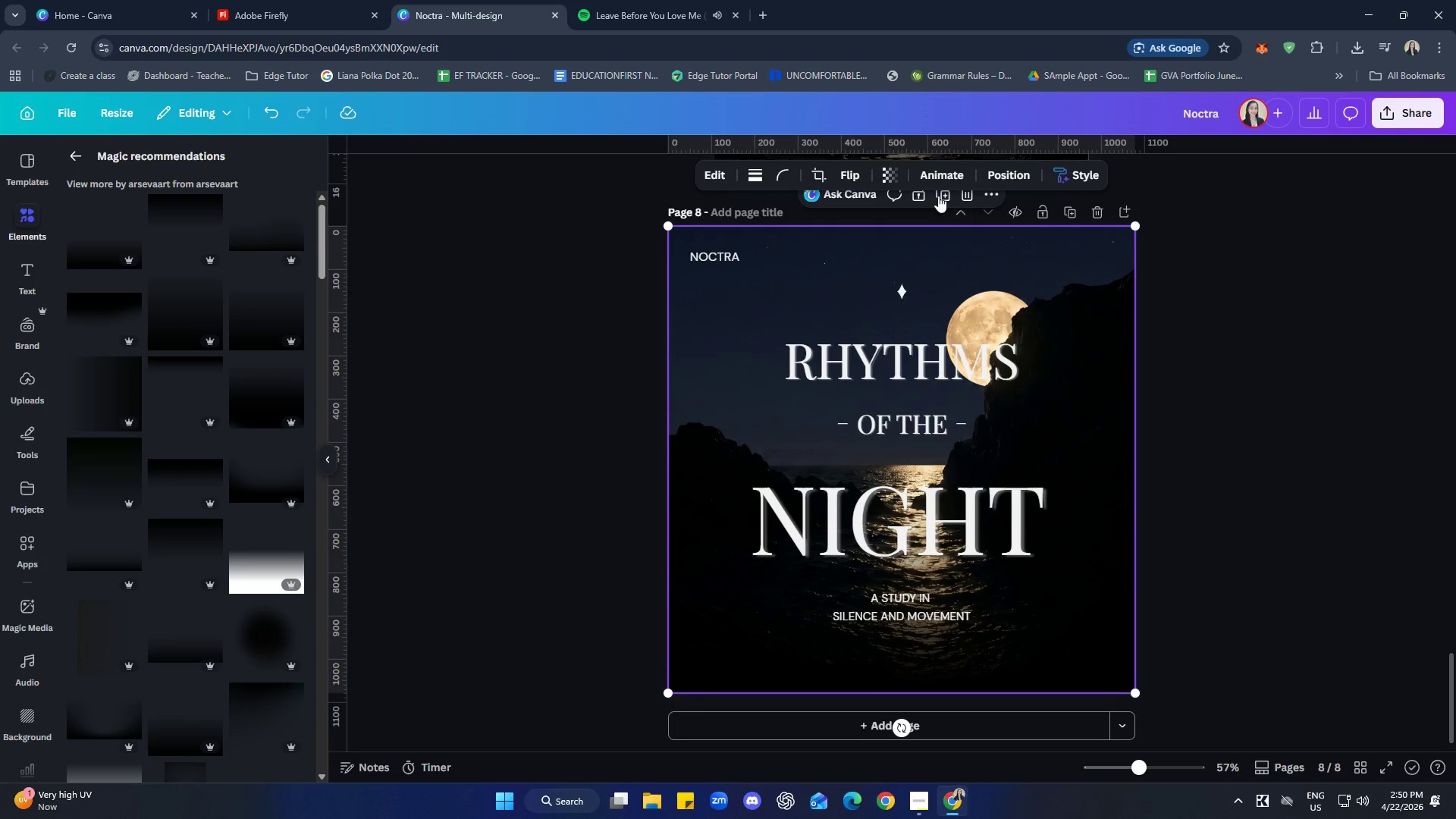 
left_click([963, 201])
 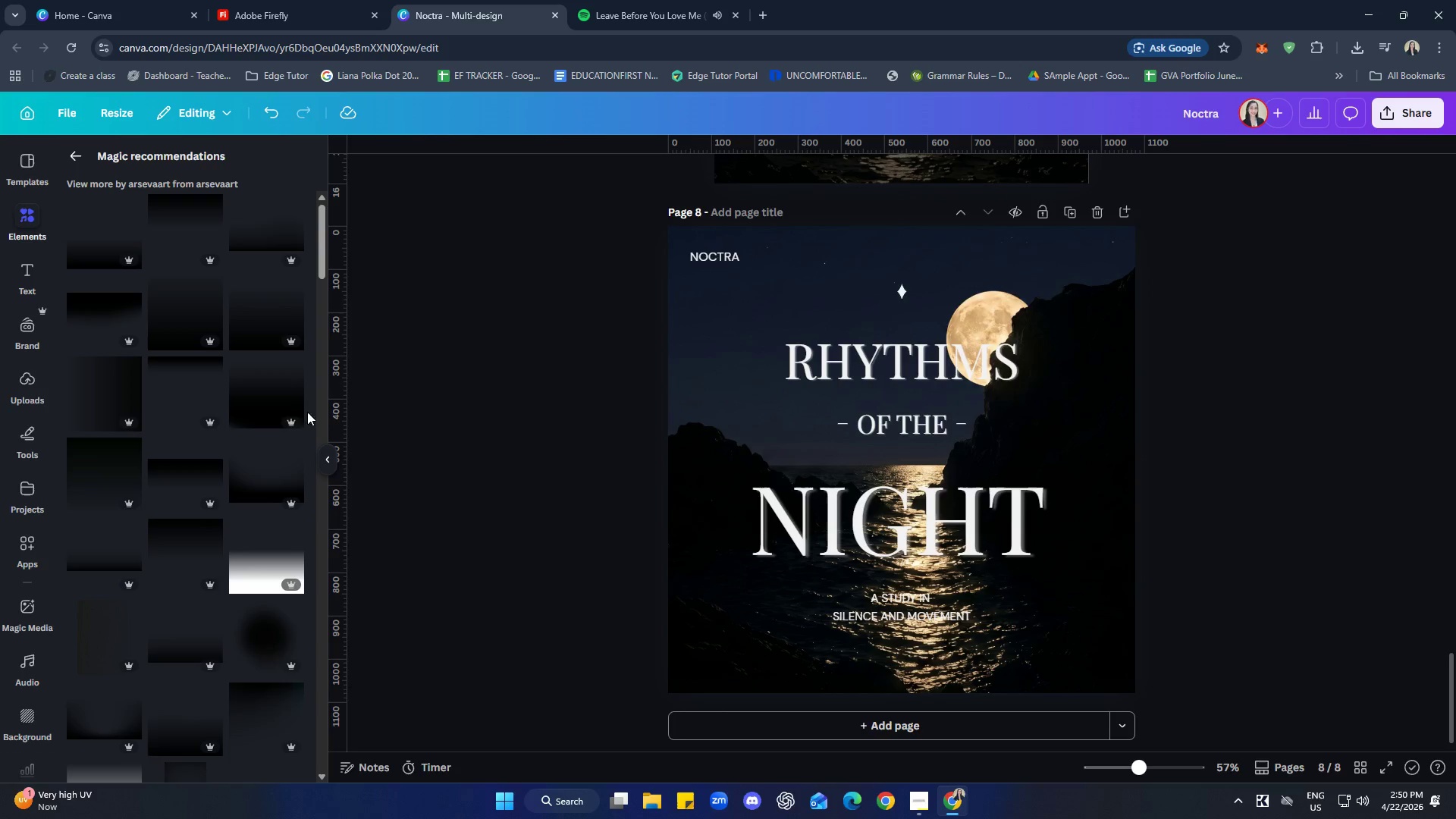 
left_click([177, 229])
 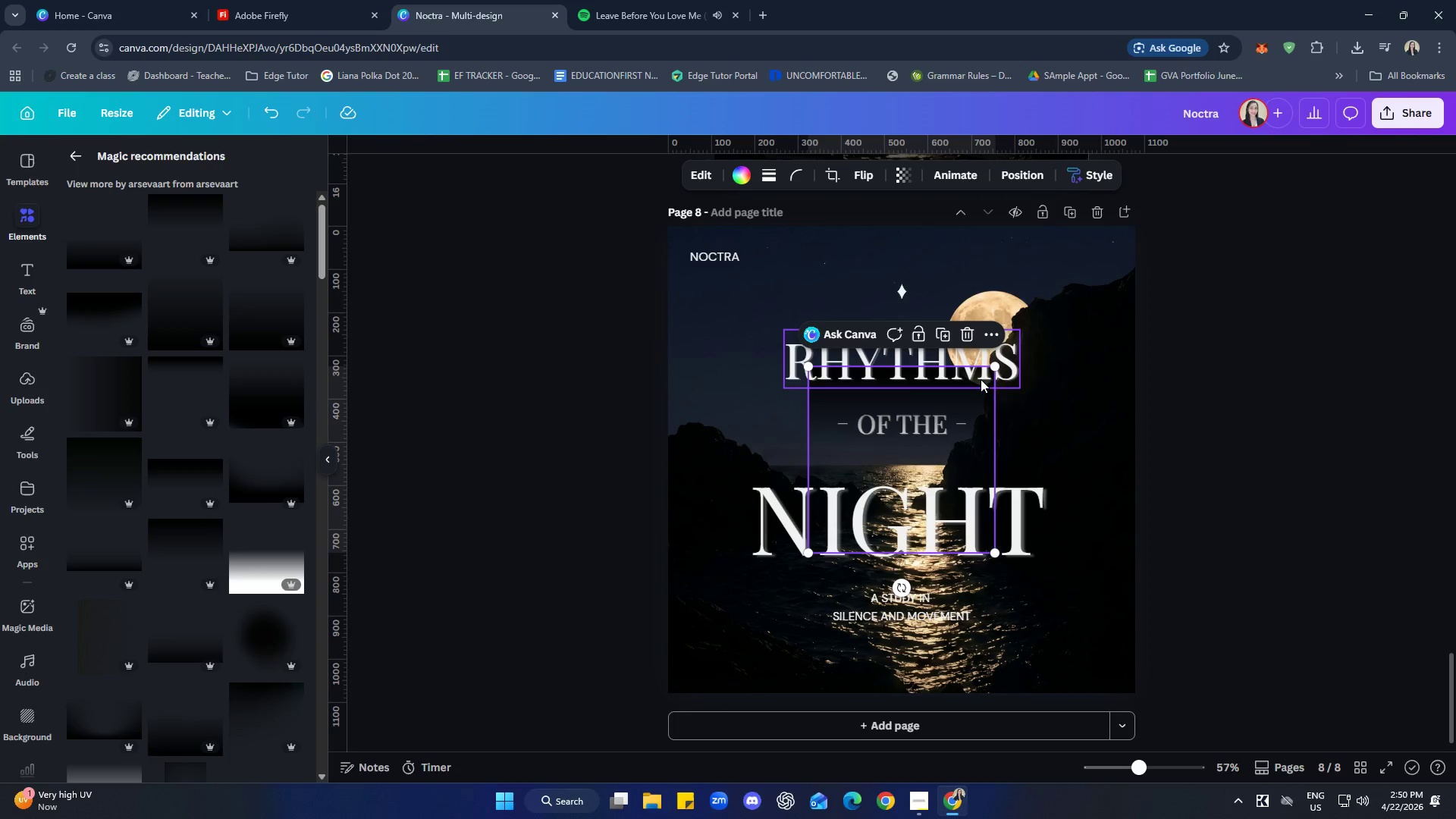 
left_click([963, 334])
 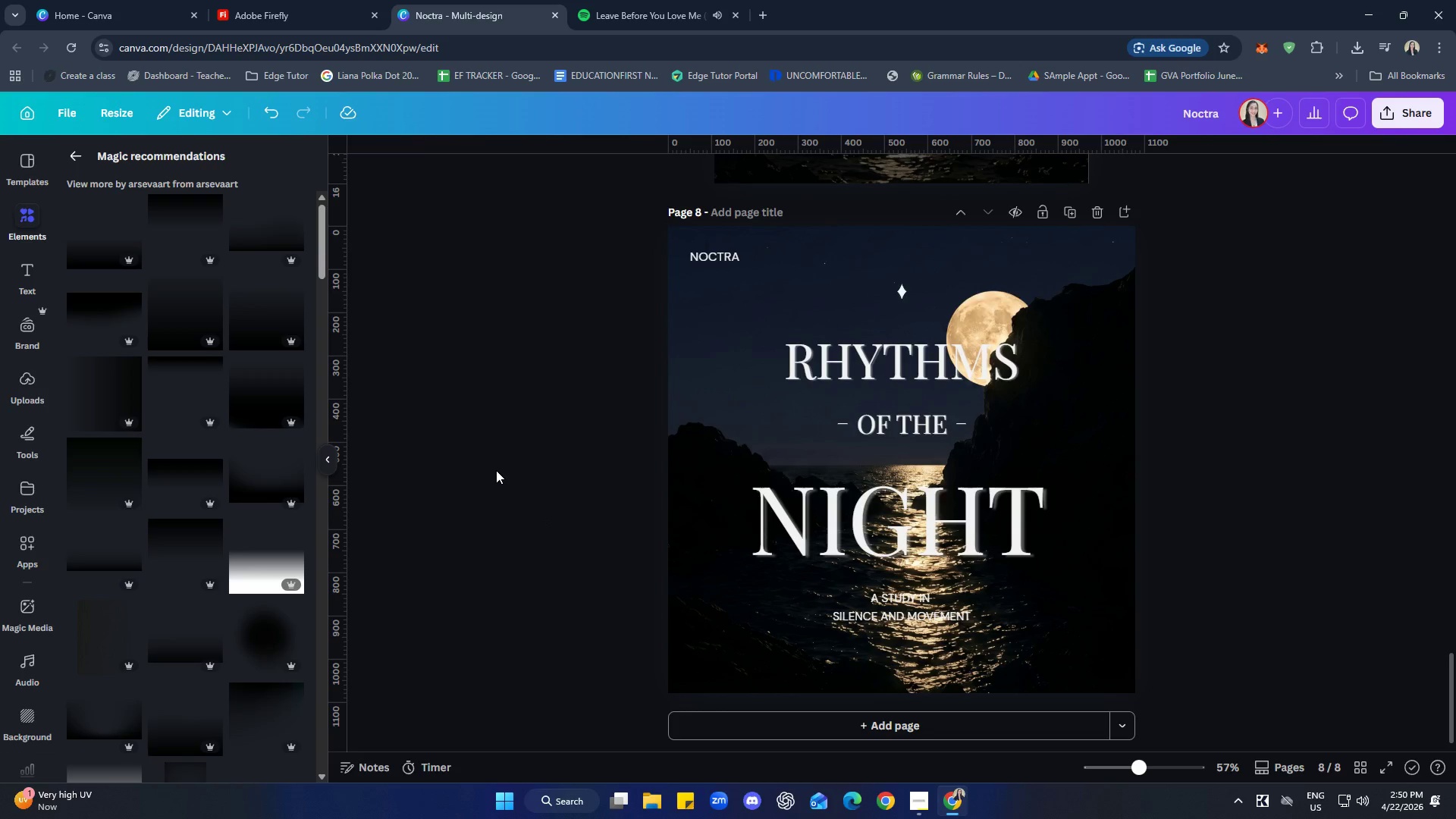 
wait(5.38)
 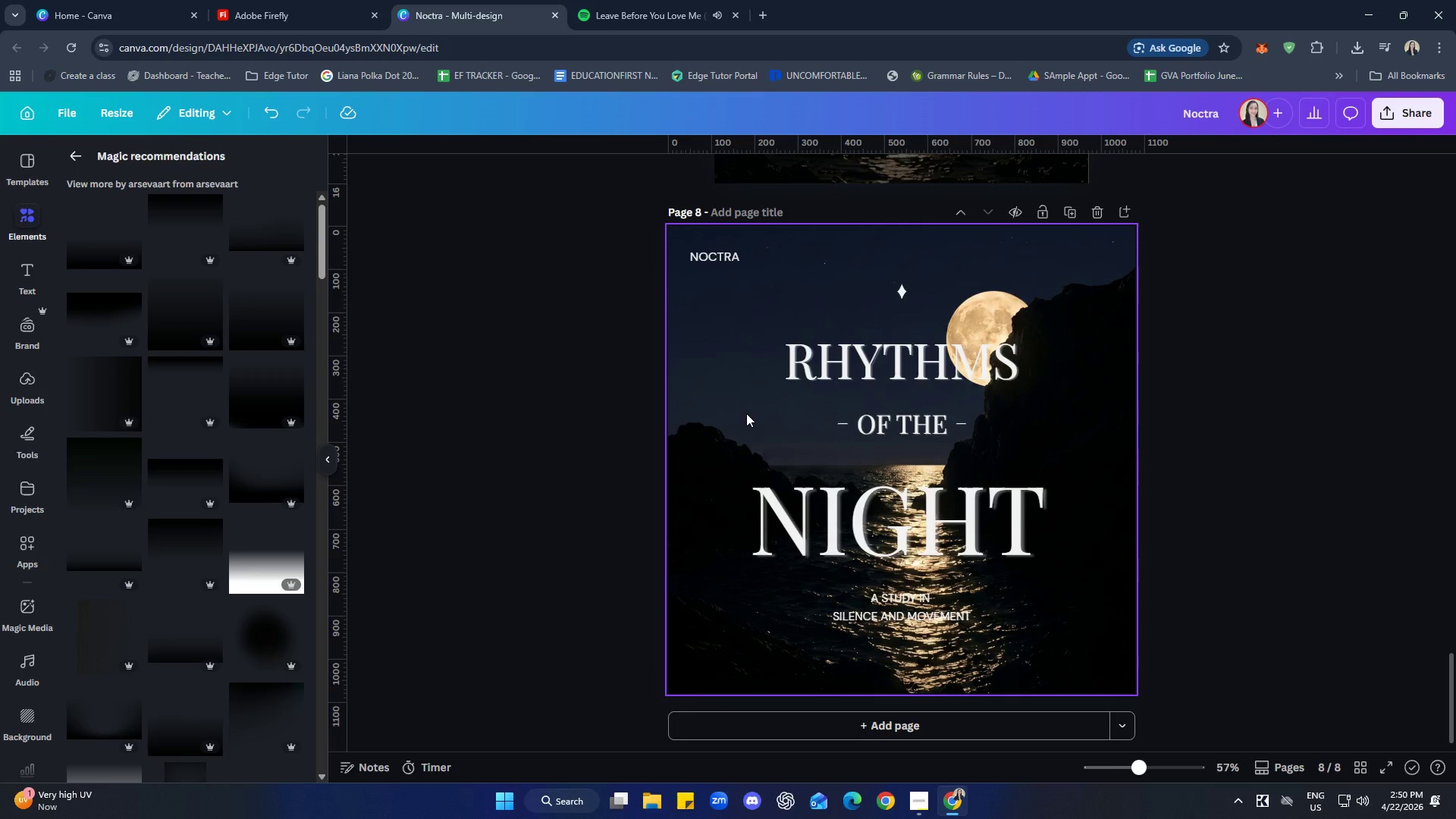 
left_click([168, 475])
 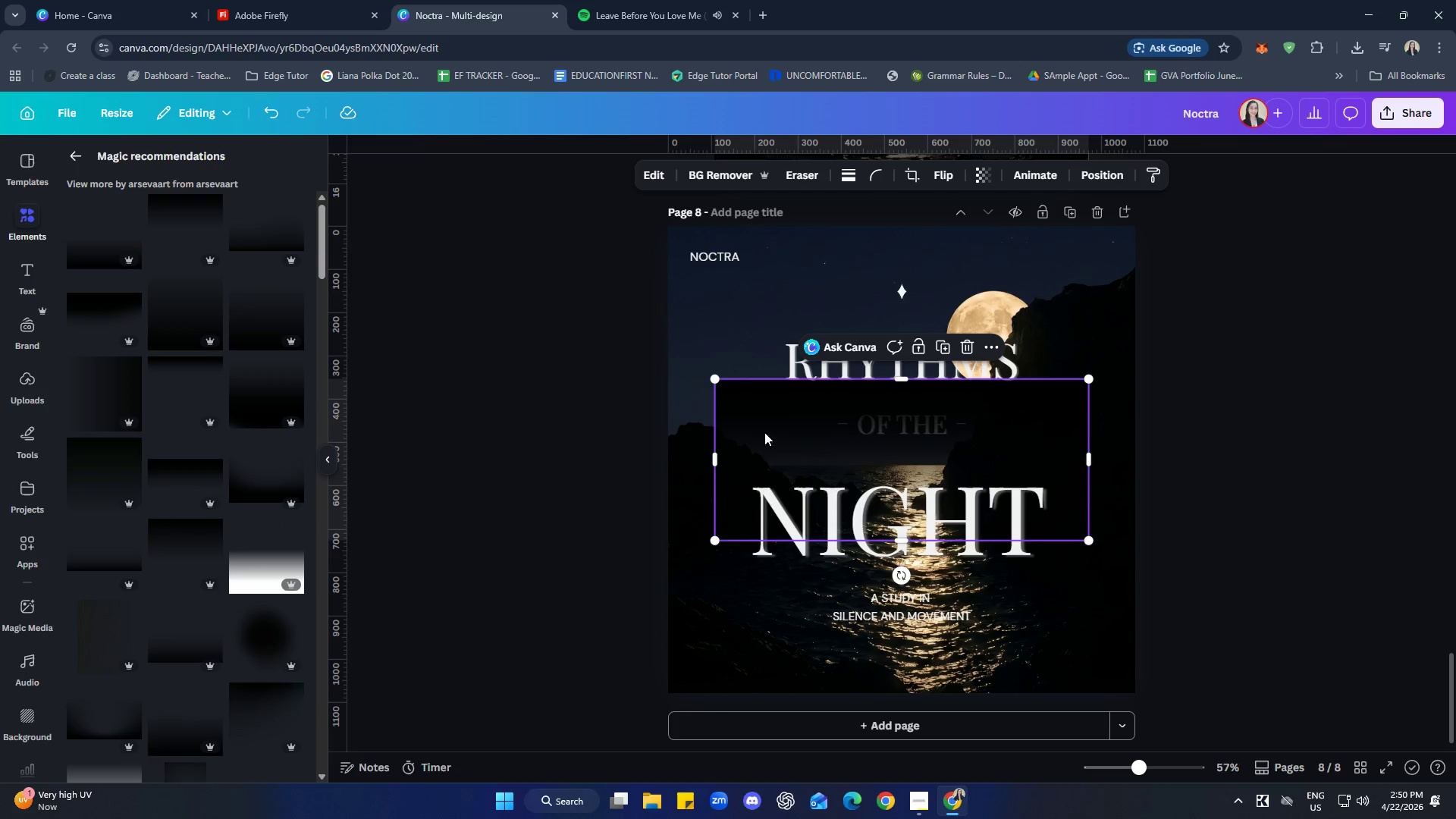 
left_click_drag(start_coordinate=[757, 425], to_coordinate=[711, 577])
 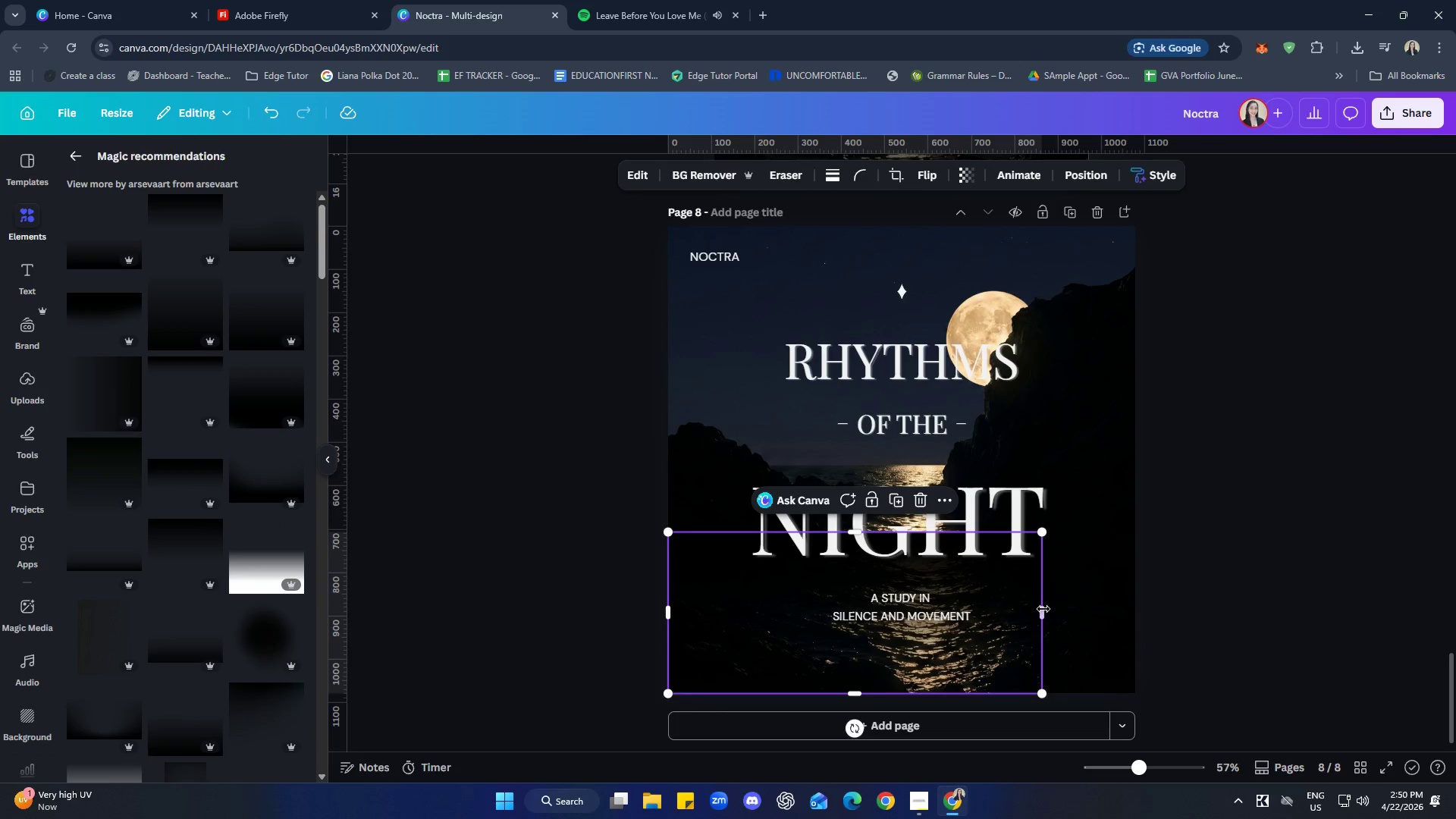 
left_click_drag(start_coordinate=[1045, 609], to_coordinate=[1139, 600])
 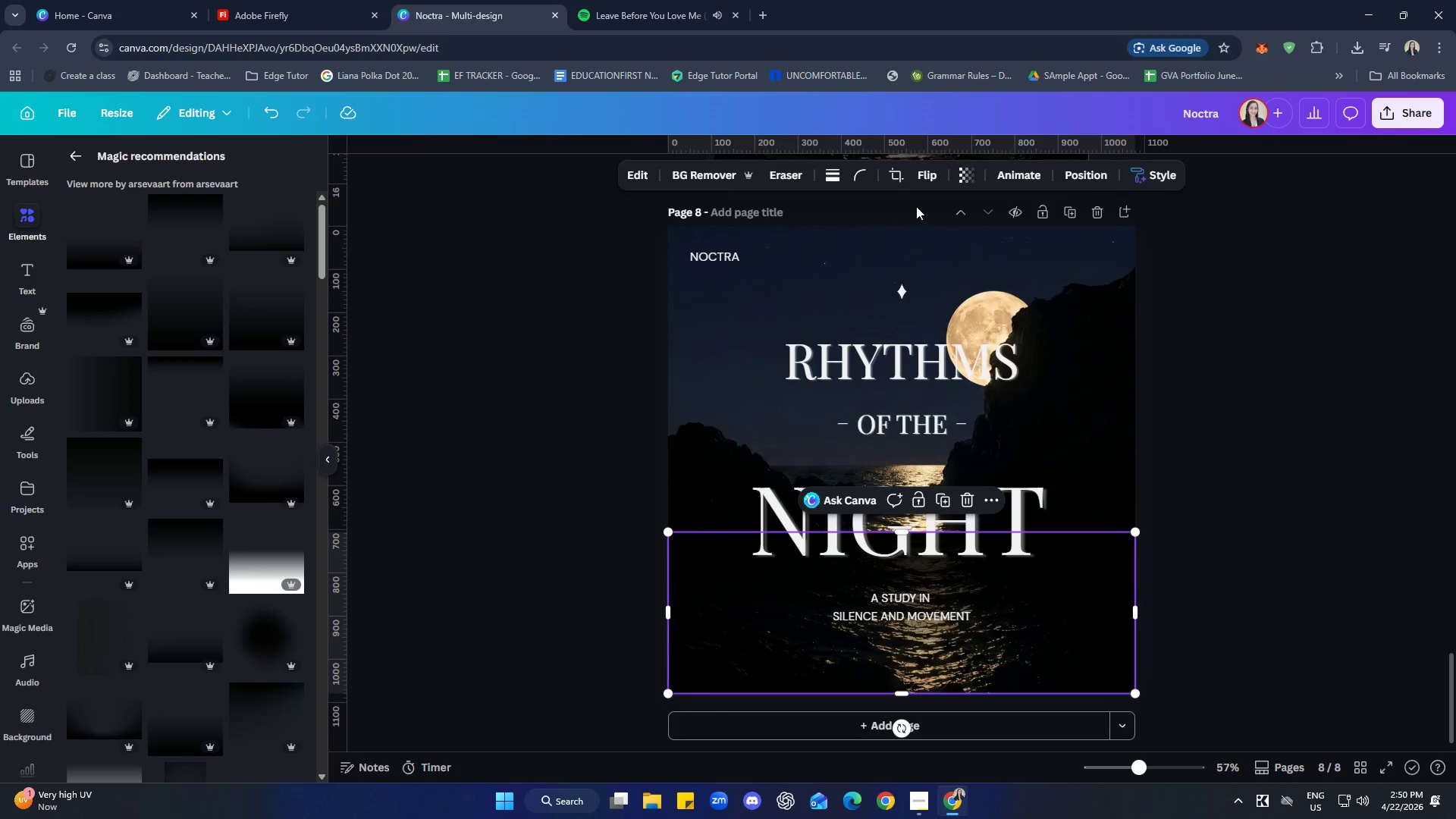 
left_click([927, 173])
 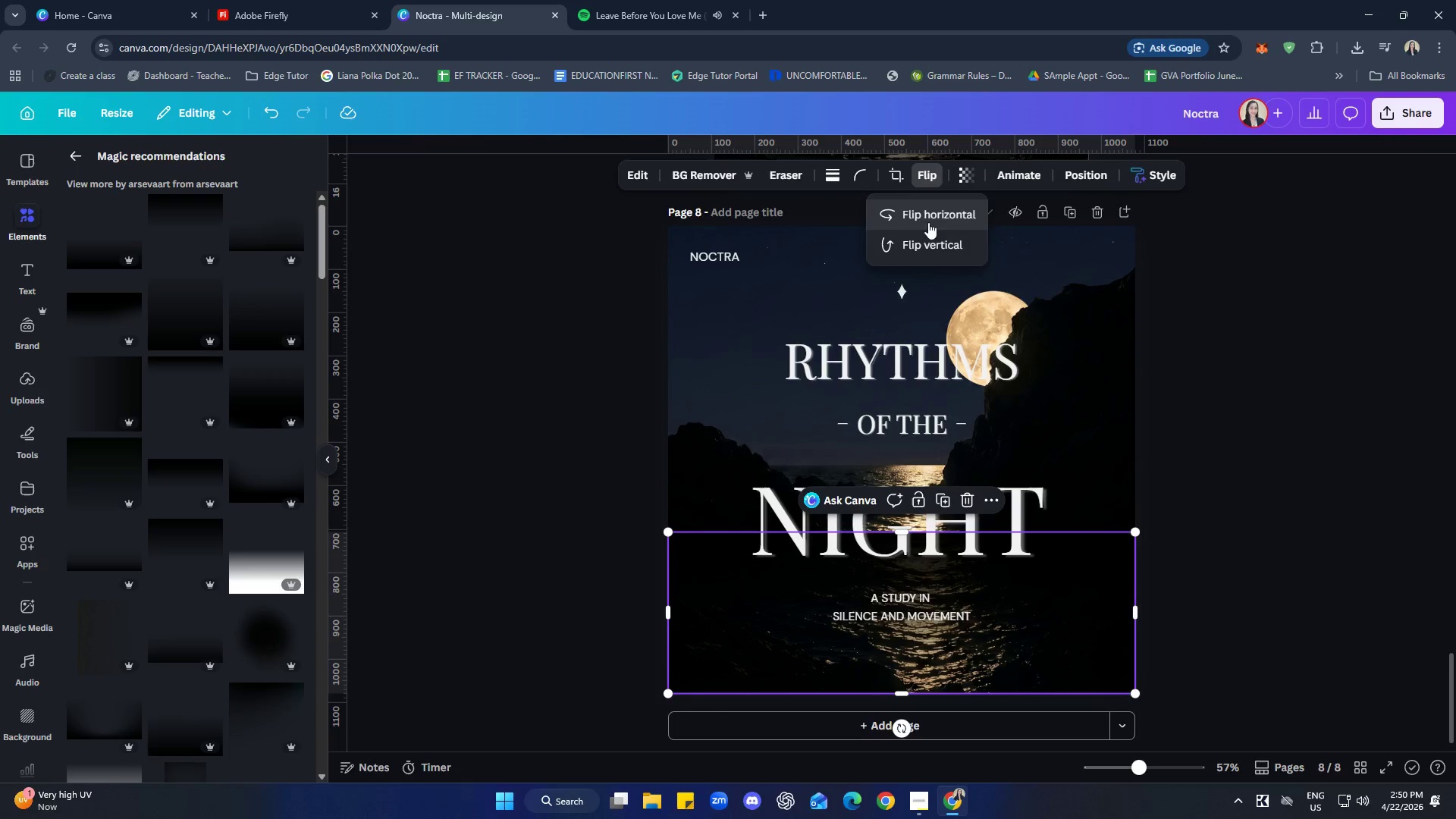 
left_click([924, 241])
 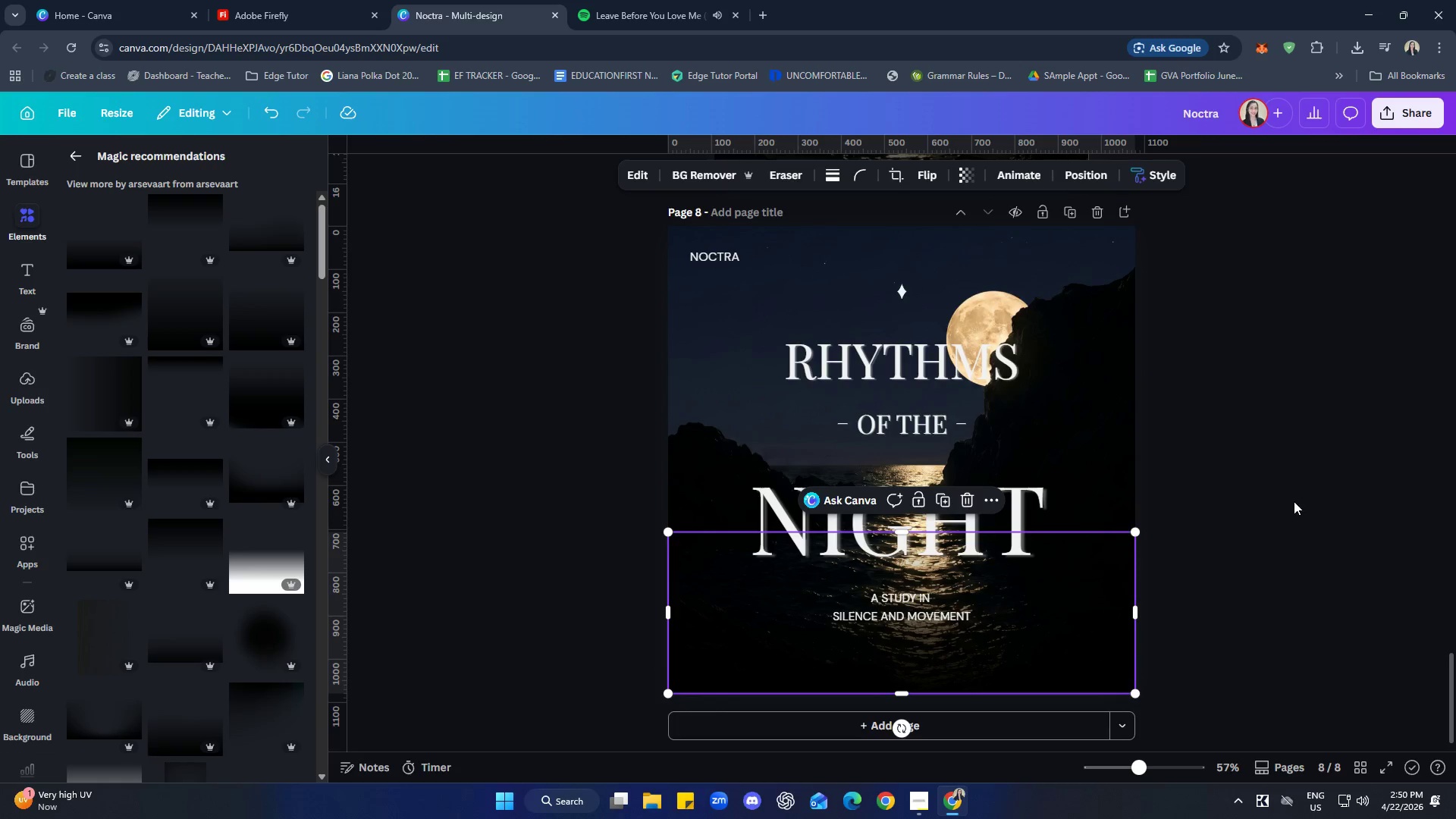 
left_click([1263, 612])
 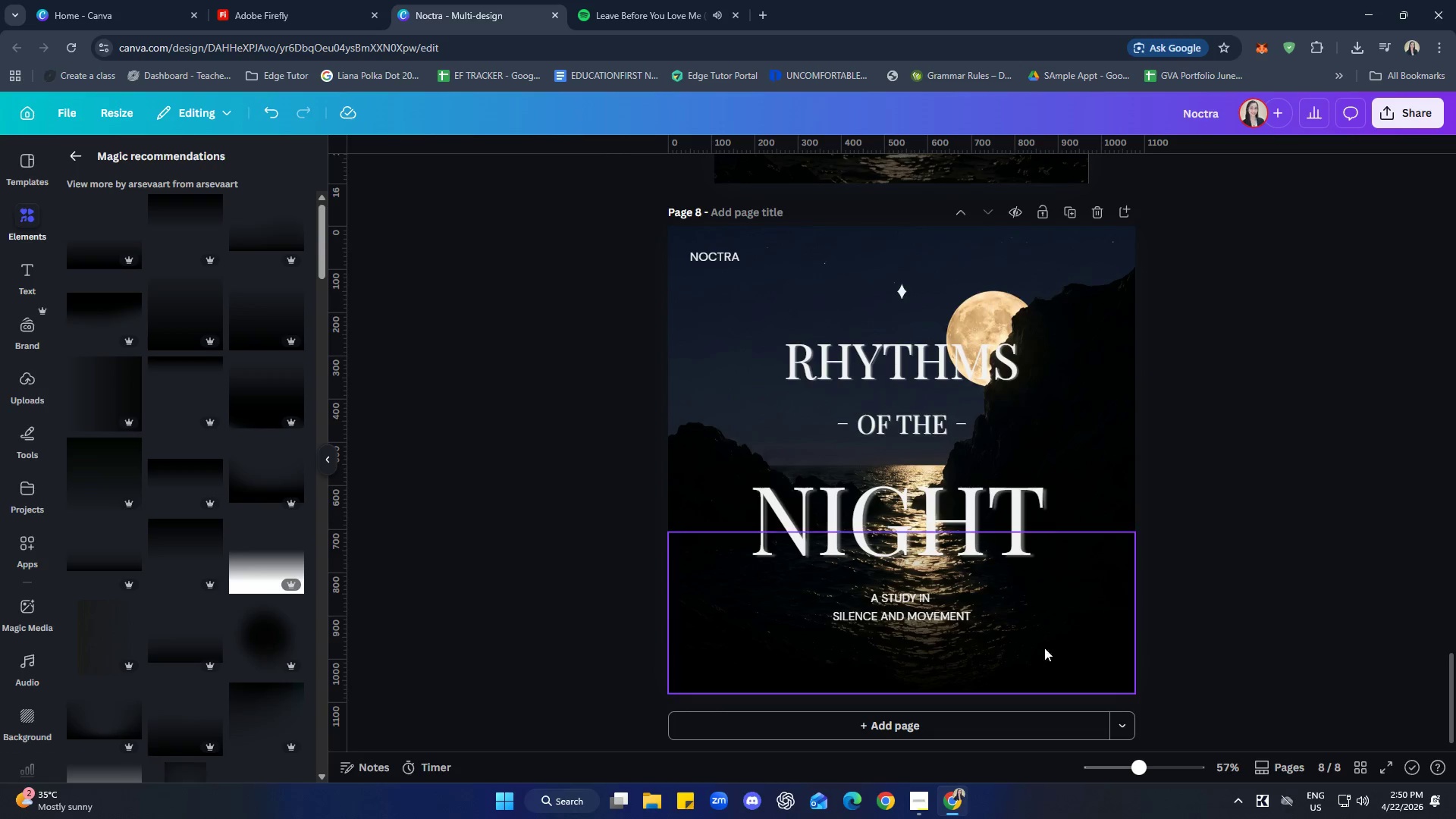 
left_click([1015, 645])
 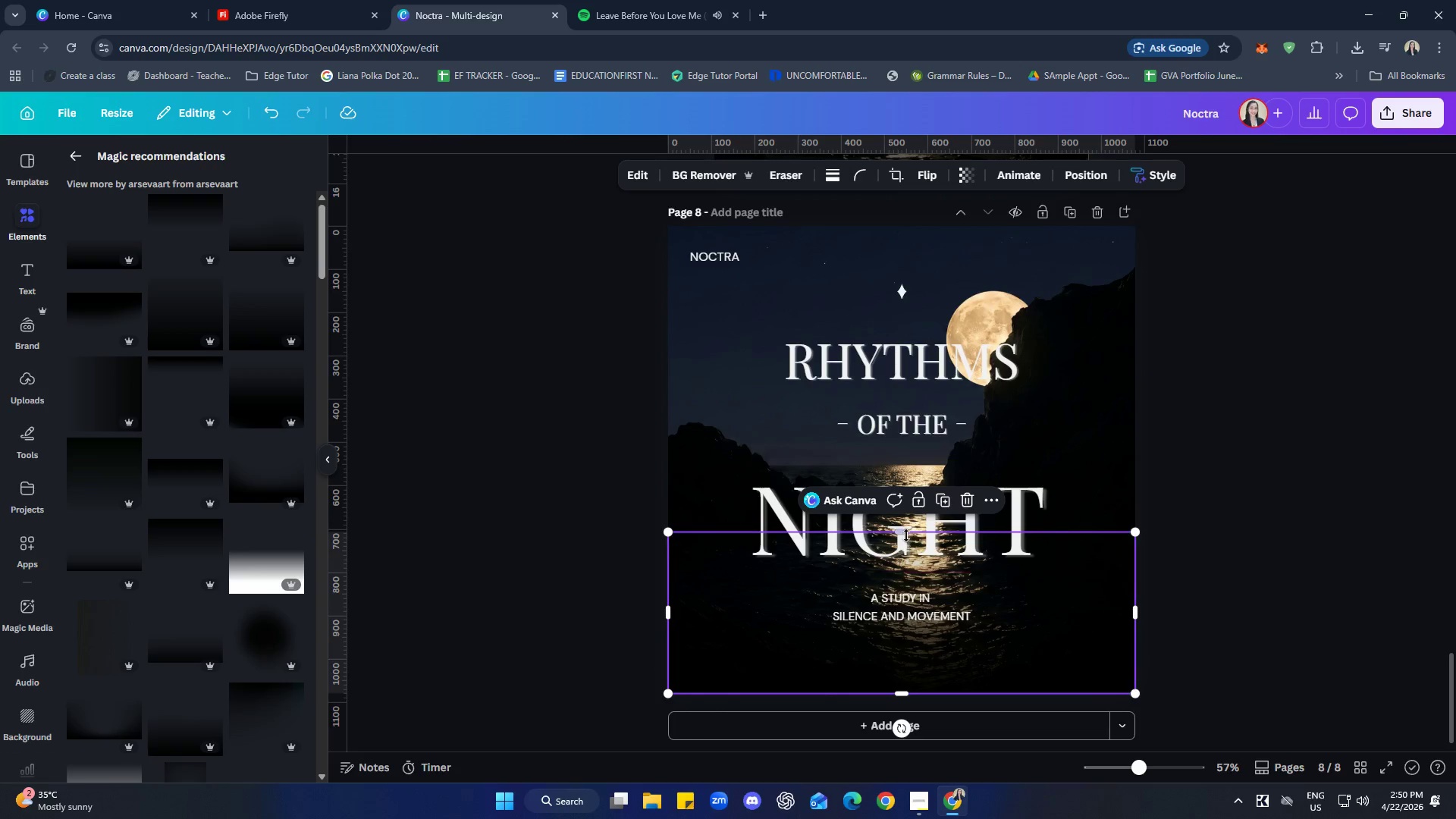 
left_click_drag(start_coordinate=[905, 534], to_coordinate=[909, 227])
 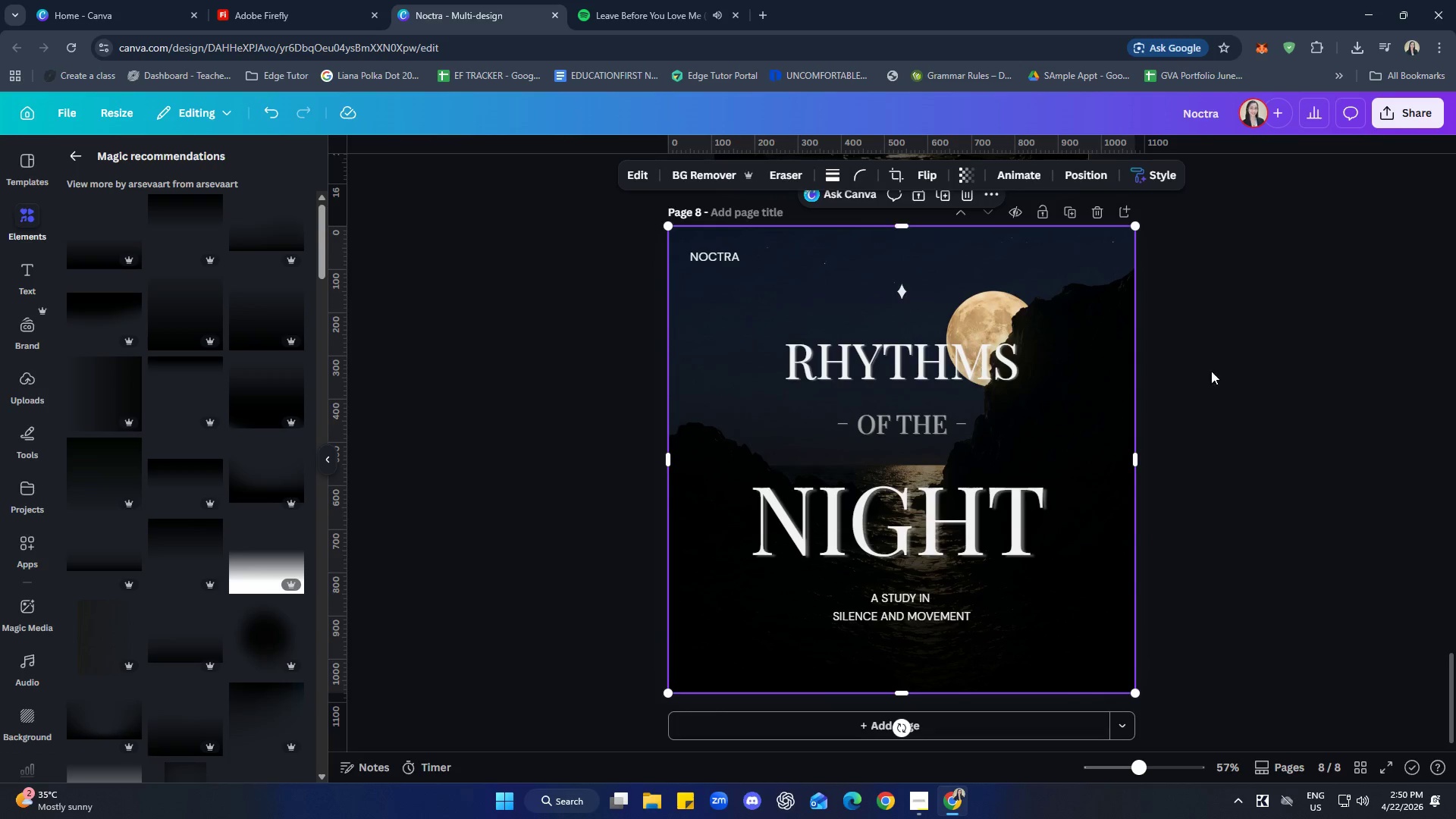 
left_click([1260, 384])
 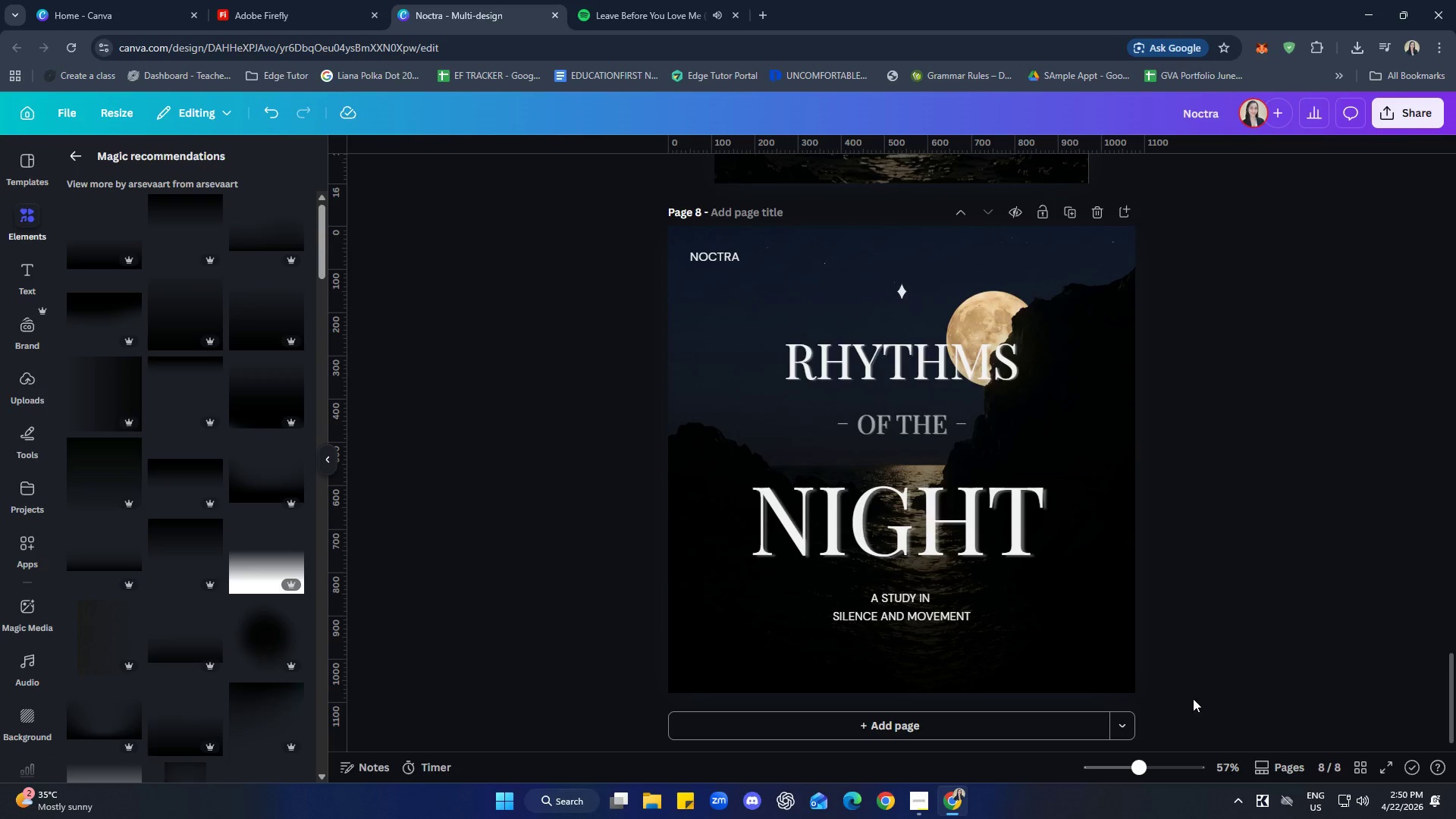 
left_click([1094, 657])
 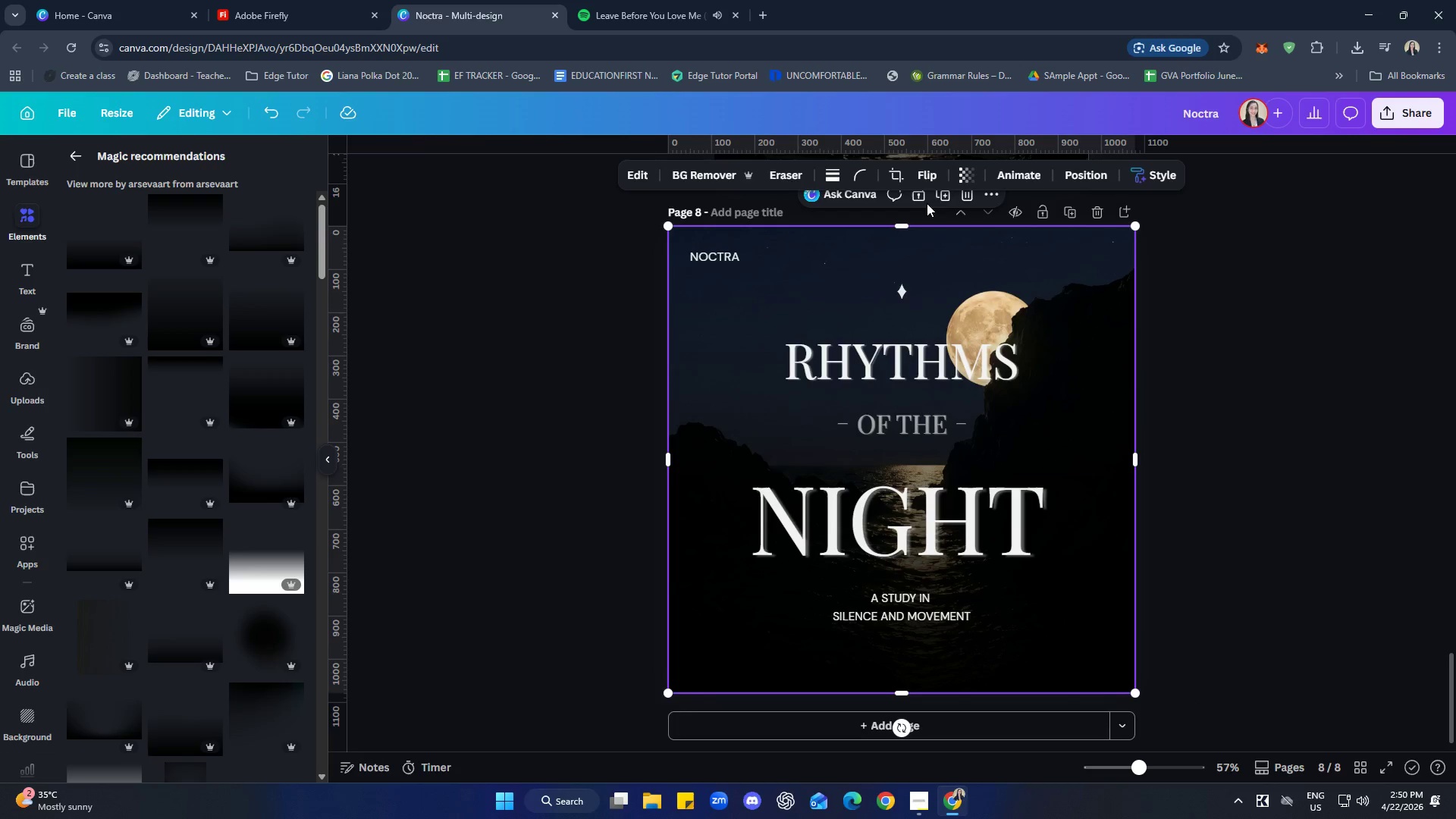 
left_click([924, 174])
 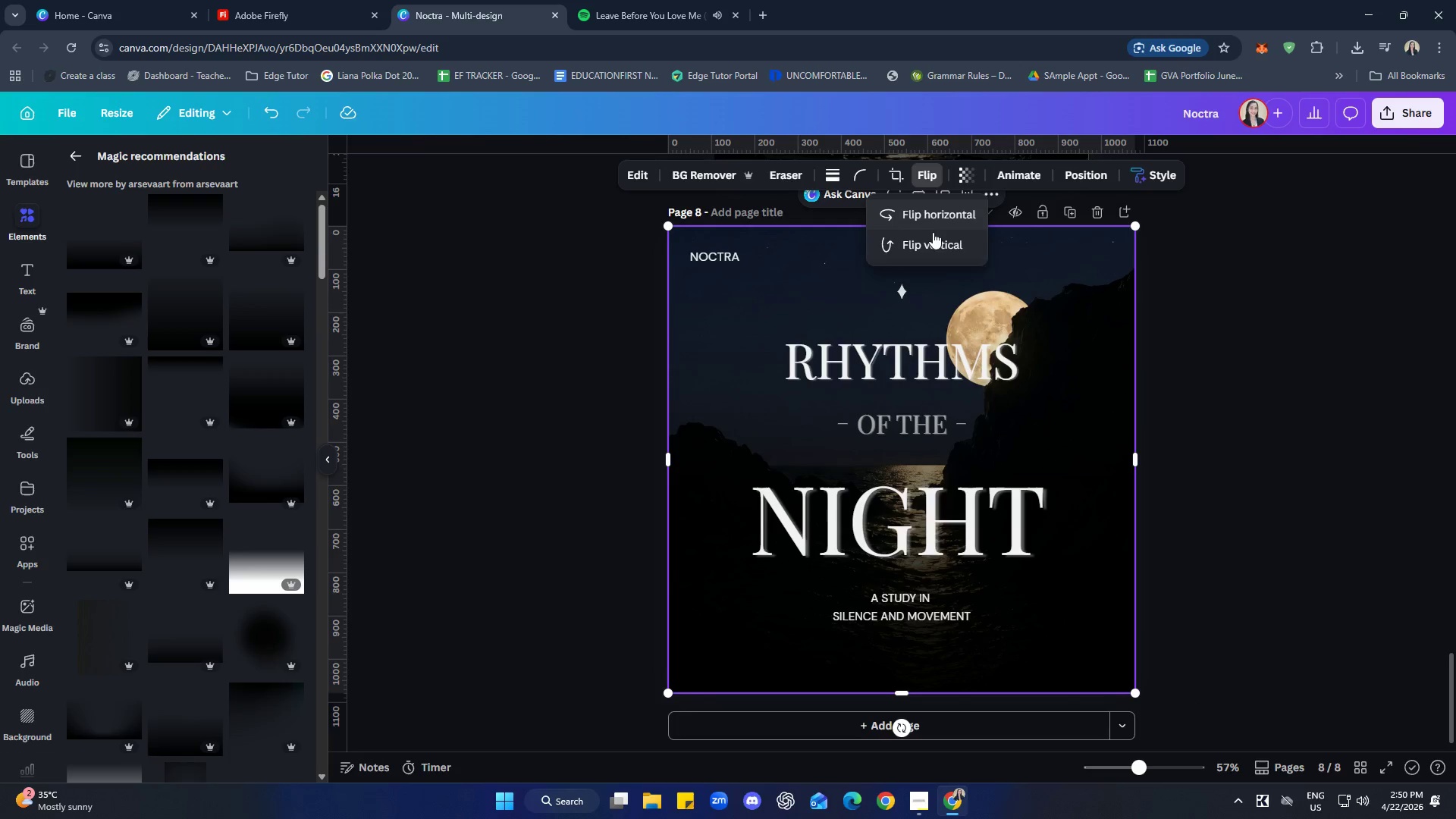 
left_click([931, 246])
 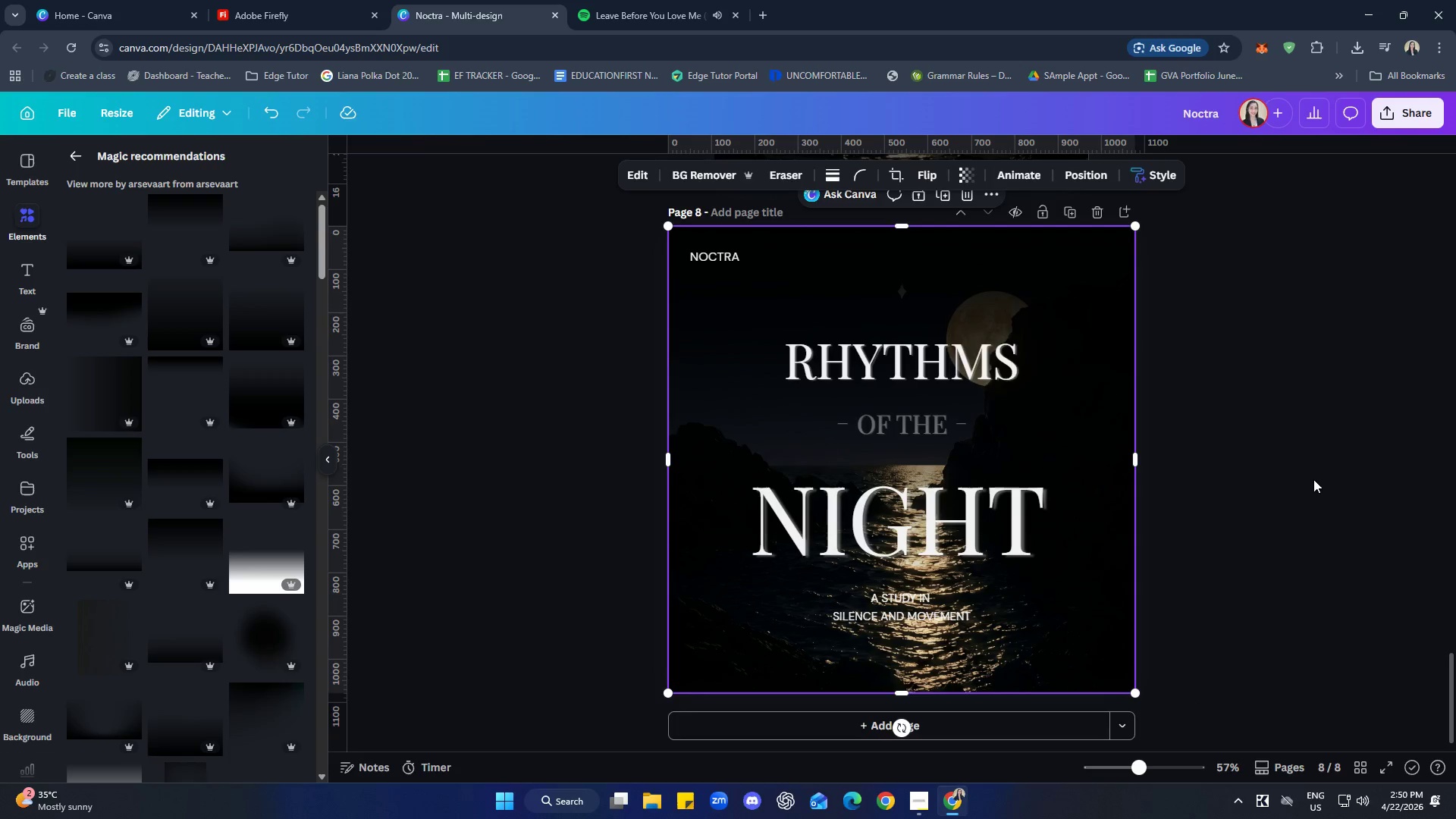 
double_click([1313, 479])
 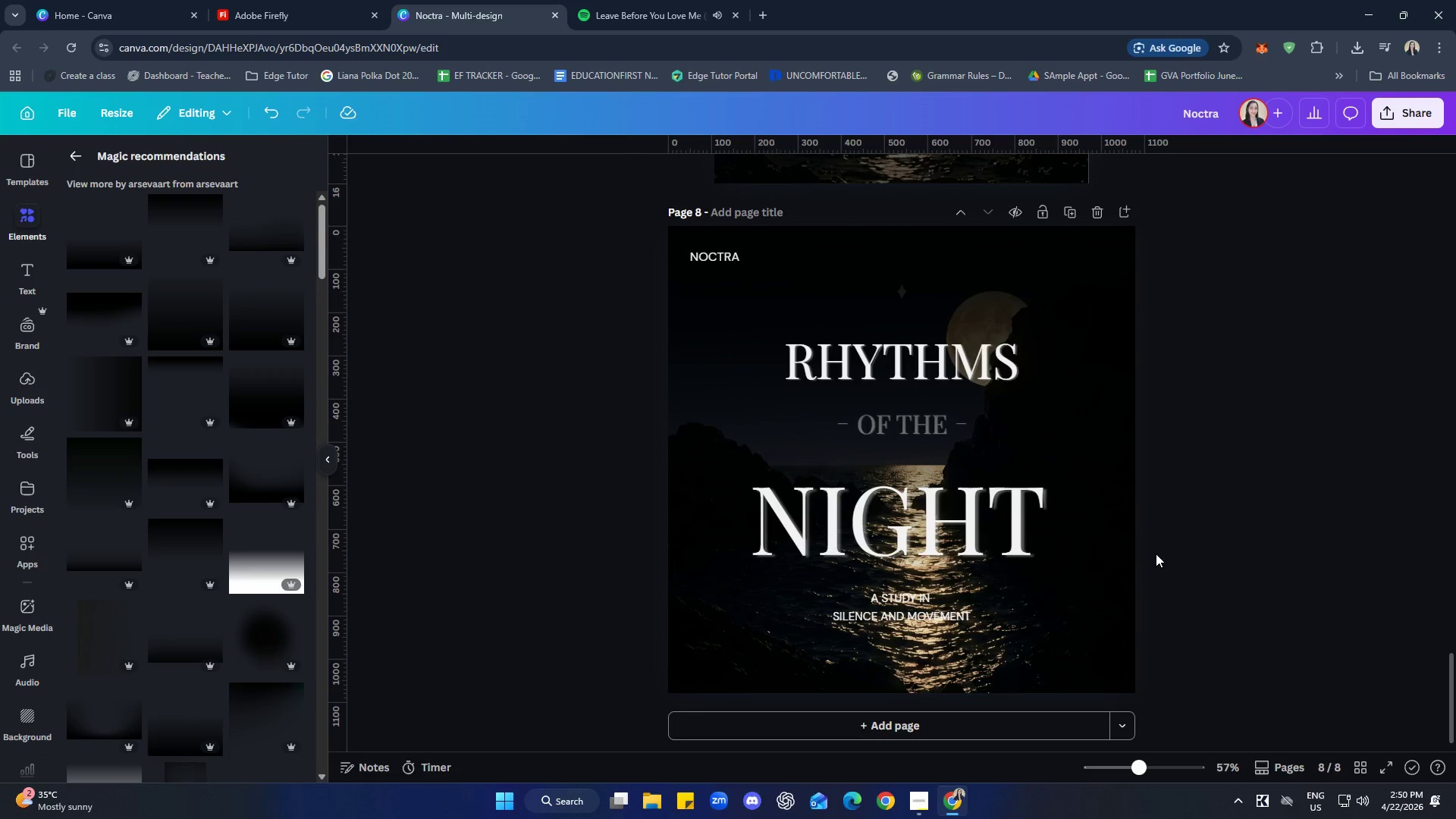 
right_click([1085, 542])
 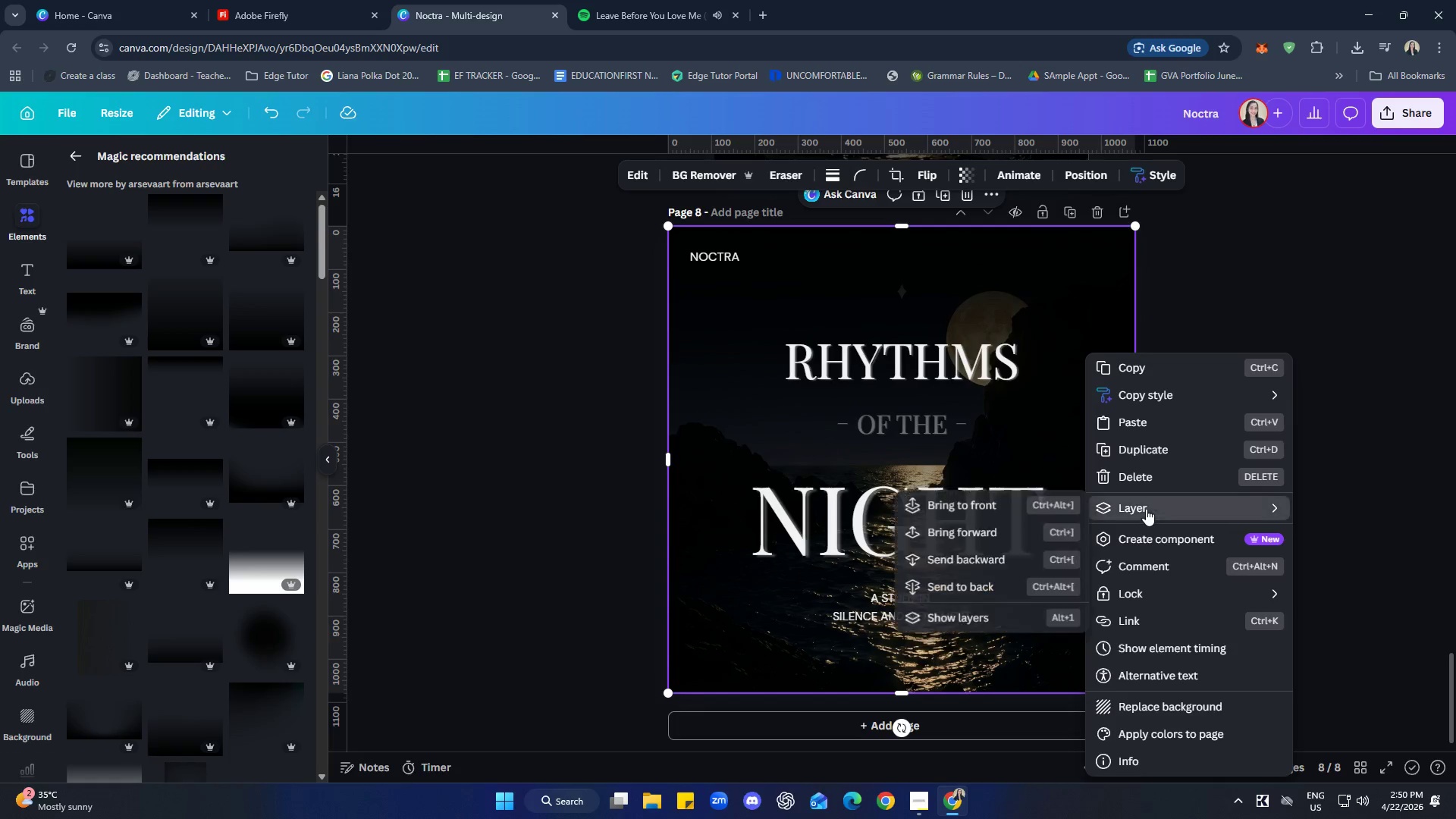 
left_click([968, 589])
 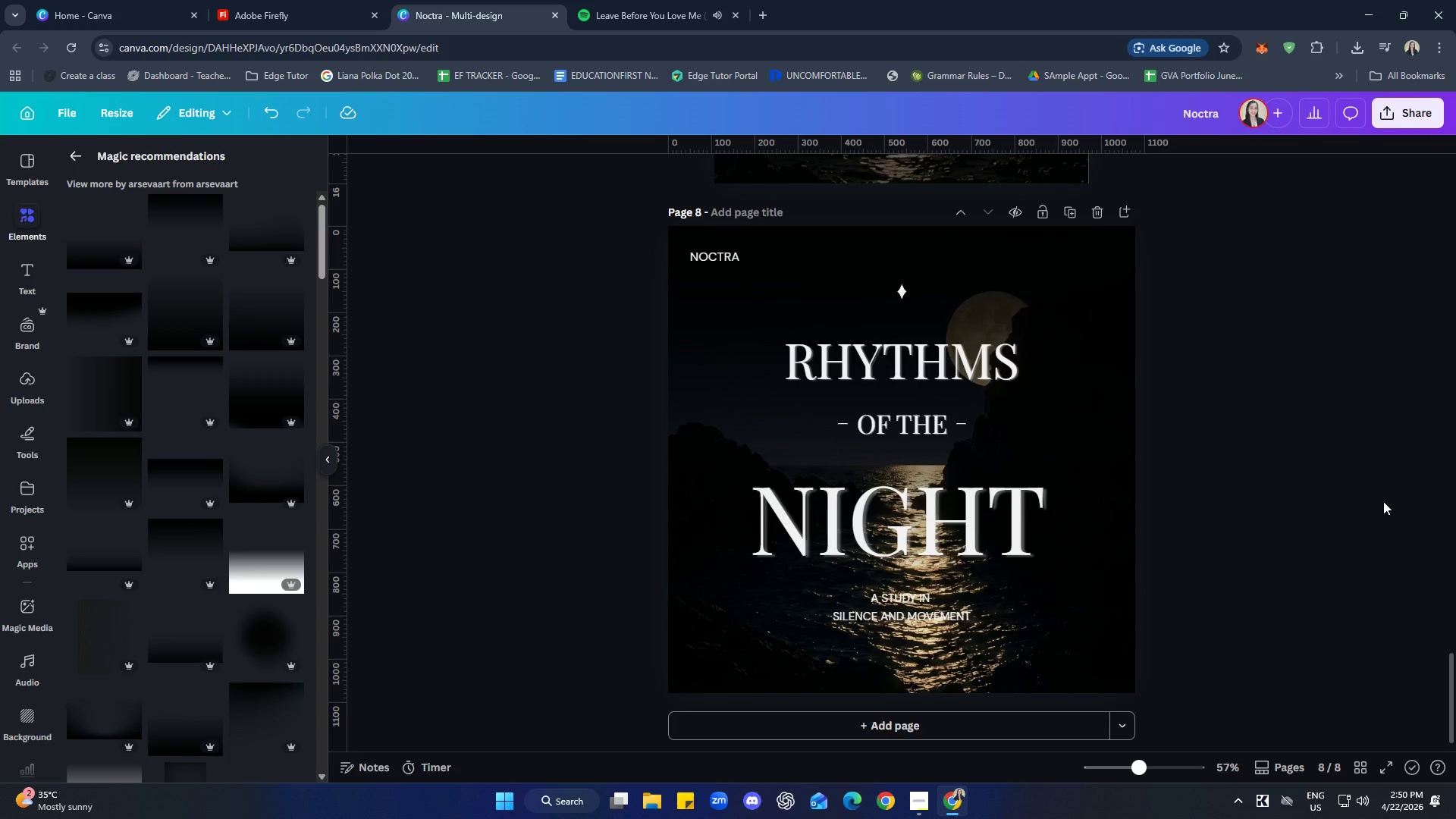 
left_click([1083, 627])
 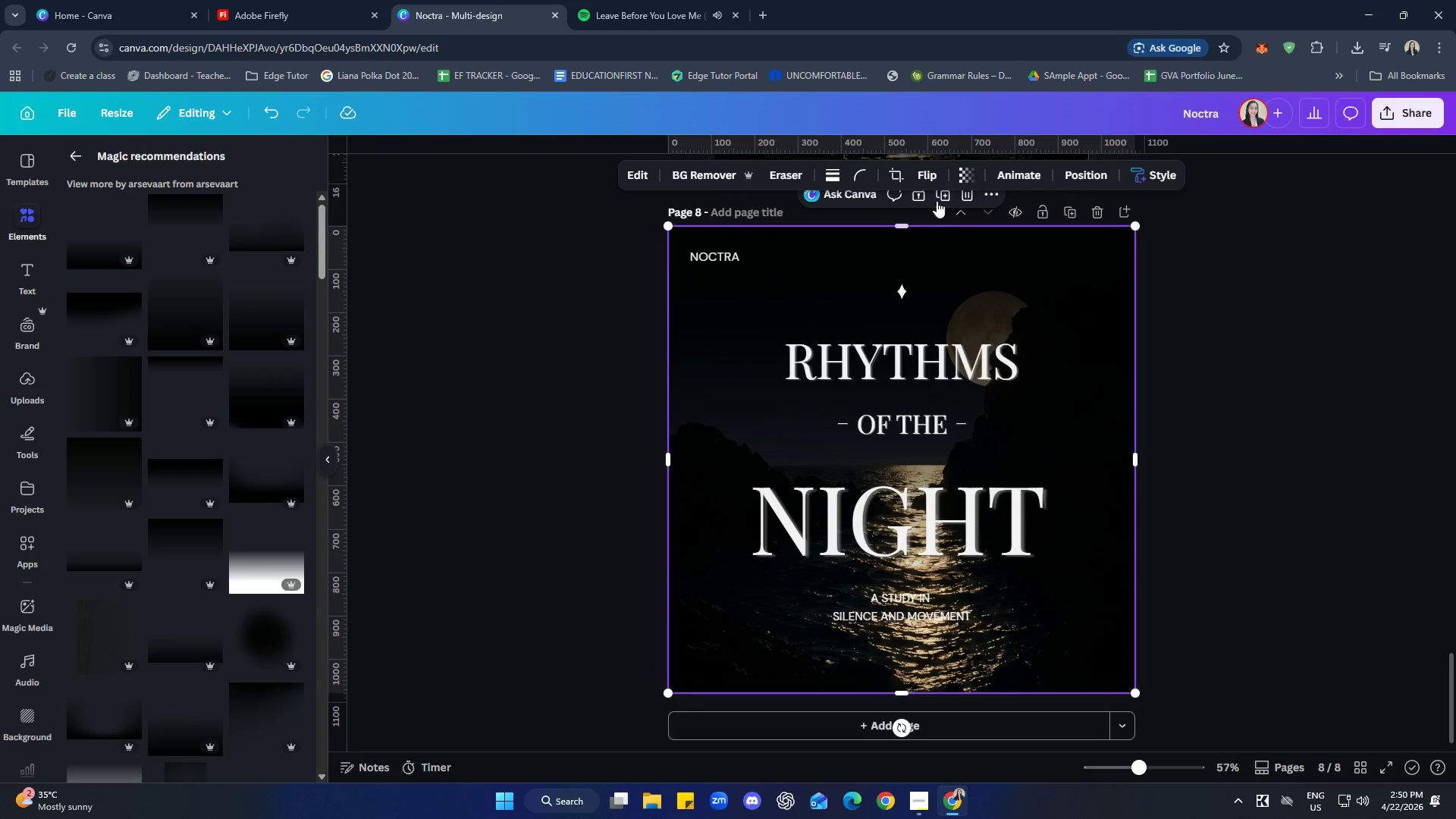 
left_click([924, 178])
 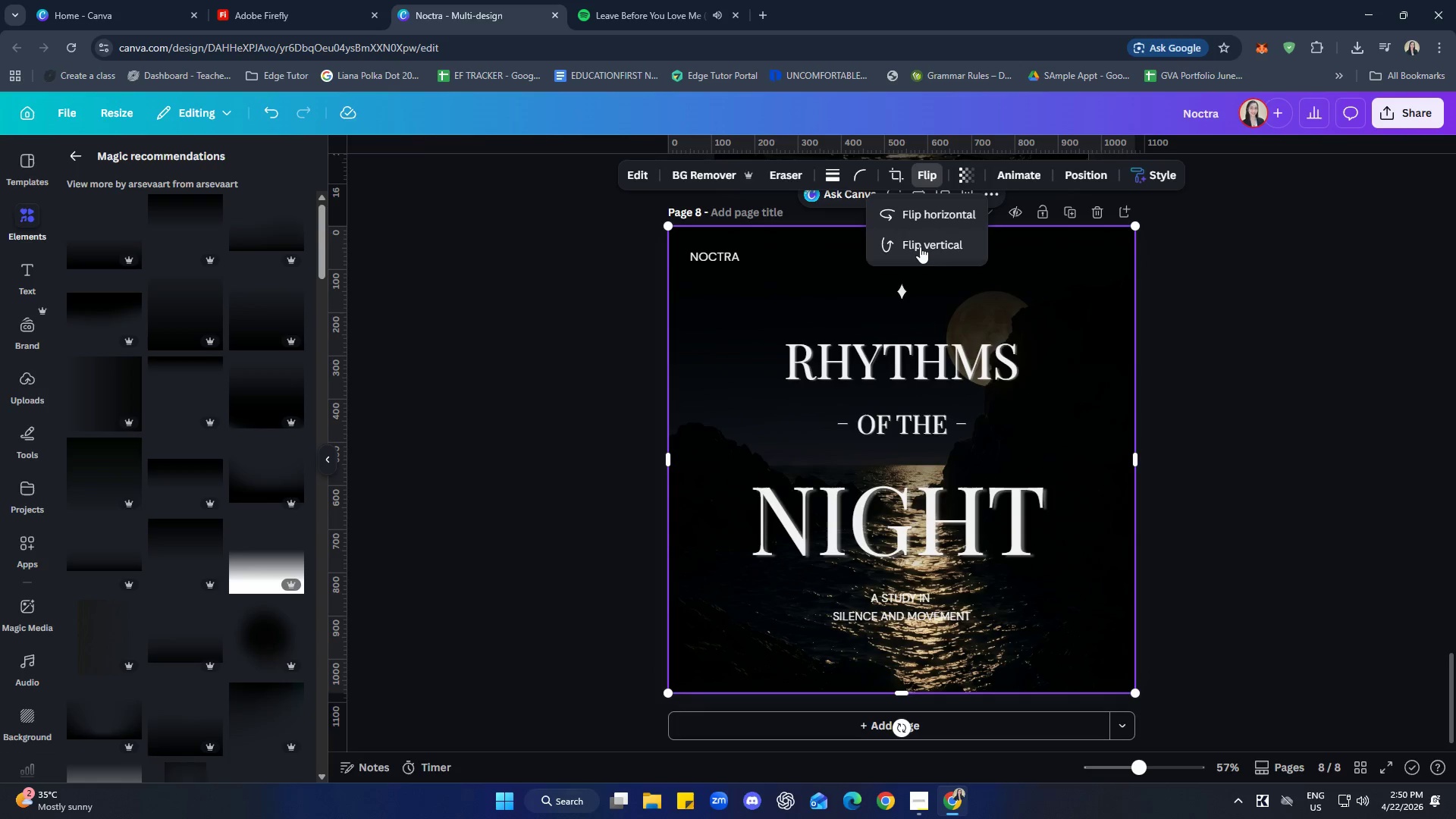 
left_click([920, 246])
 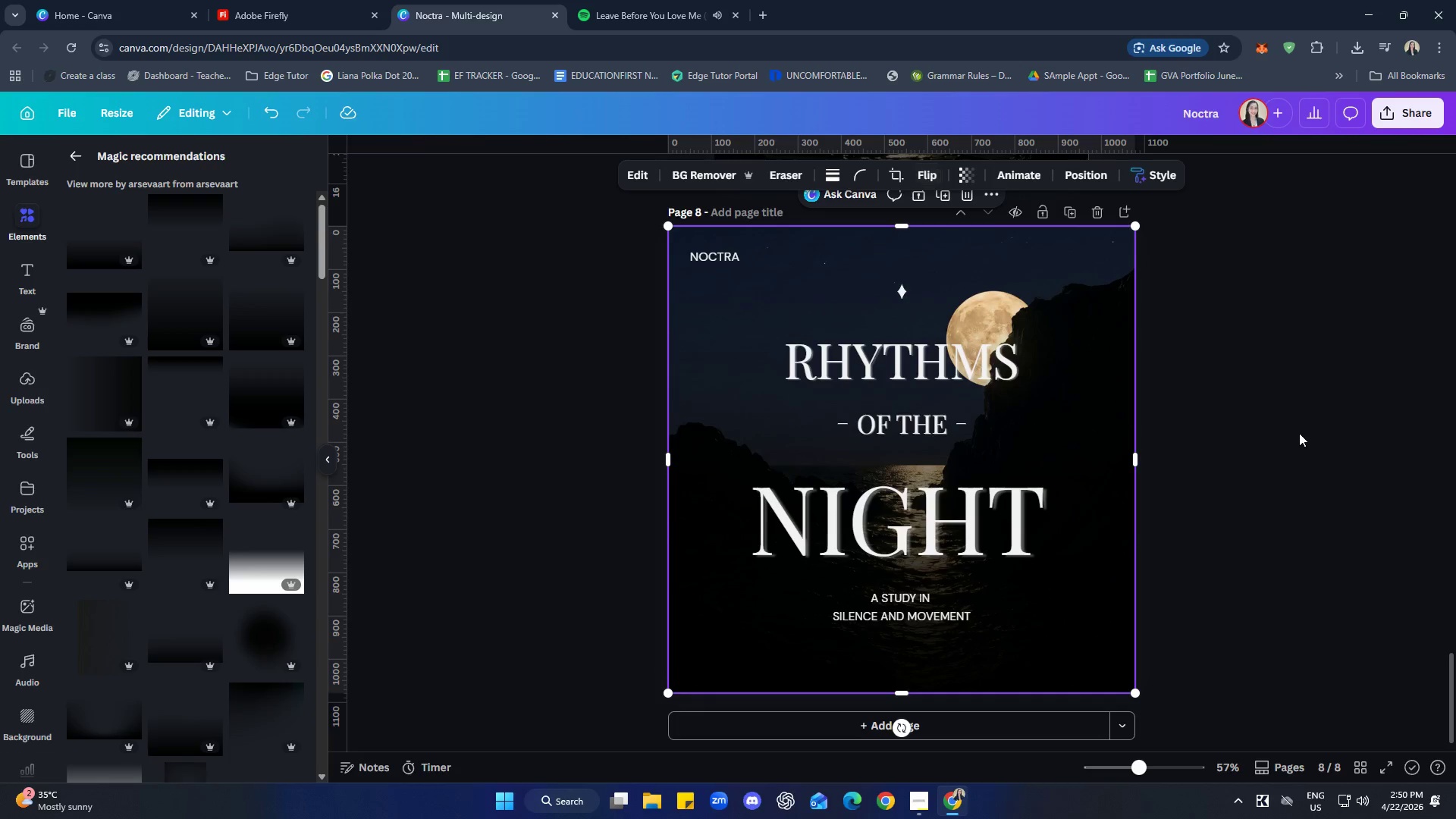 
double_click([1299, 433])
 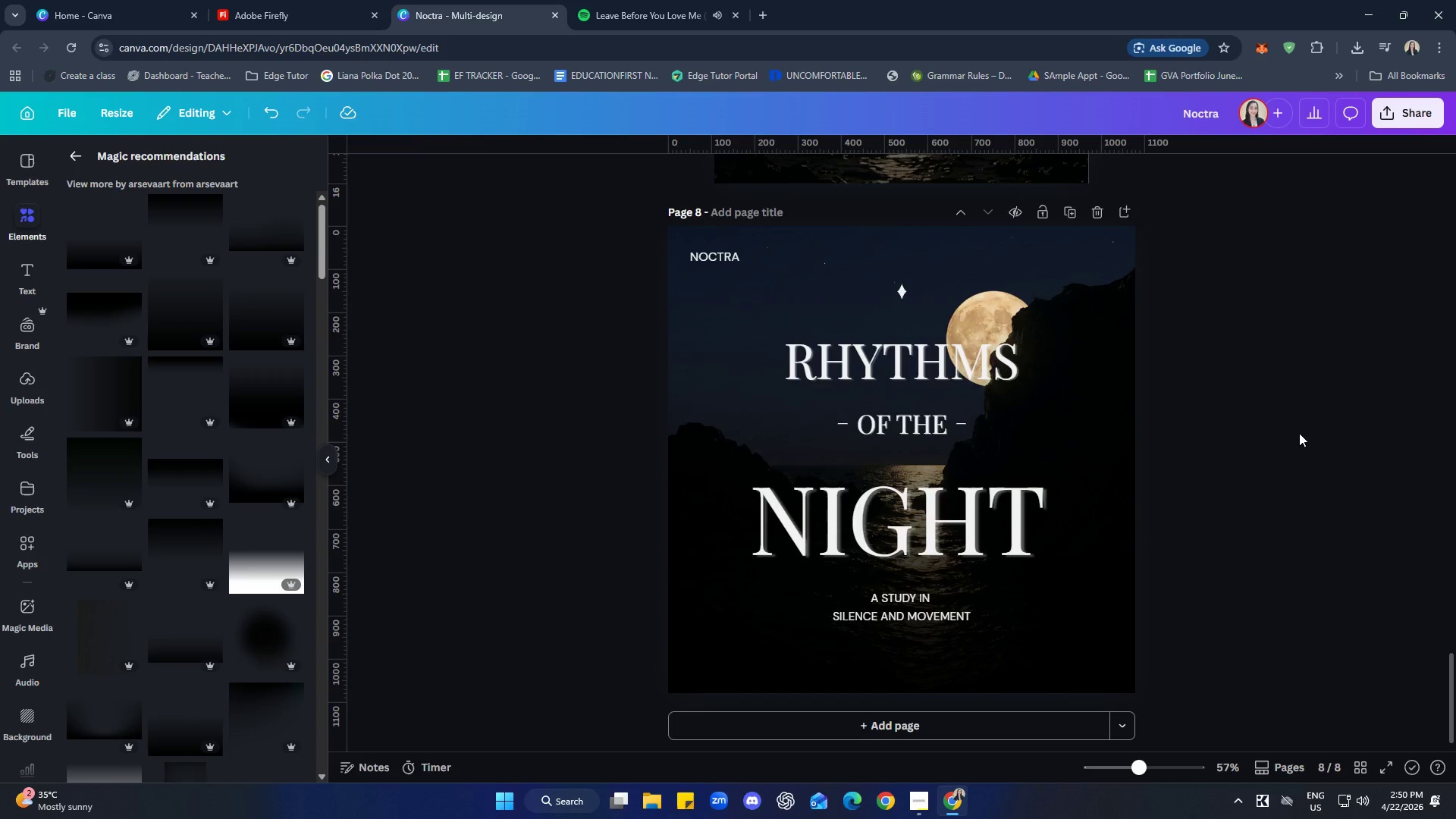 
wait(6.48)
 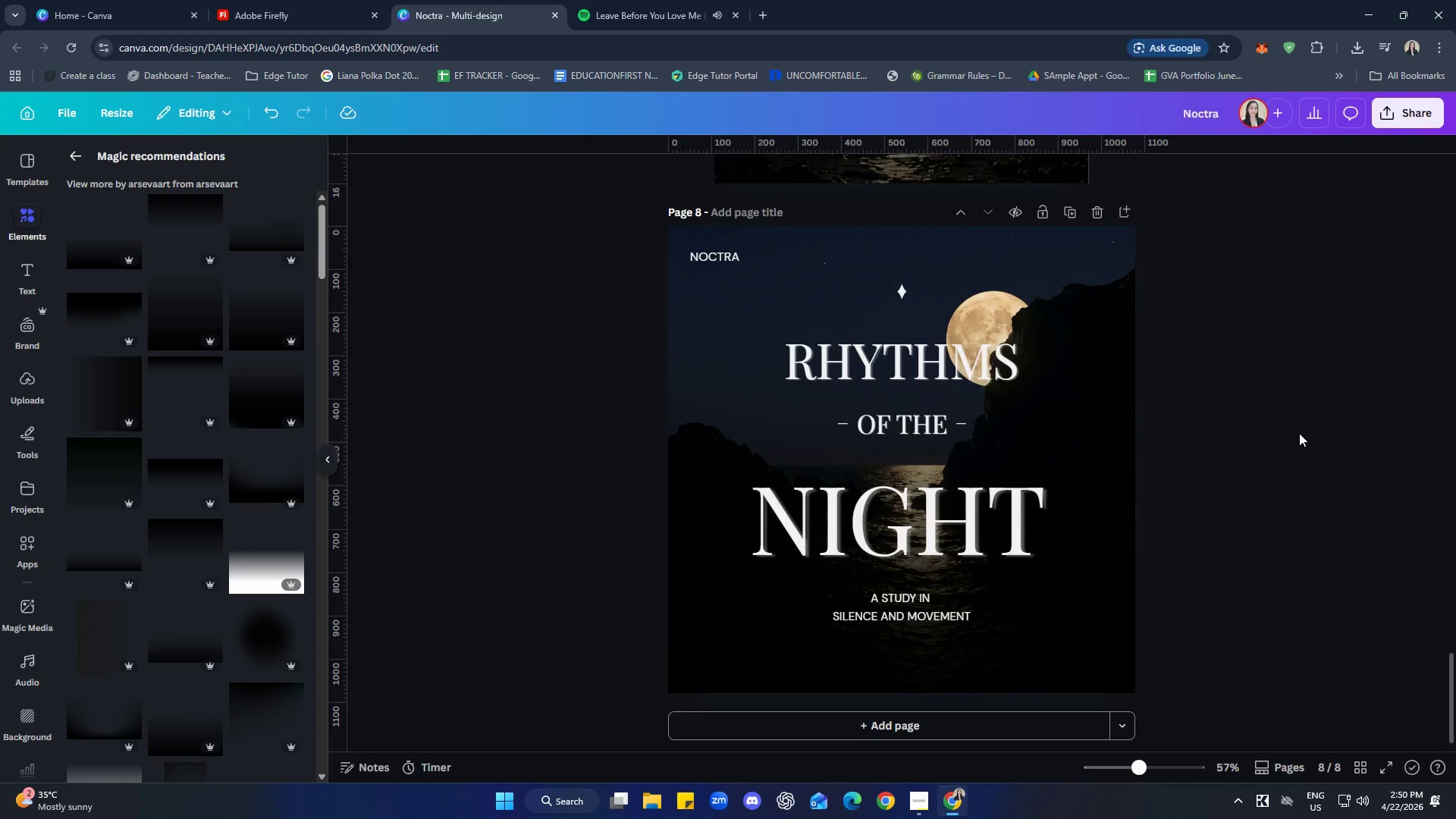 
left_click([300, 0])
 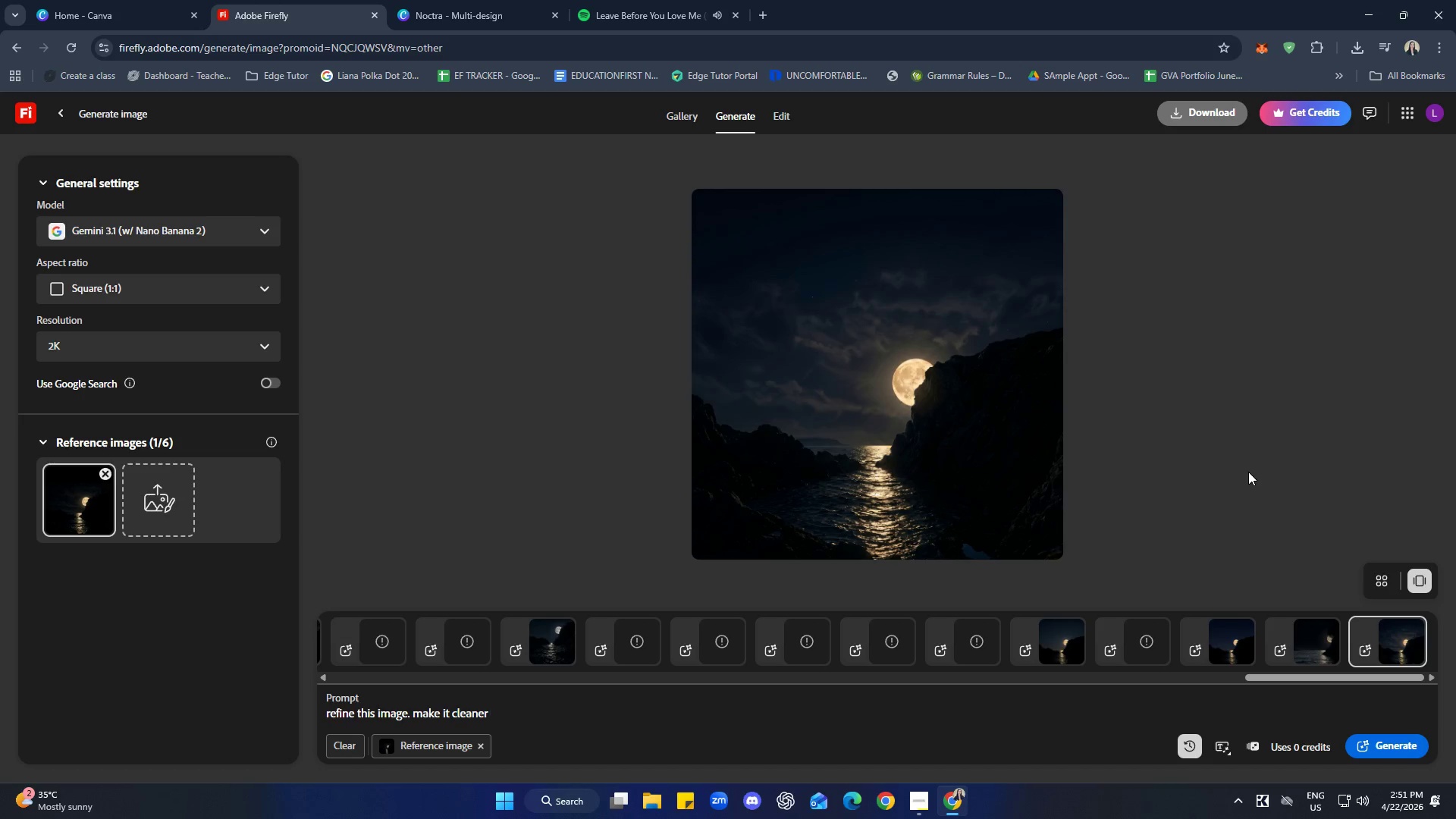 
wait(8.73)
 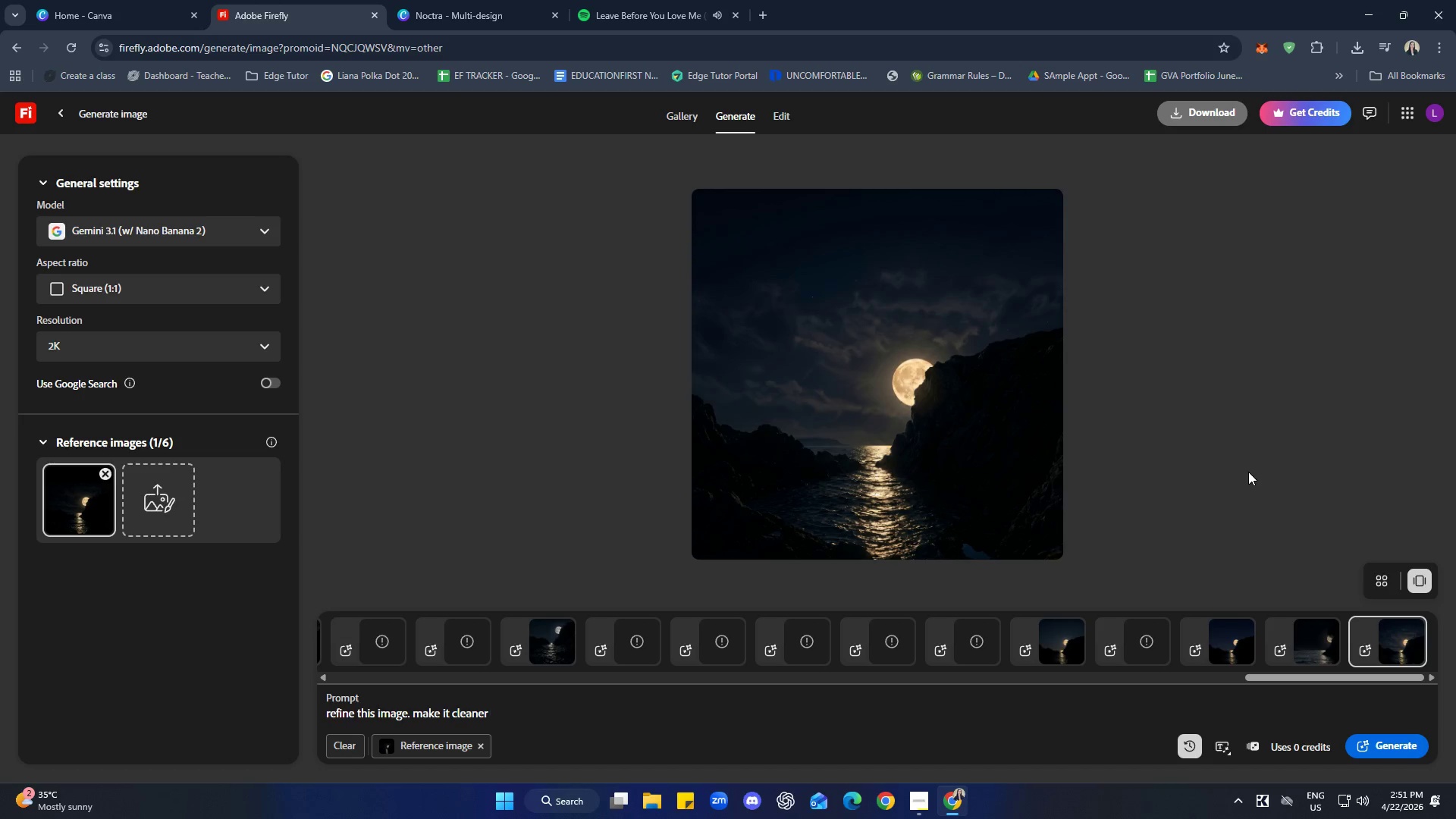 
left_click([1053, 213])
 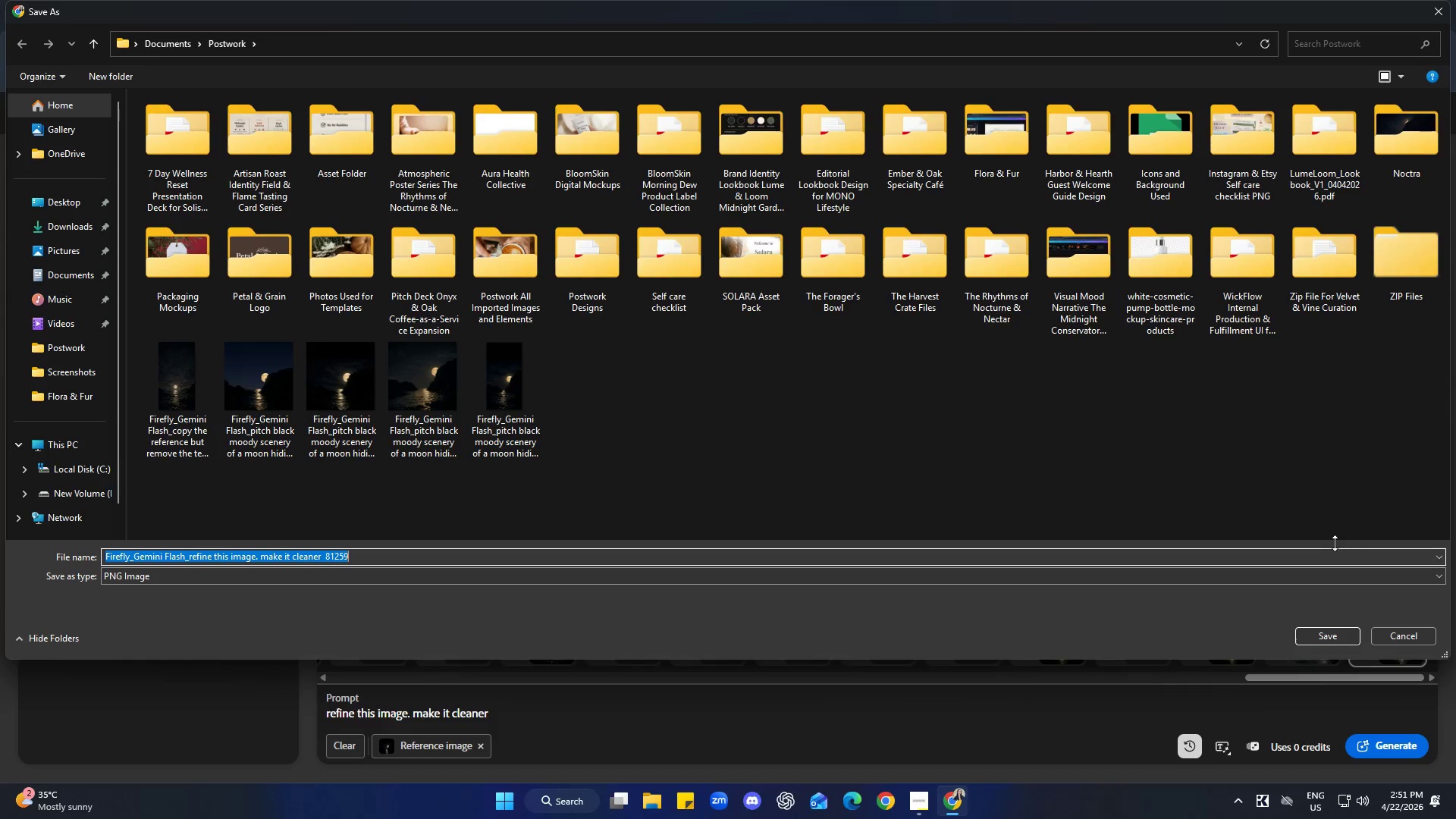 
left_click([1403, 635])
 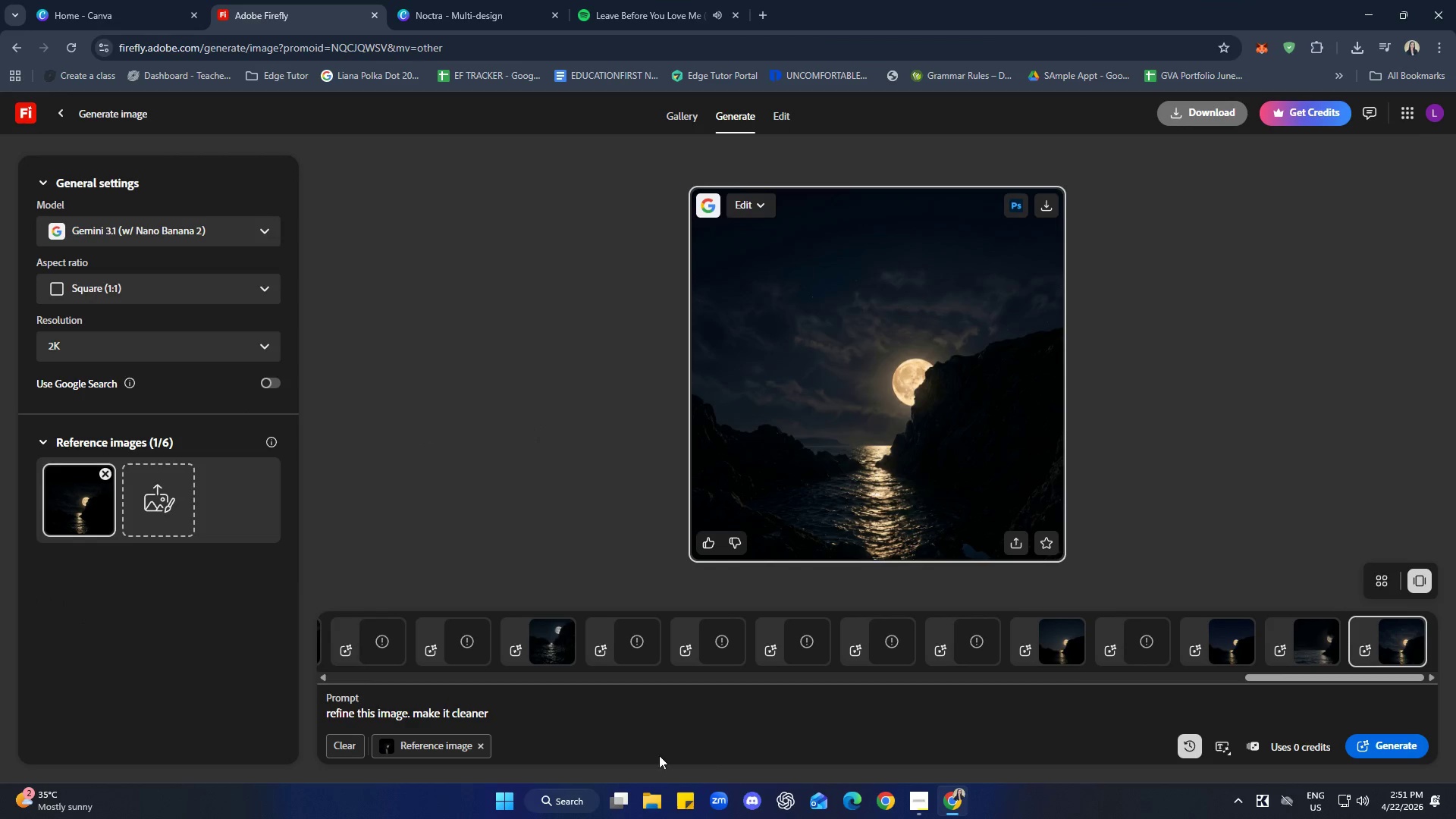 
left_click([587, 720])
 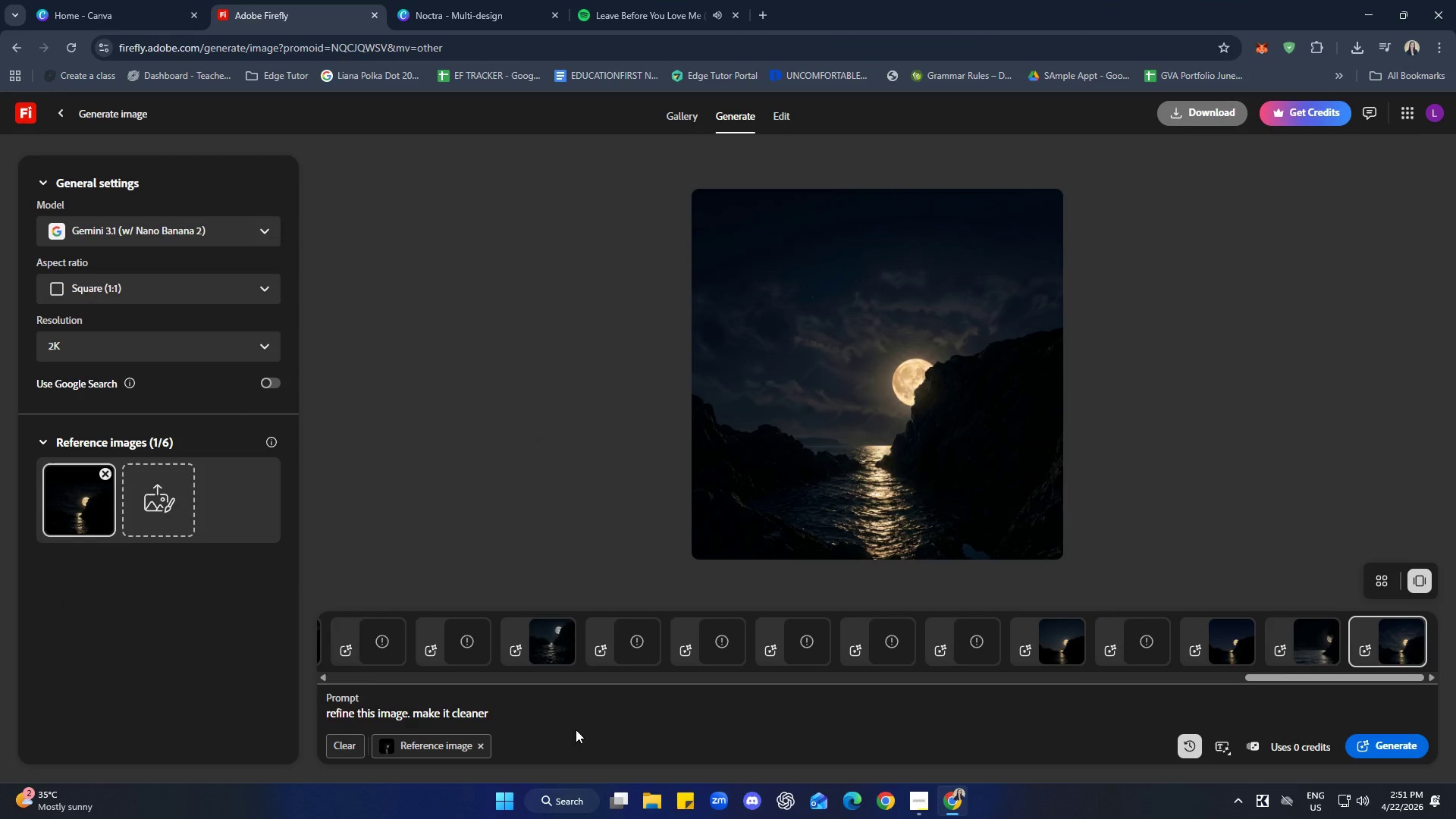 
type(.)
key(Backspace)
key(Backspace)
type(. positoi)
key(Backspace)
key(Backspace)
type(ion the moon an d)
key(Backspace)
key(Backspace)
type(d clidd)
key(Backspace)
key(Backspace)
type(ff at the right isde of the page)
 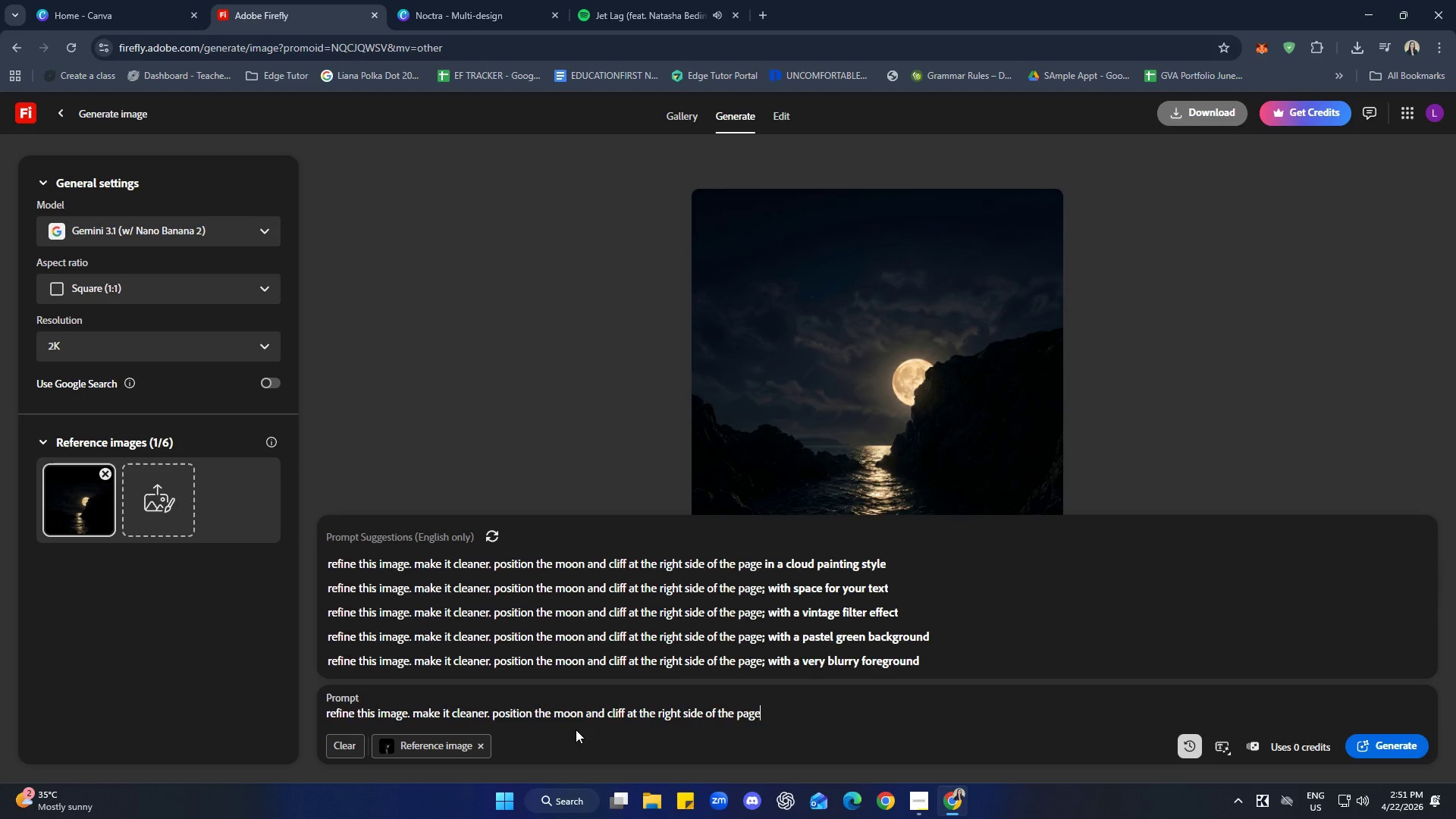 
wait(5.81)
 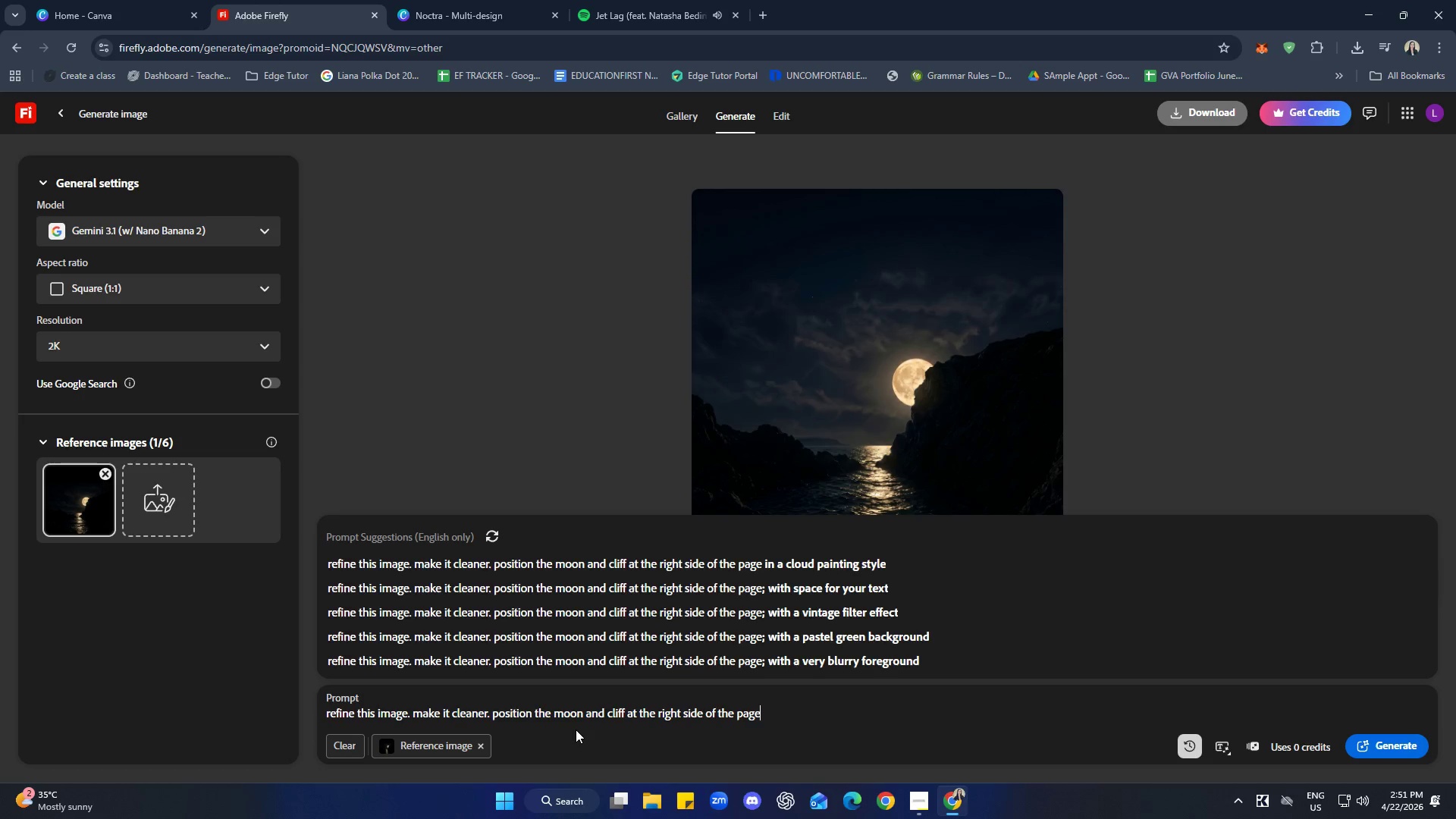 
type( make)
key(Backspace)
type(ing it near the edge of the page)
 